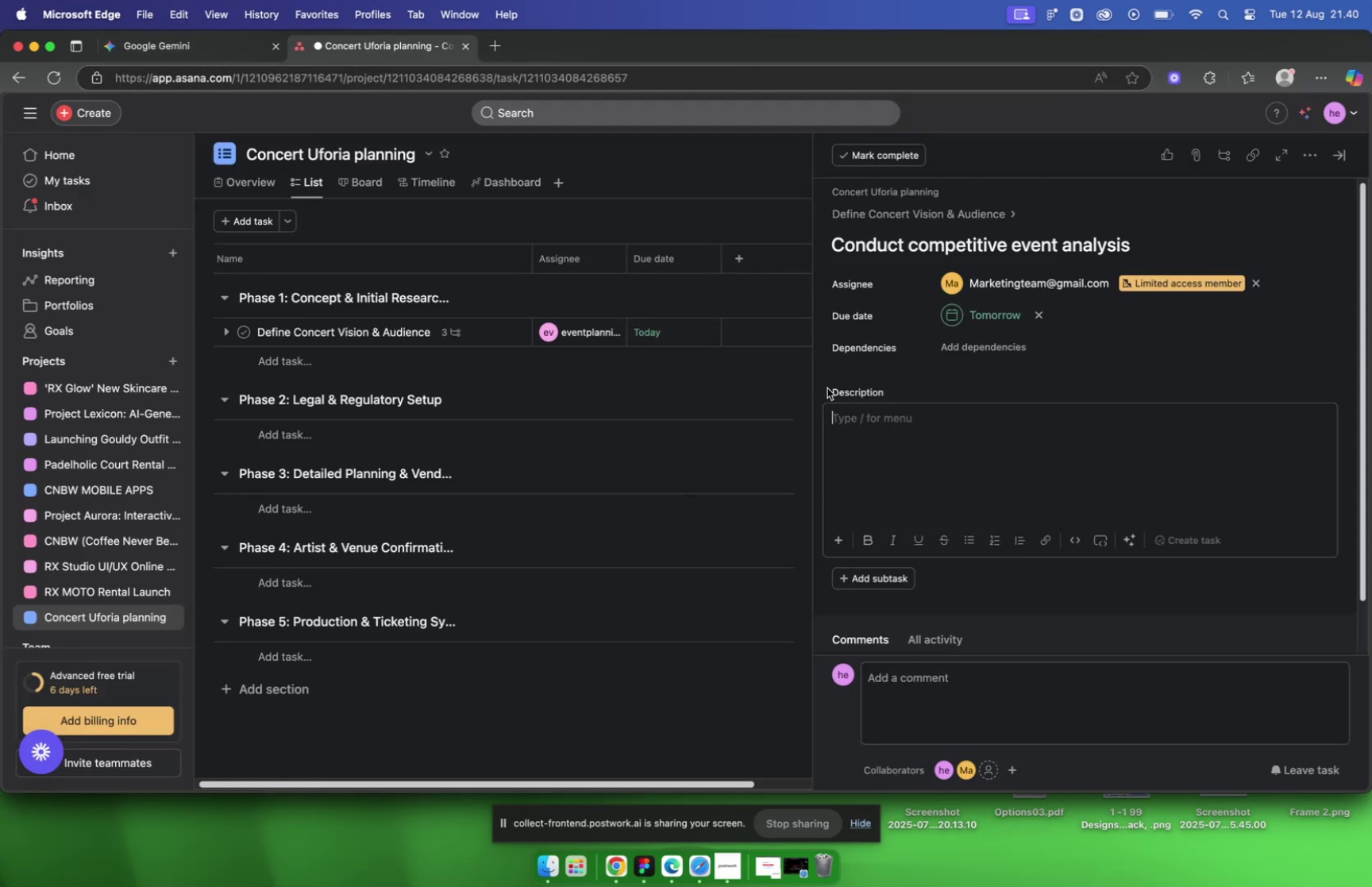 
left_click([942, 415])
 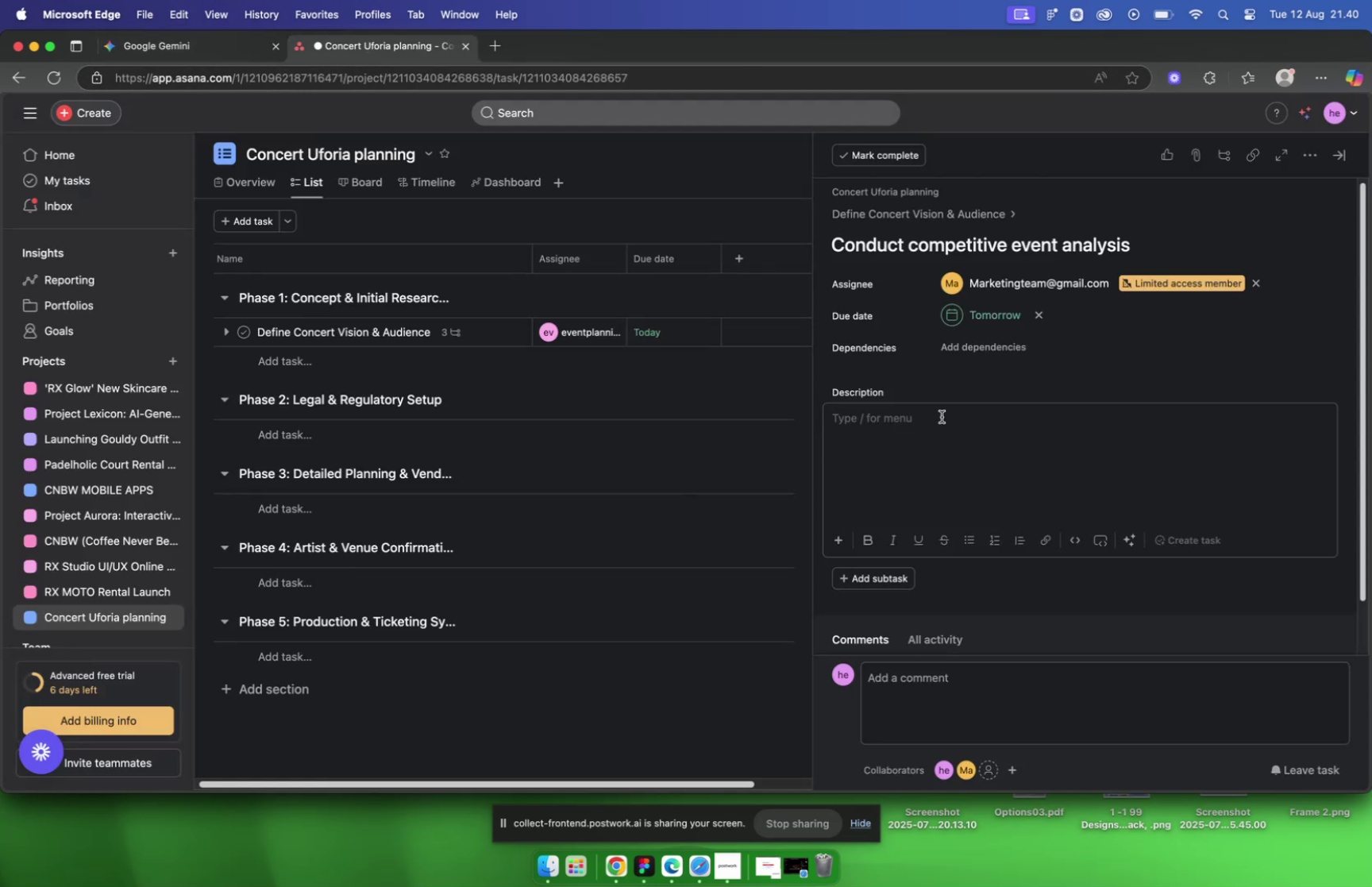 
key(Meta+V)
 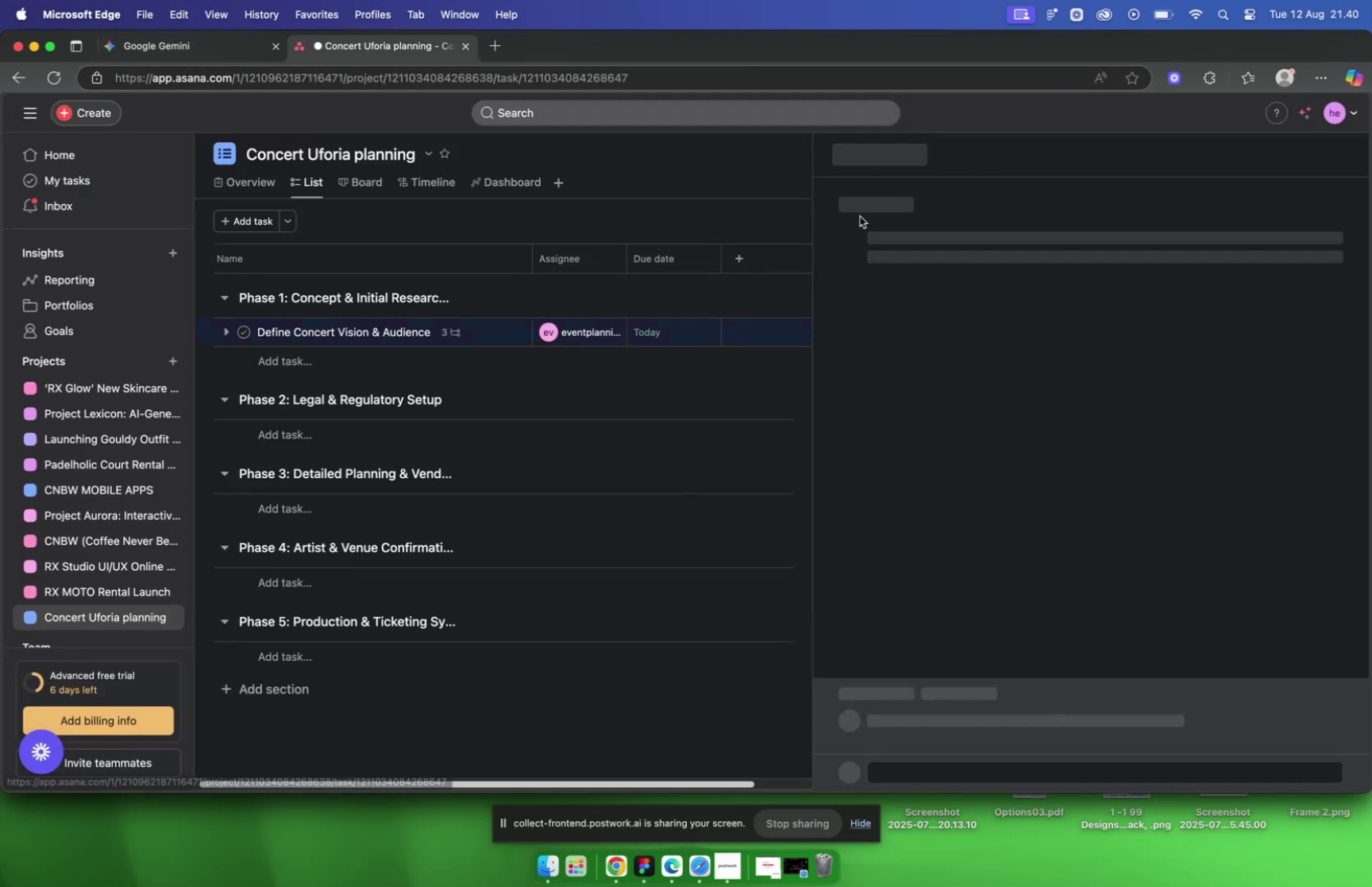 
scroll: coordinate [1020, 391], scroll_direction: down, amount: 5.0
 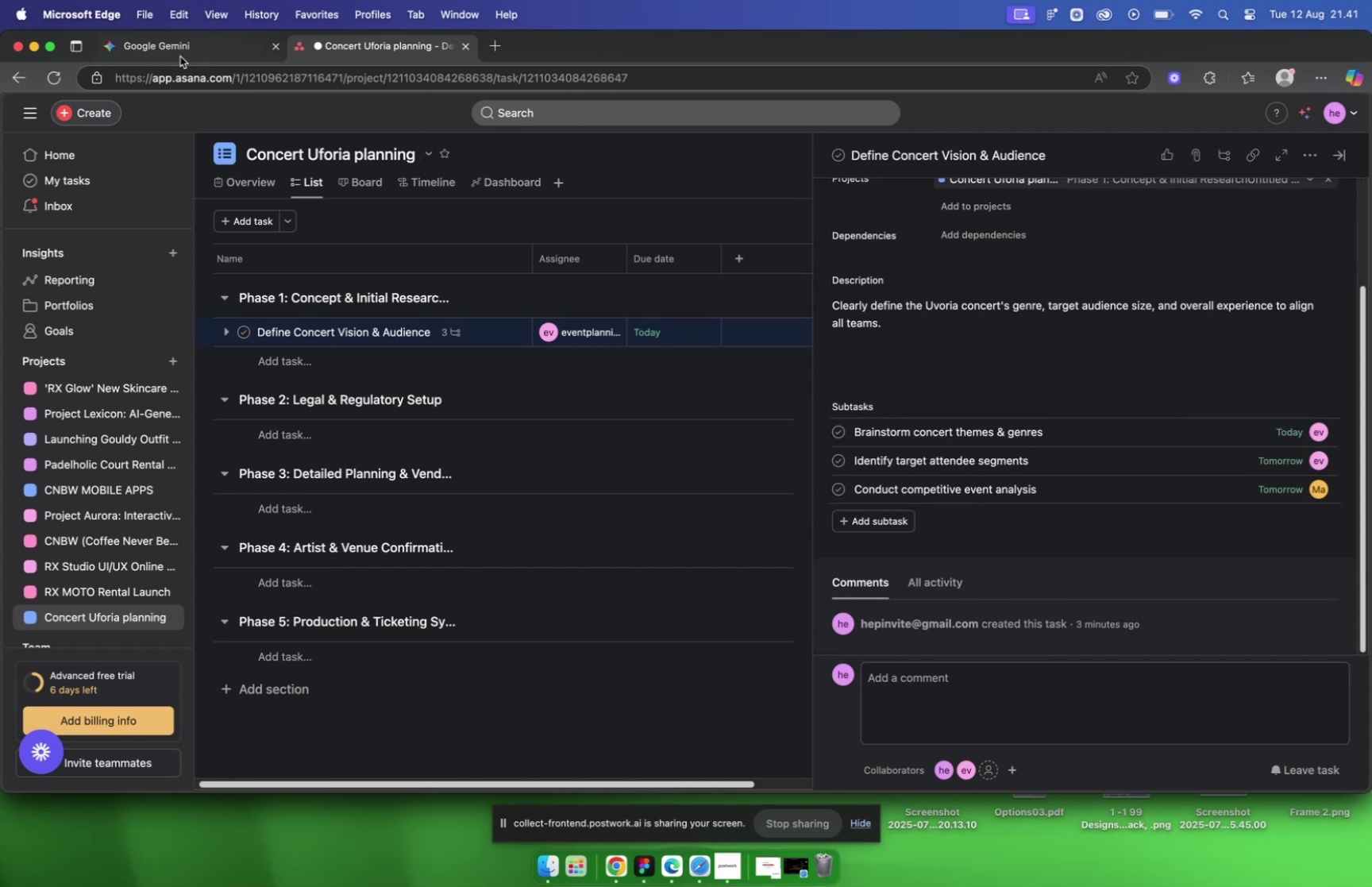 
left_click([184, 48])
 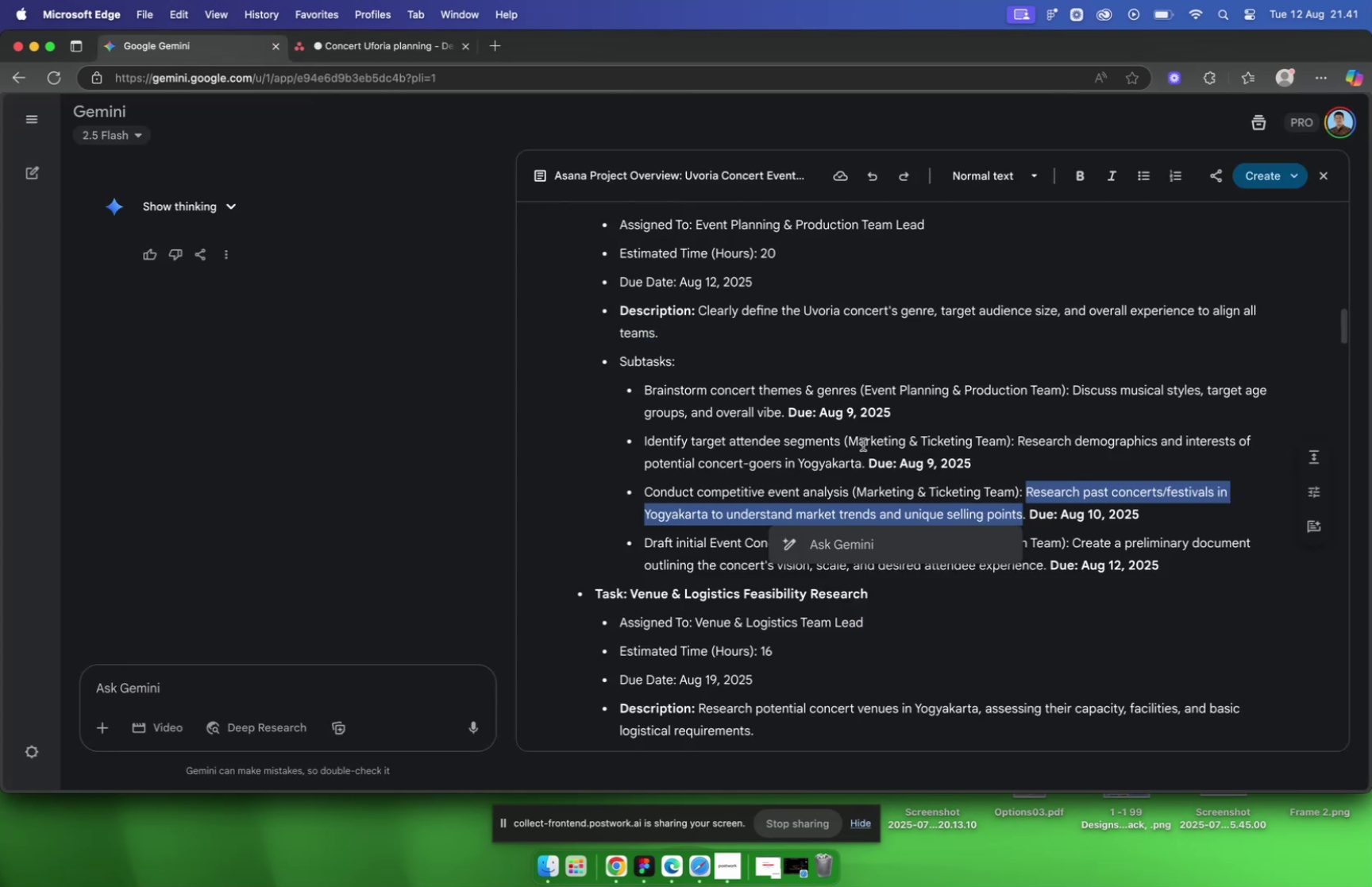 
scroll: coordinate [863, 444], scroll_direction: down, amount: 3.0
 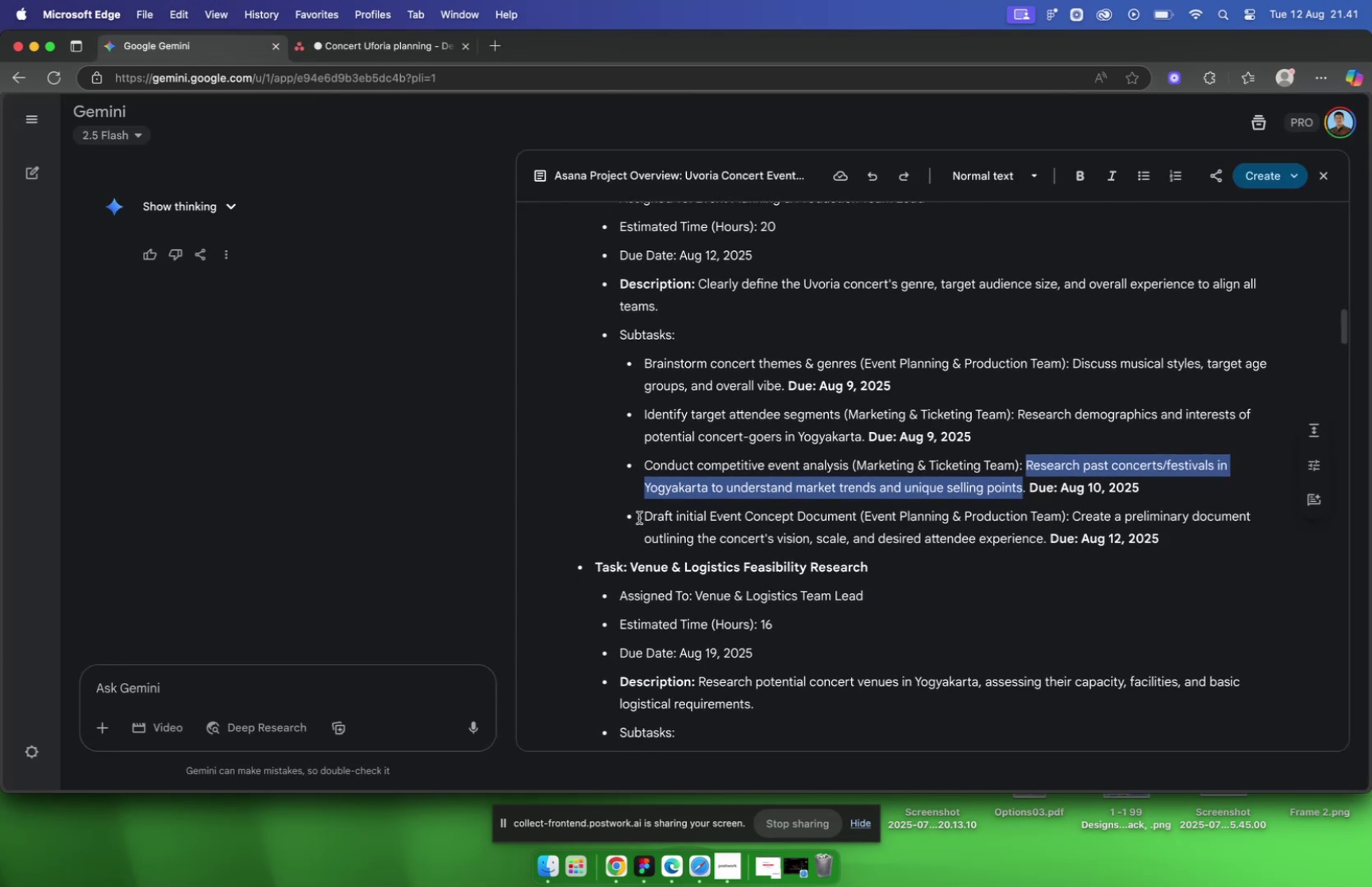 
left_click_drag(start_coordinate=[641, 516], to_coordinate=[855, 522])
 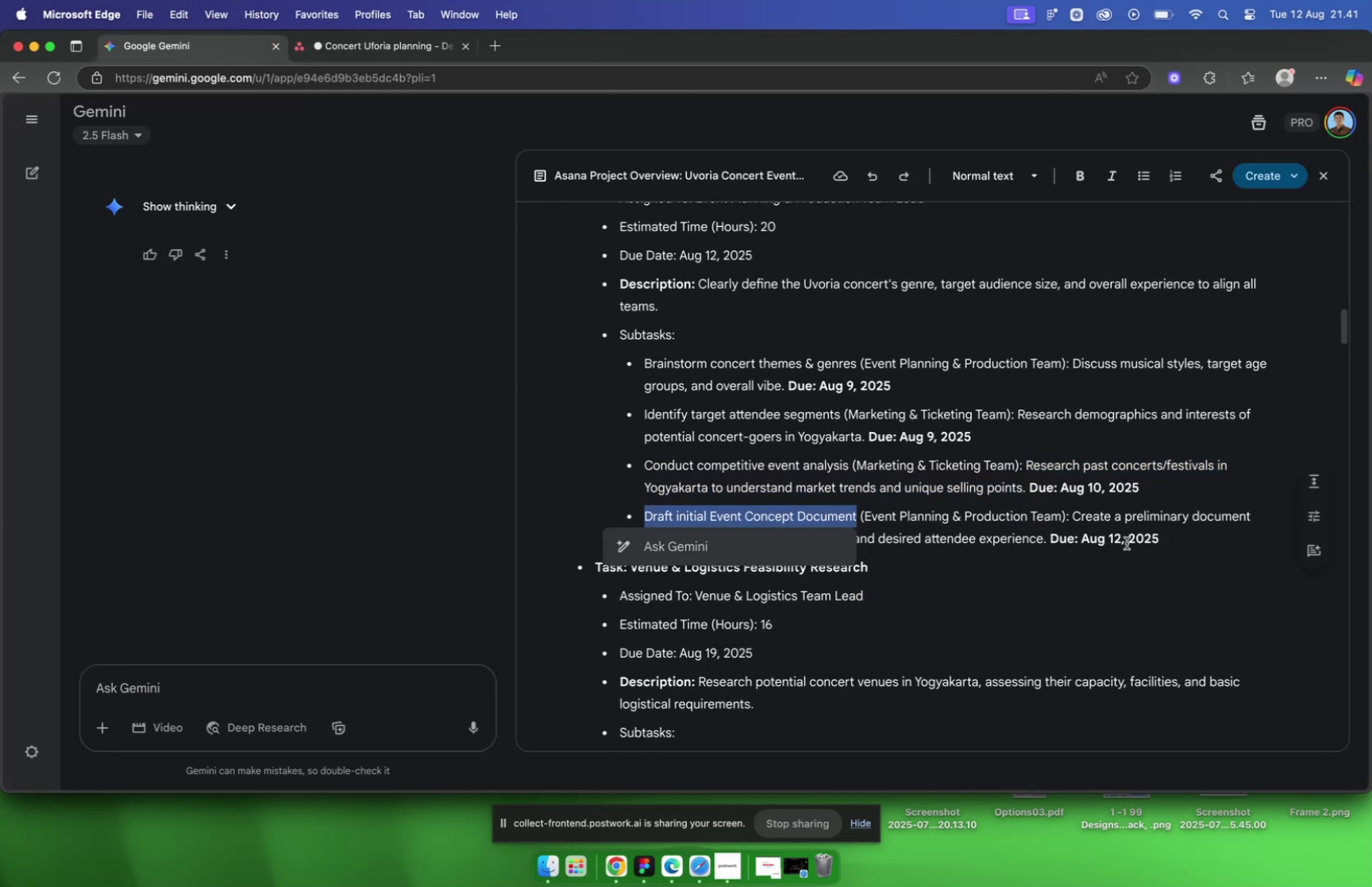 
key(Meta+C)
 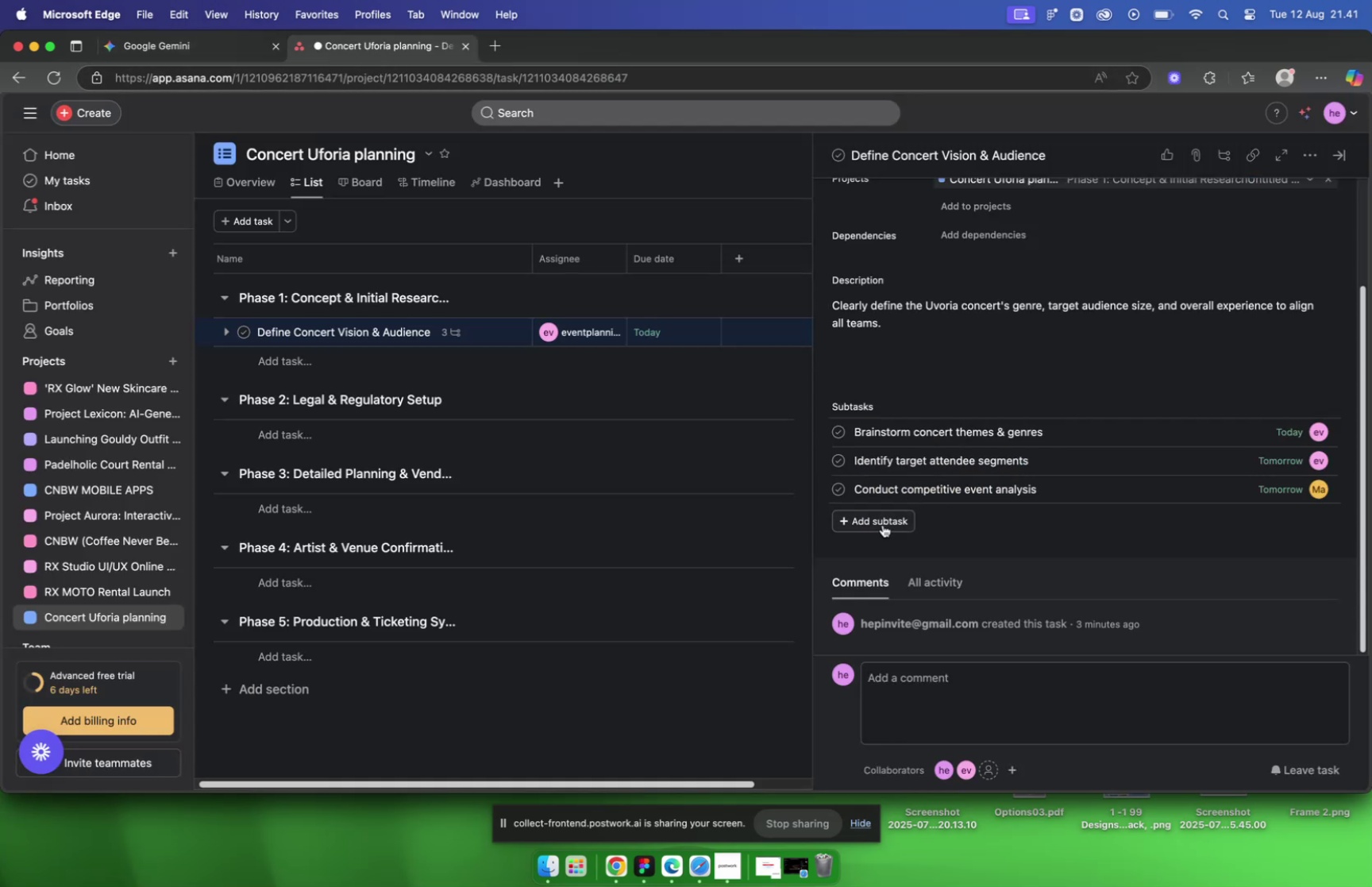 
key(Meta+V)
 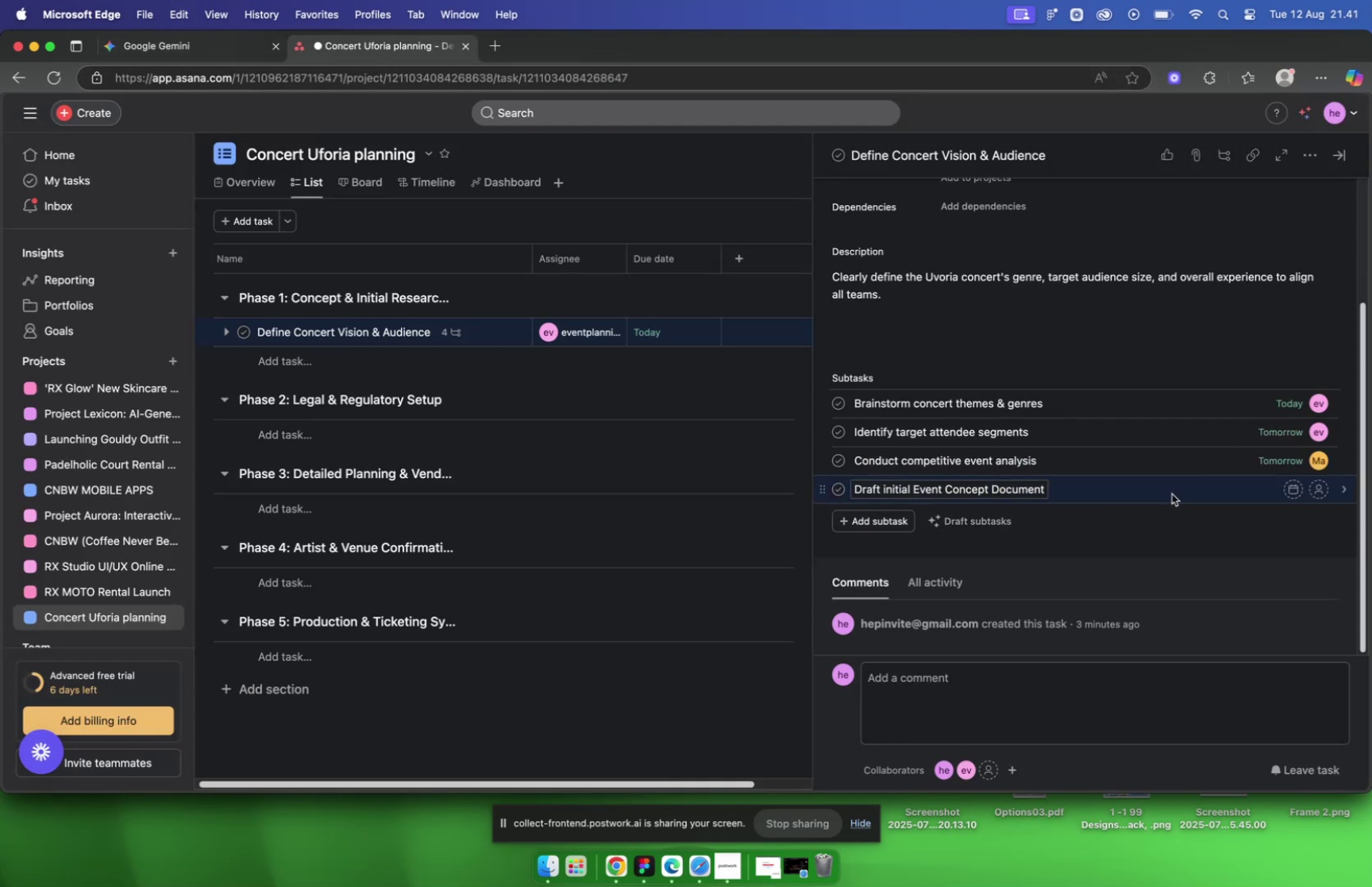 
left_click([1173, 493])
 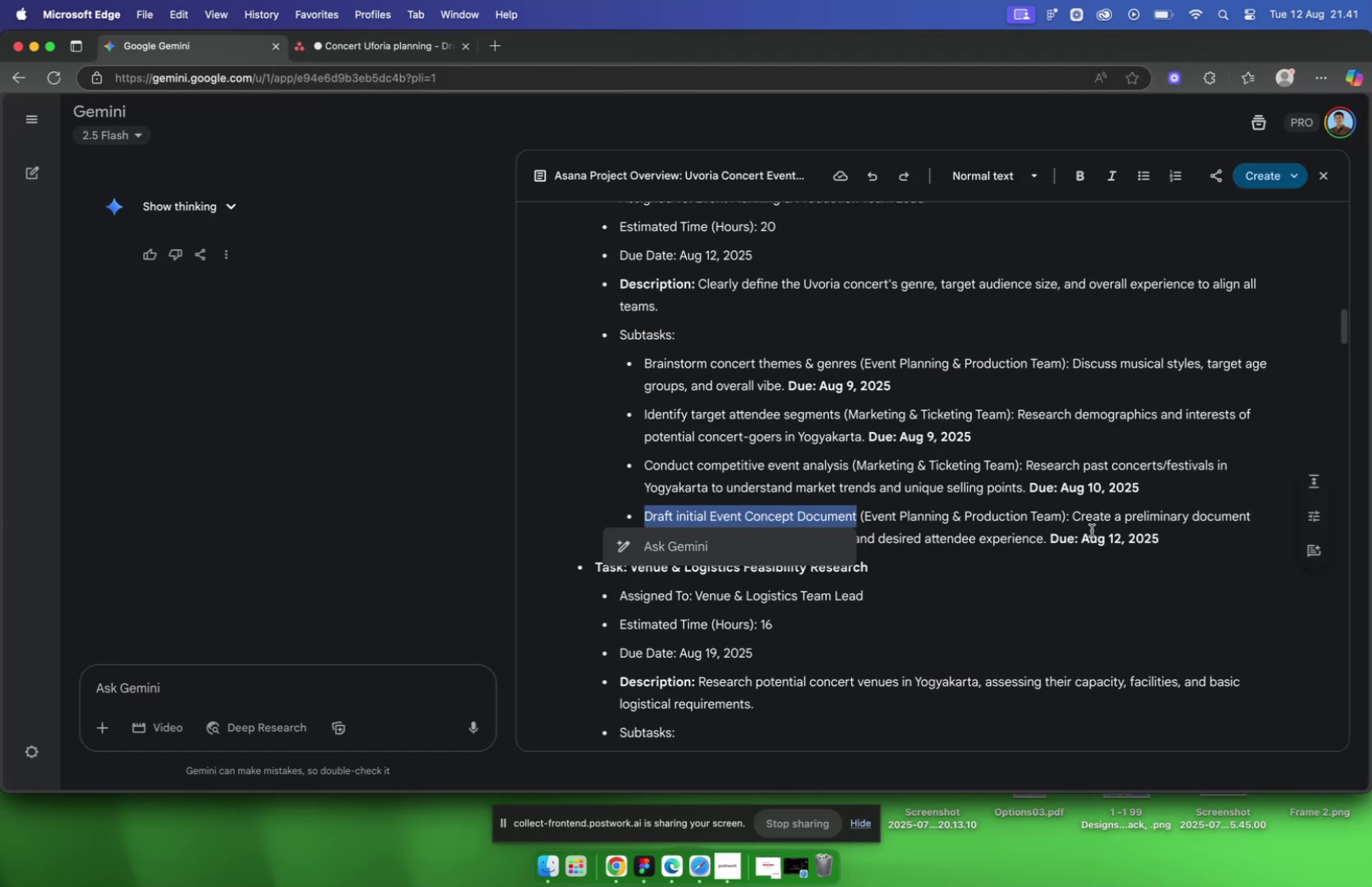 
left_click_drag(start_coordinate=[1076, 513], to_coordinate=[1044, 531])
 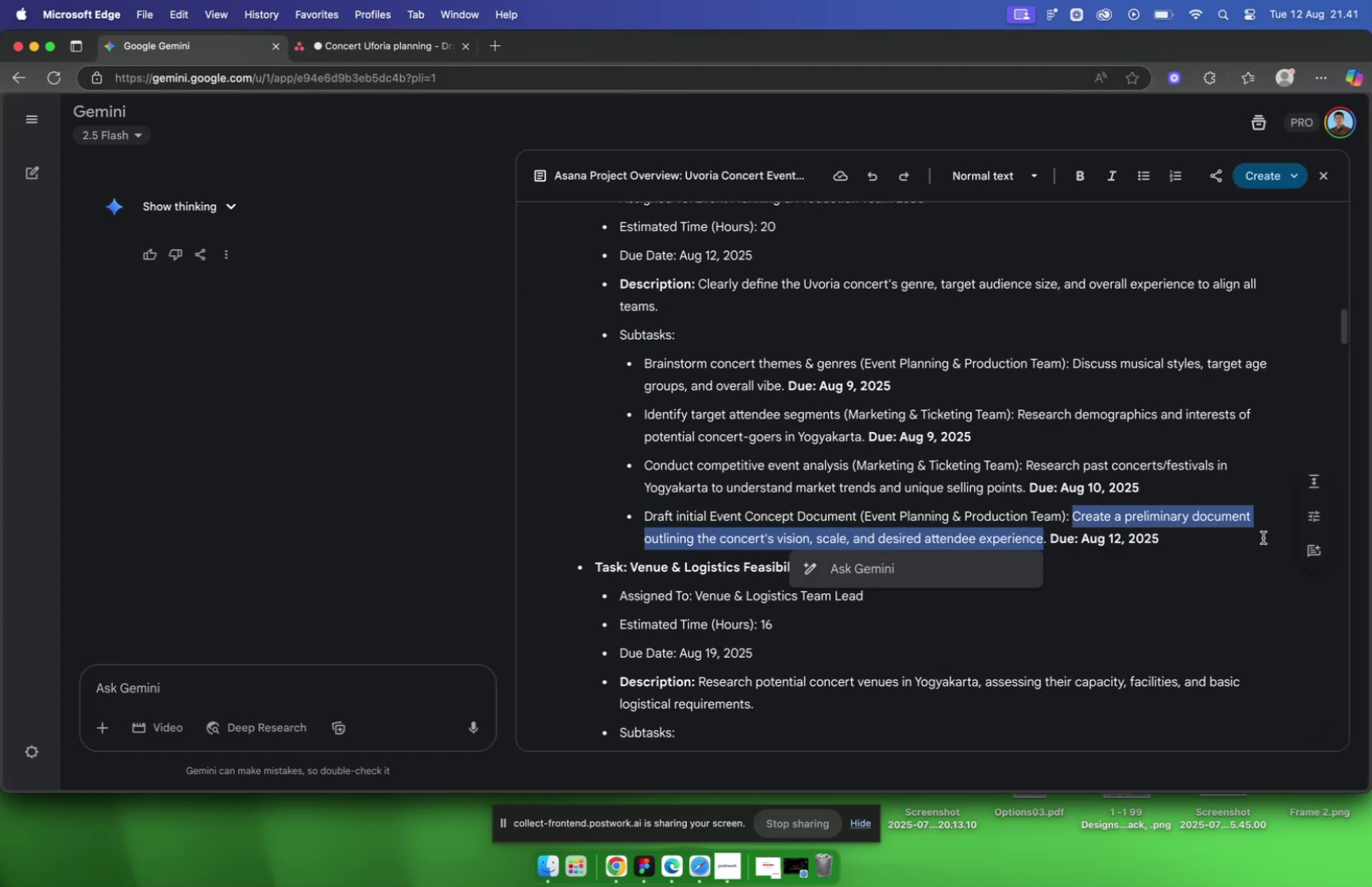 
key(Meta+C)
 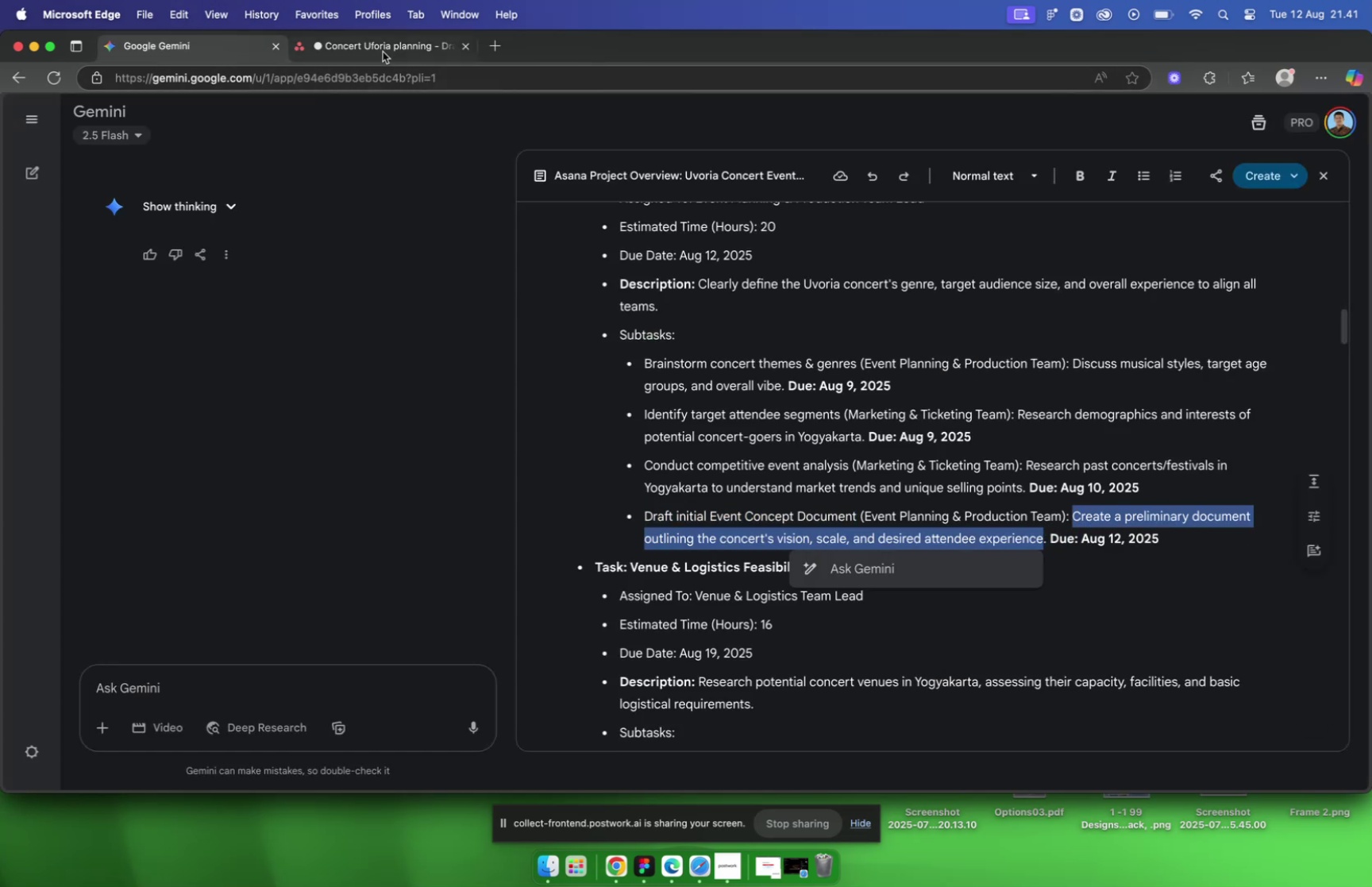 
left_click([383, 51])
 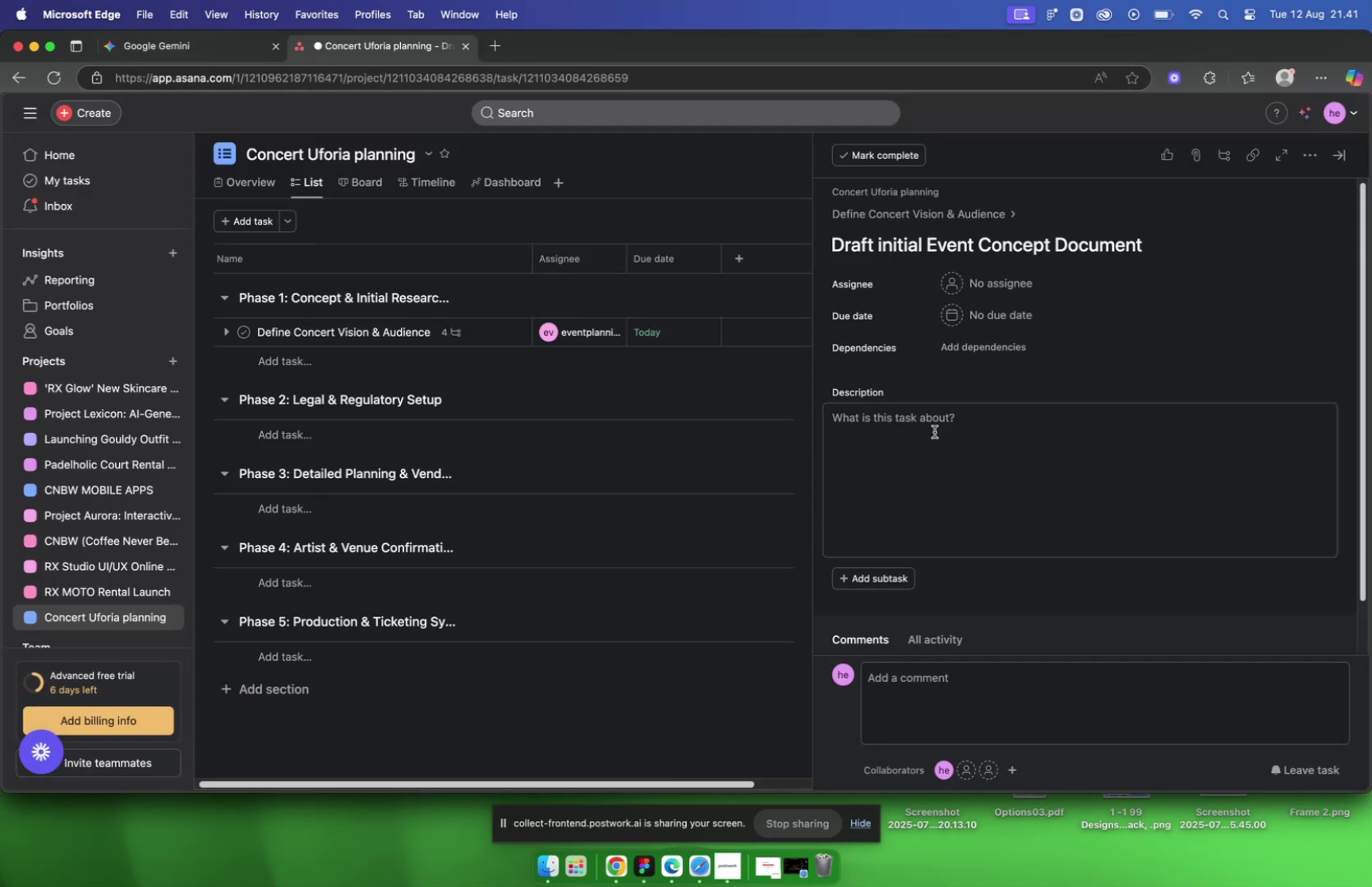 
left_click([934, 428])
 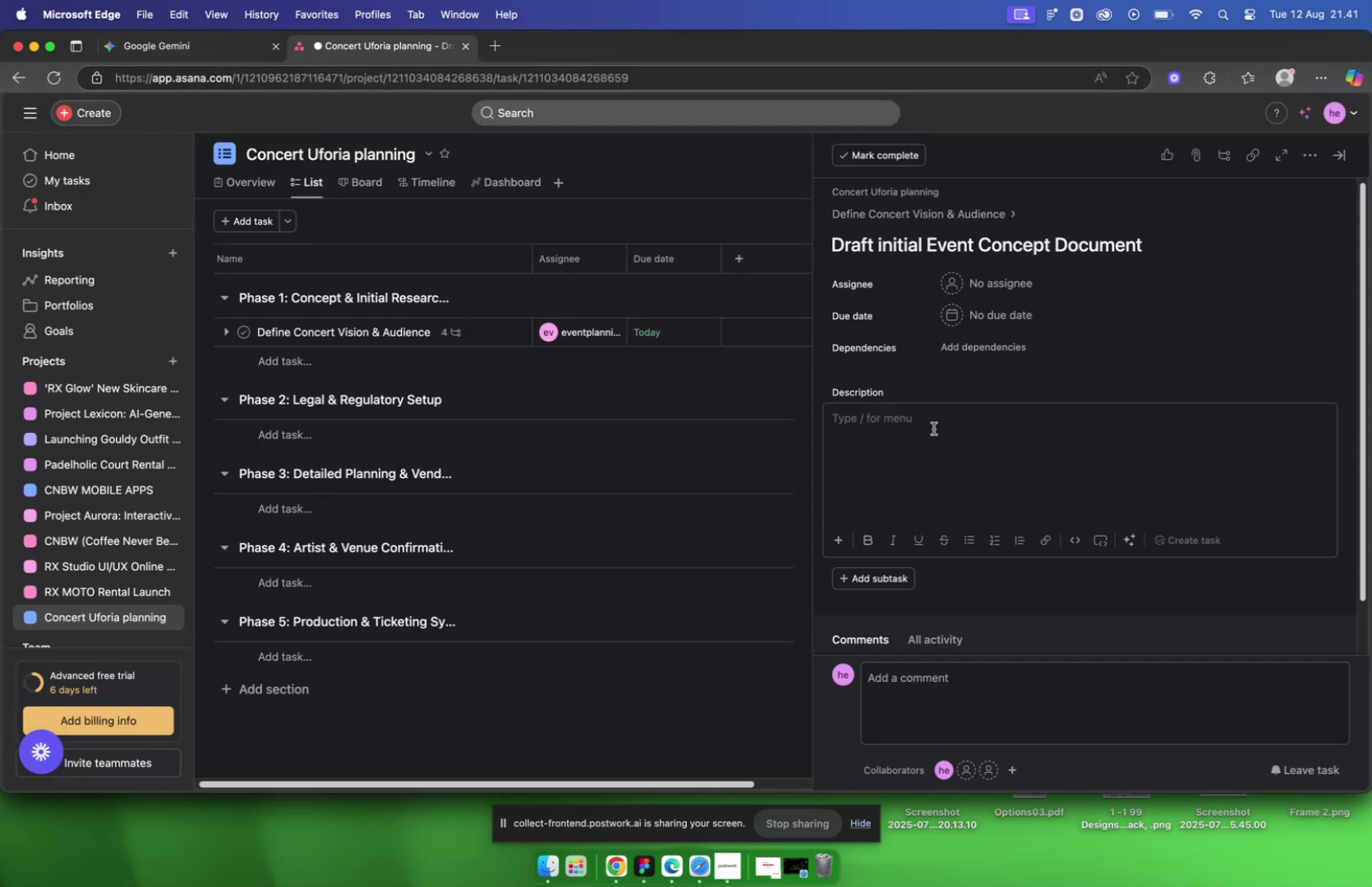 
type(eve)
 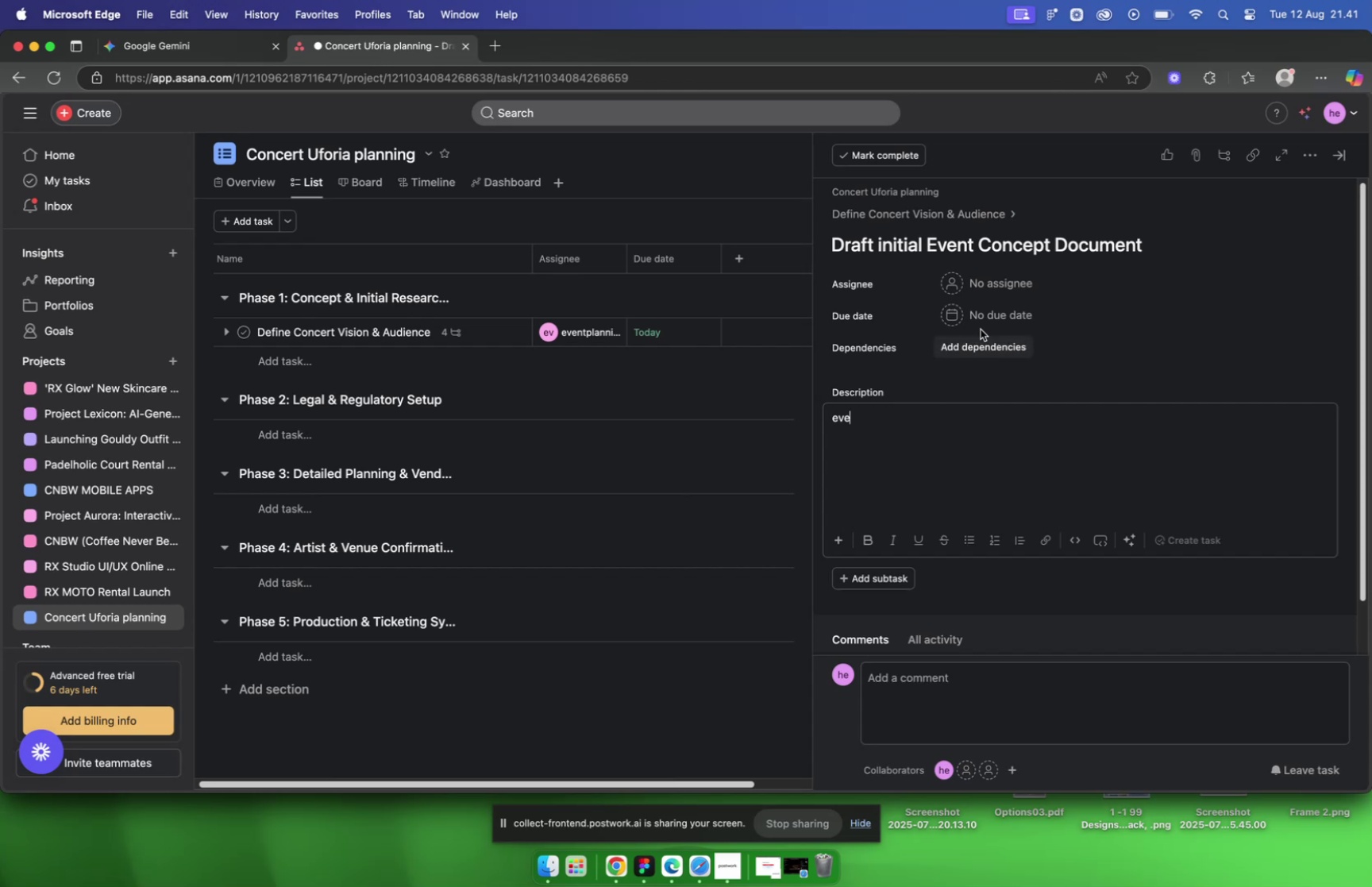 
left_click([985, 283])
 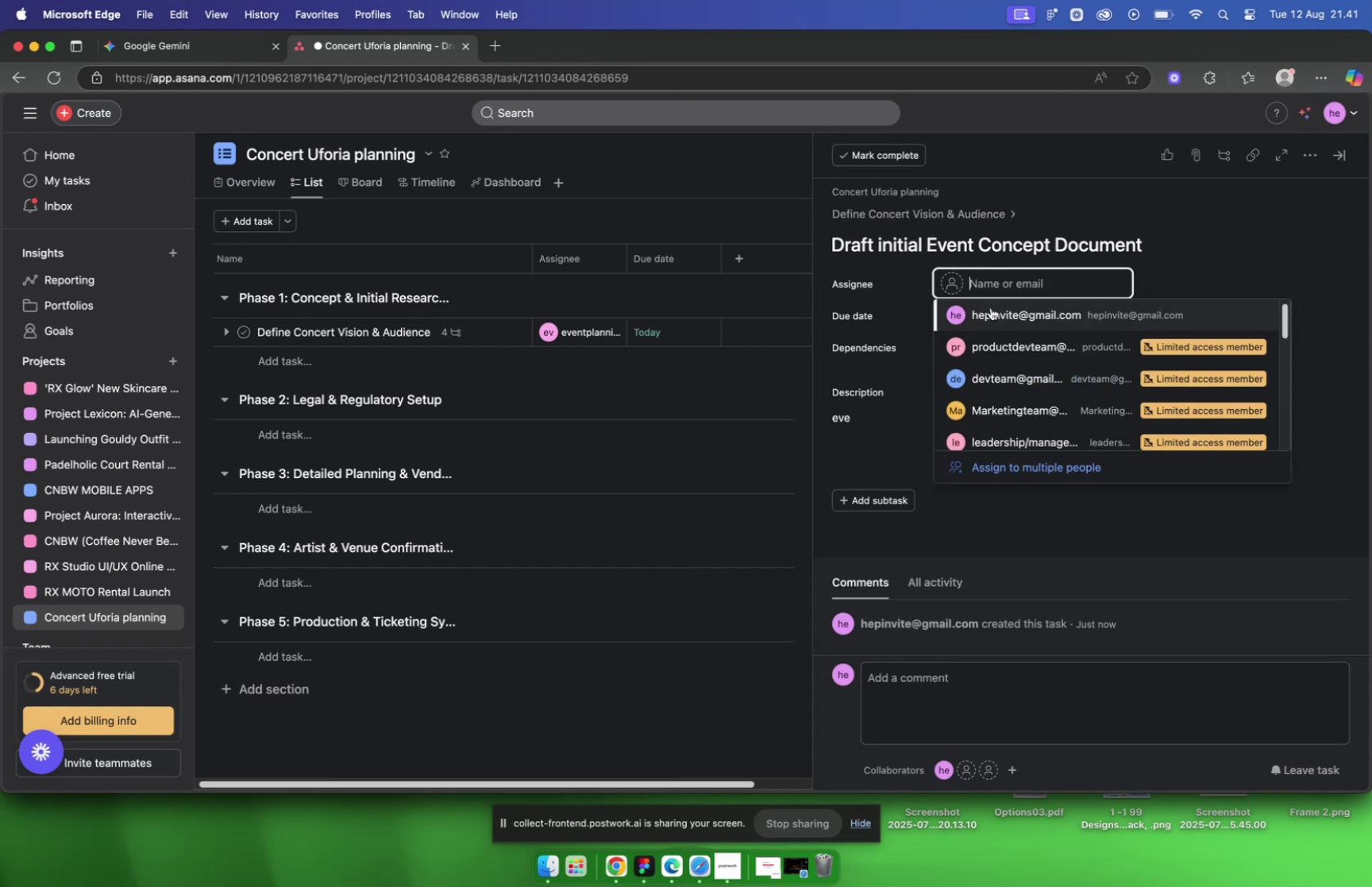 
type(eve)
 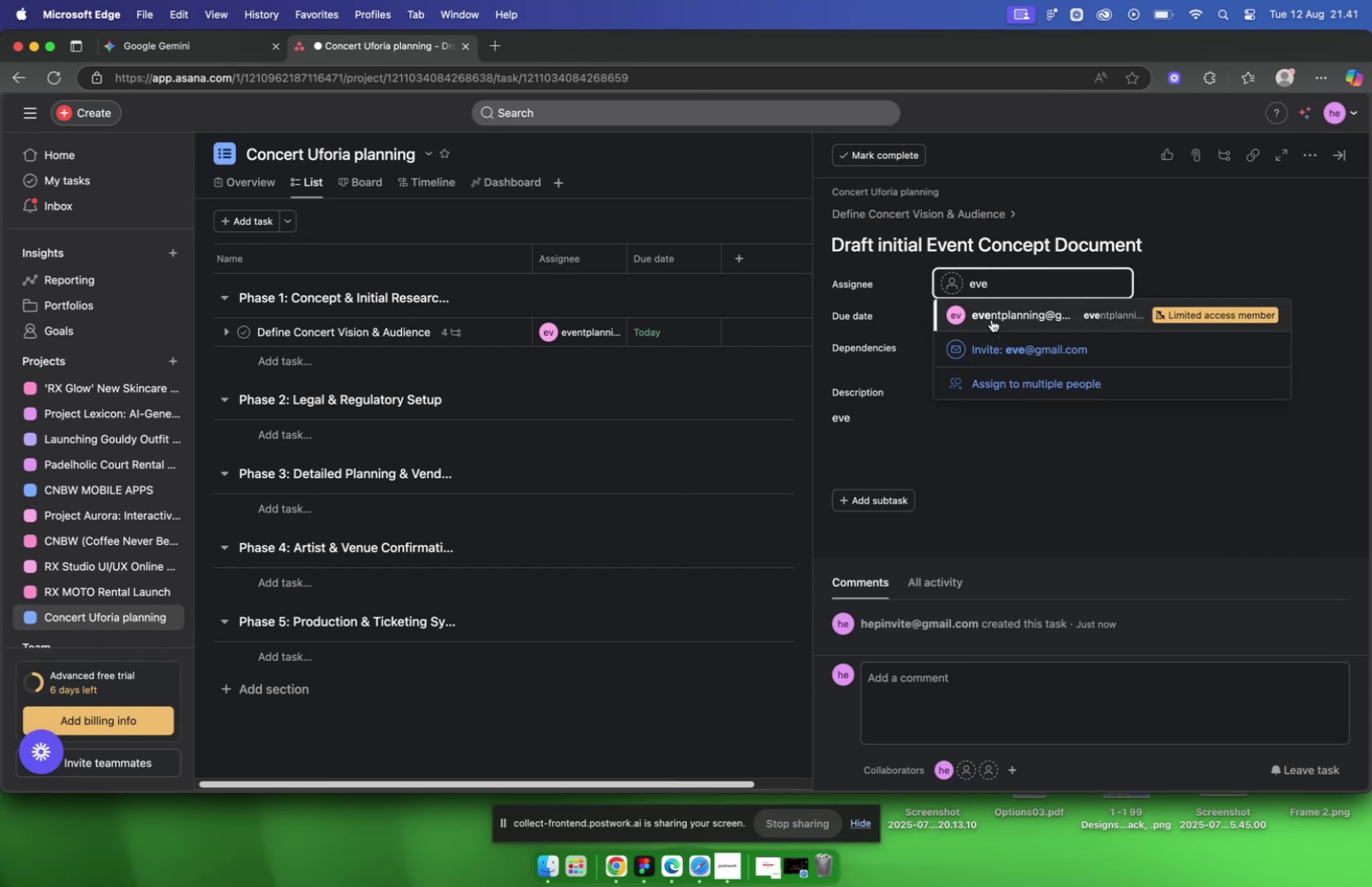 
left_click([992, 318])
 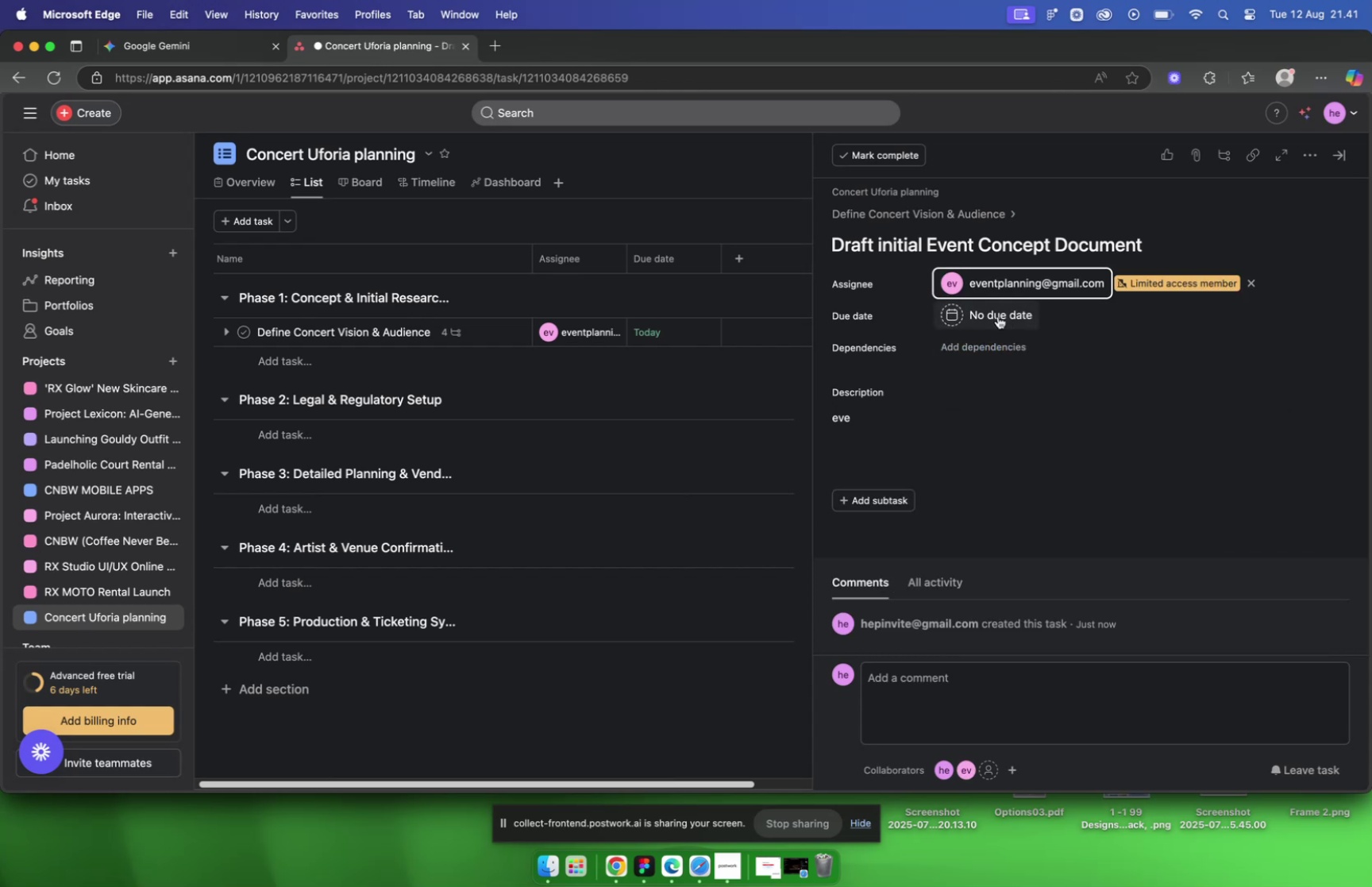 
left_click([998, 316])
 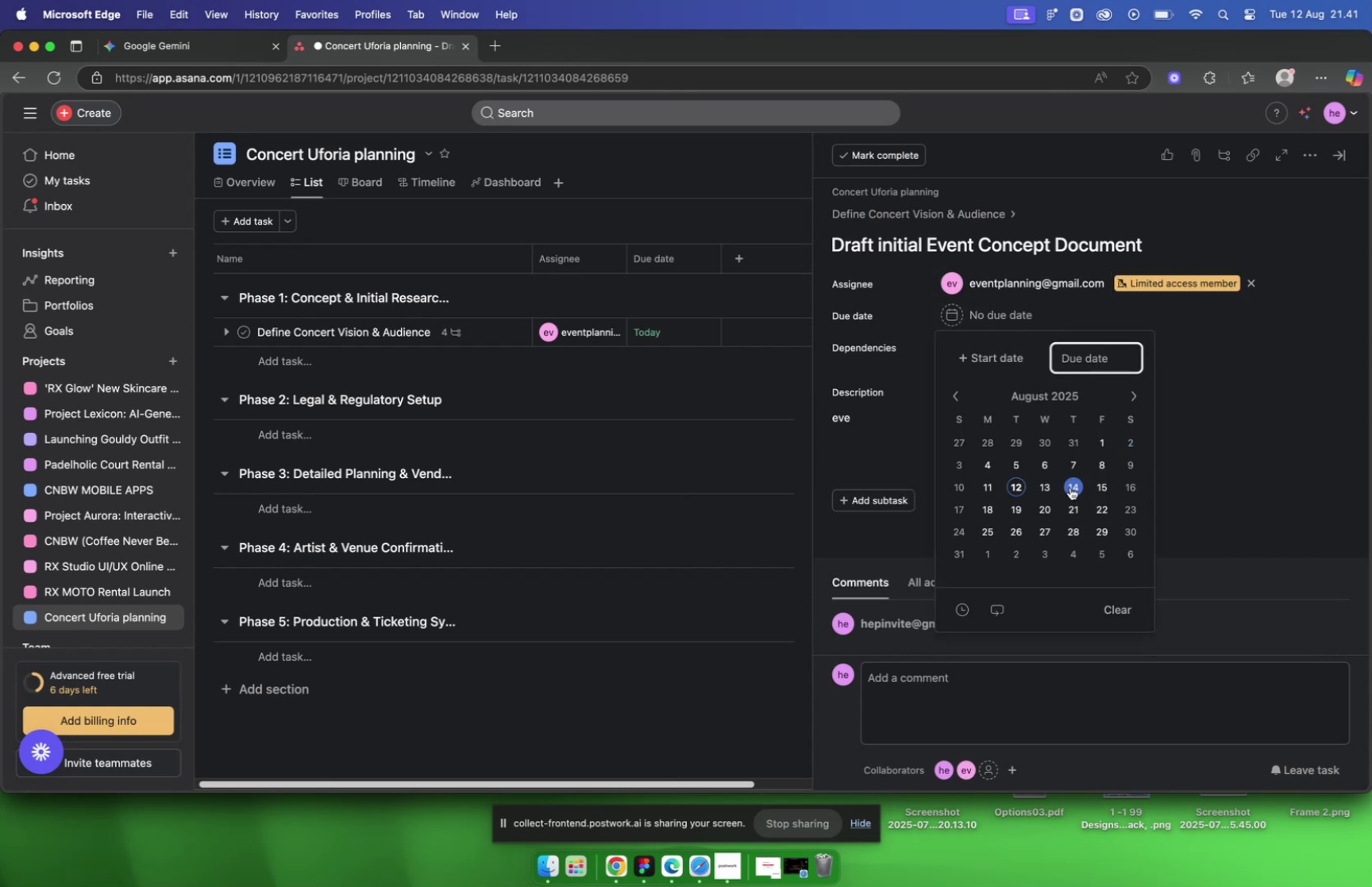 
left_click([1042, 485])
 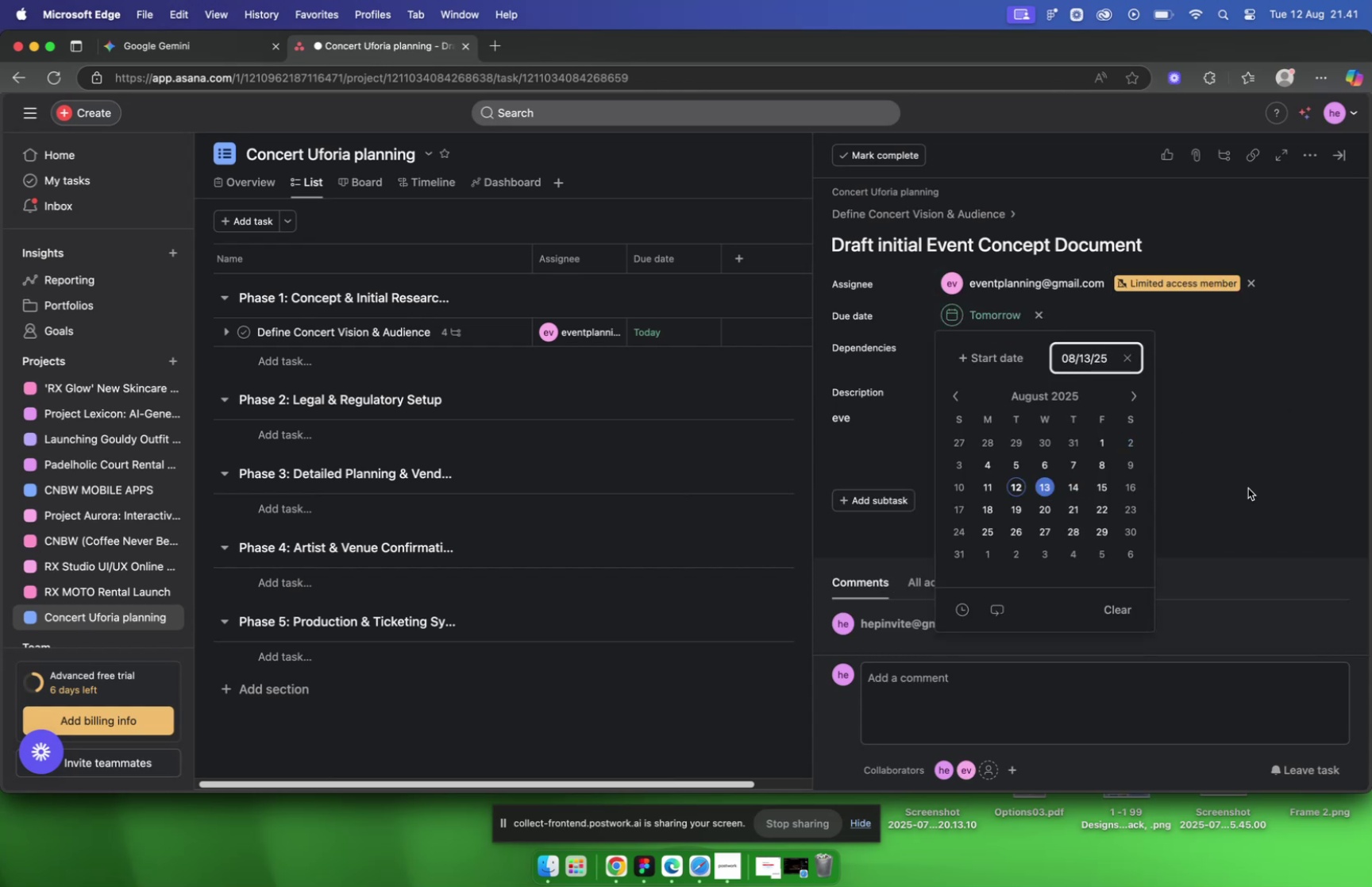 
left_click([1248, 488])
 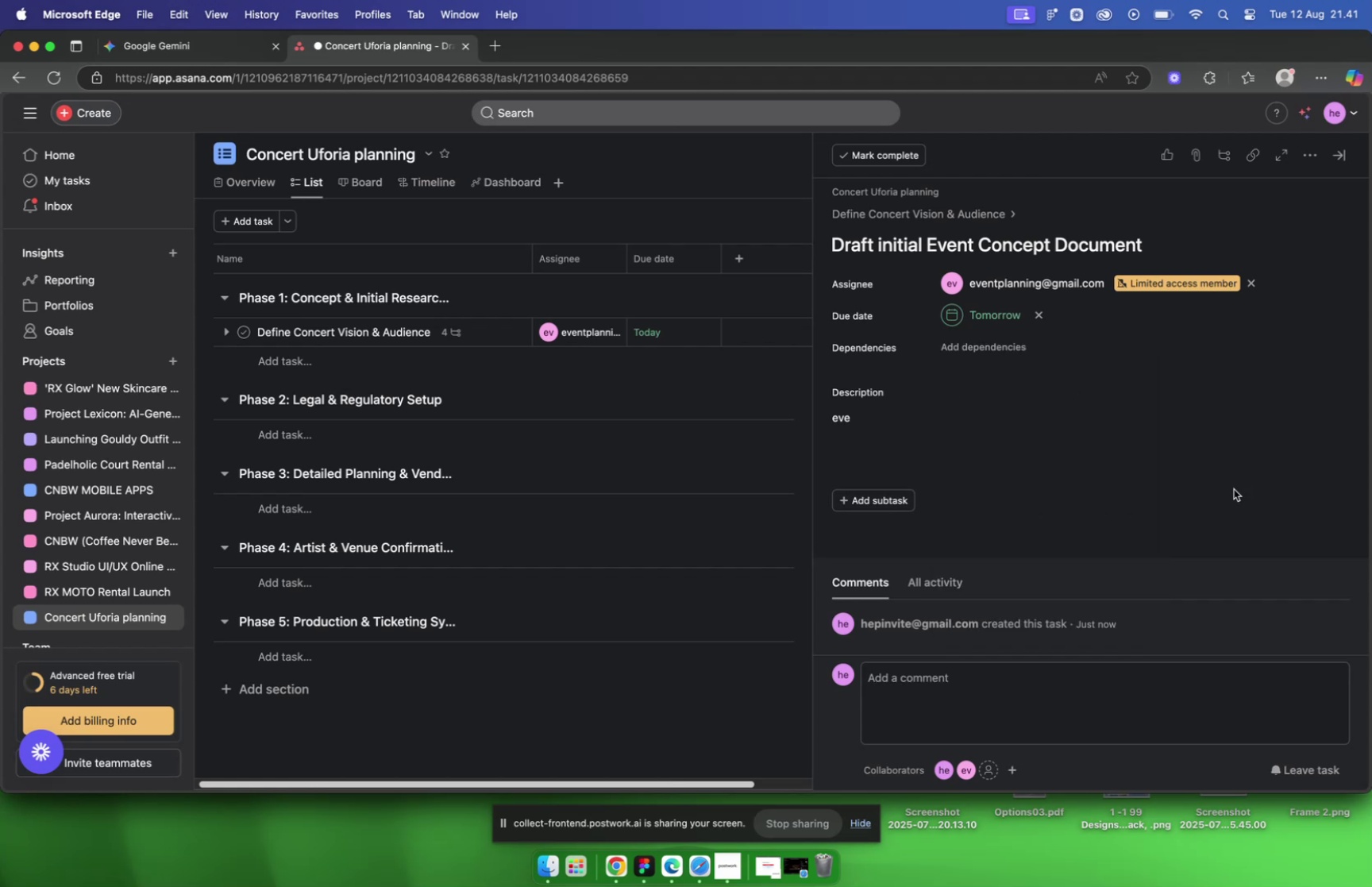 
scroll: coordinate [1158, 442], scroll_direction: down, amount: 5.0
 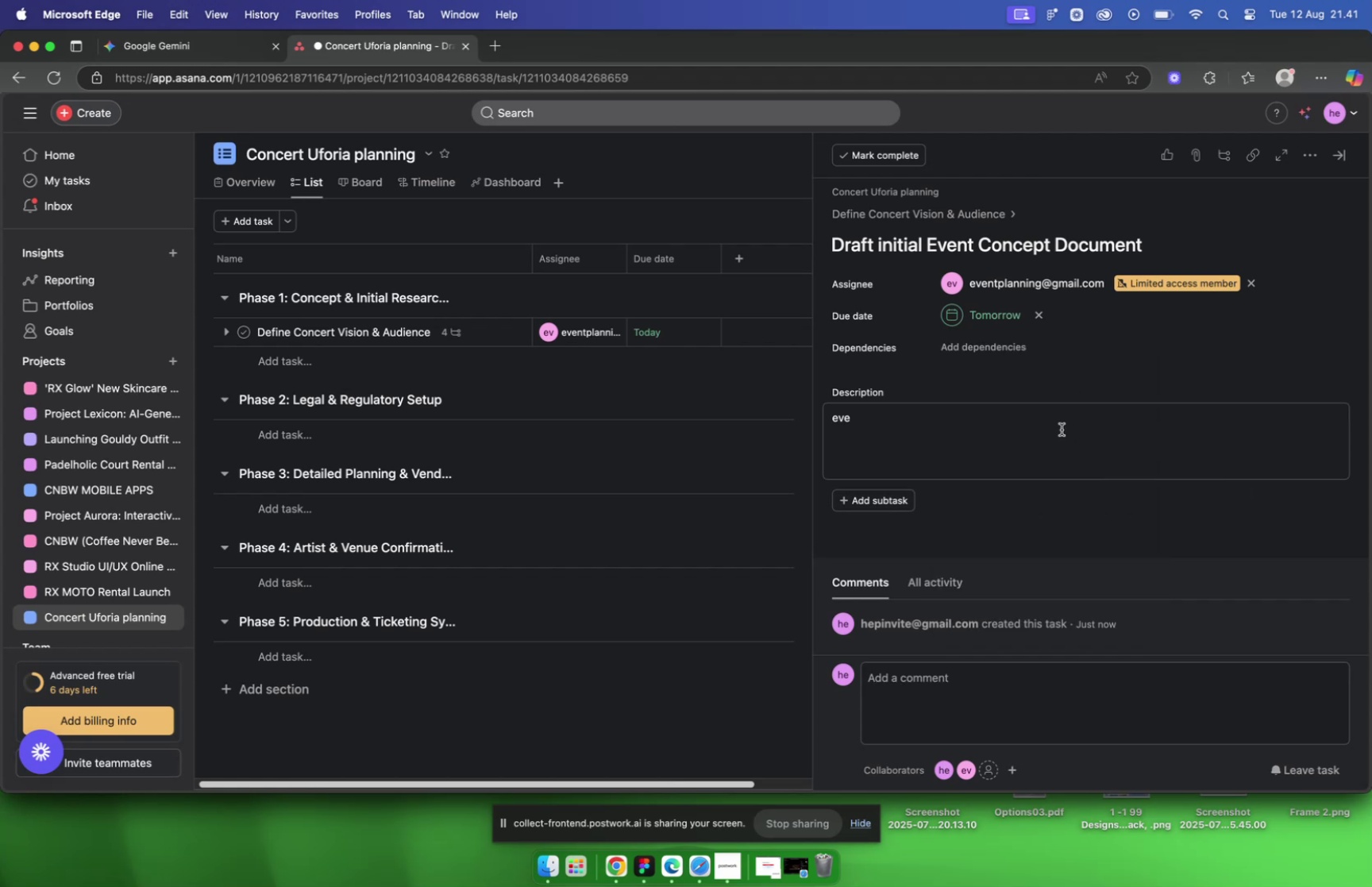 
left_click([1062, 429])
 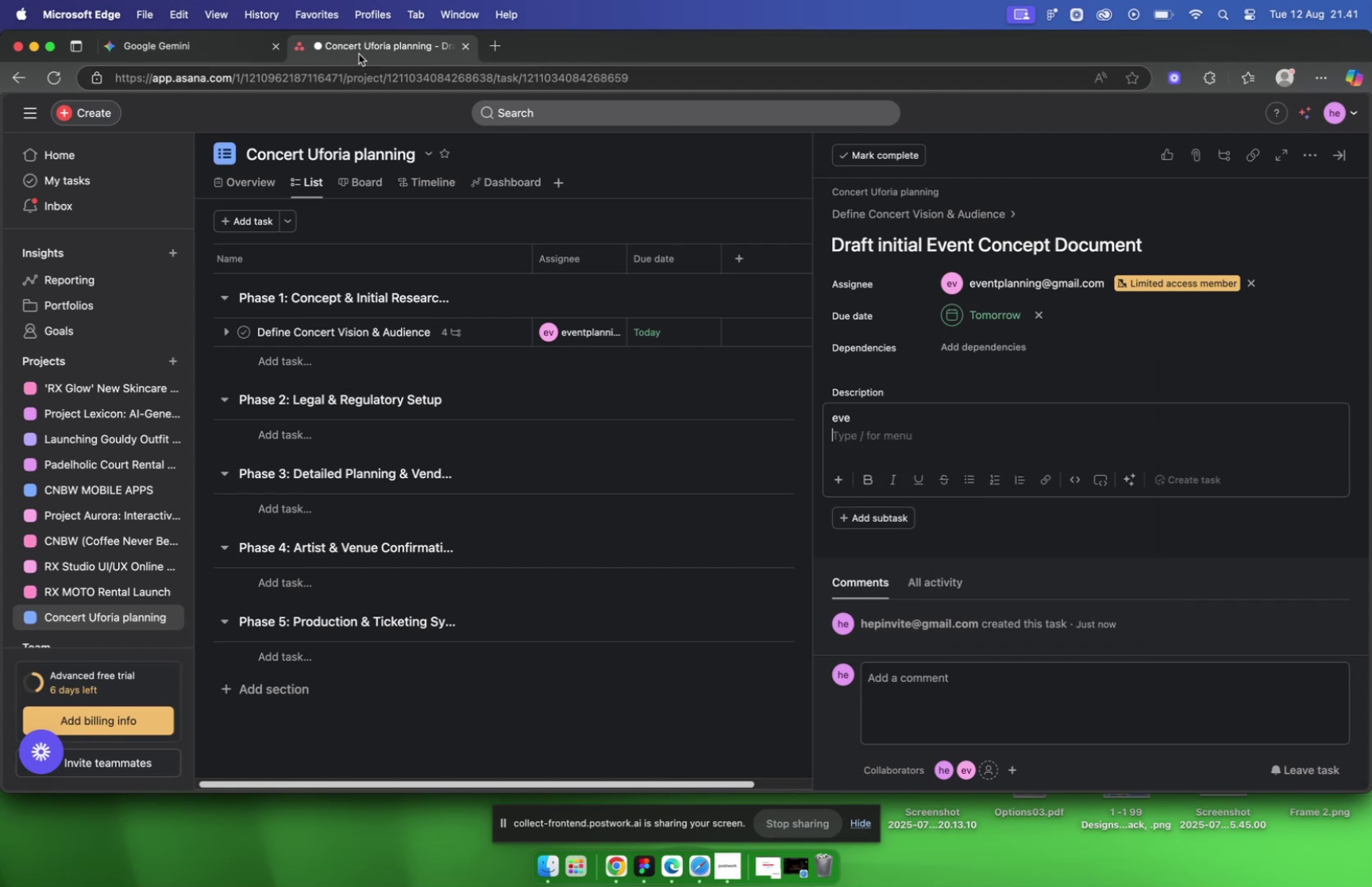 
left_click([214, 44])
 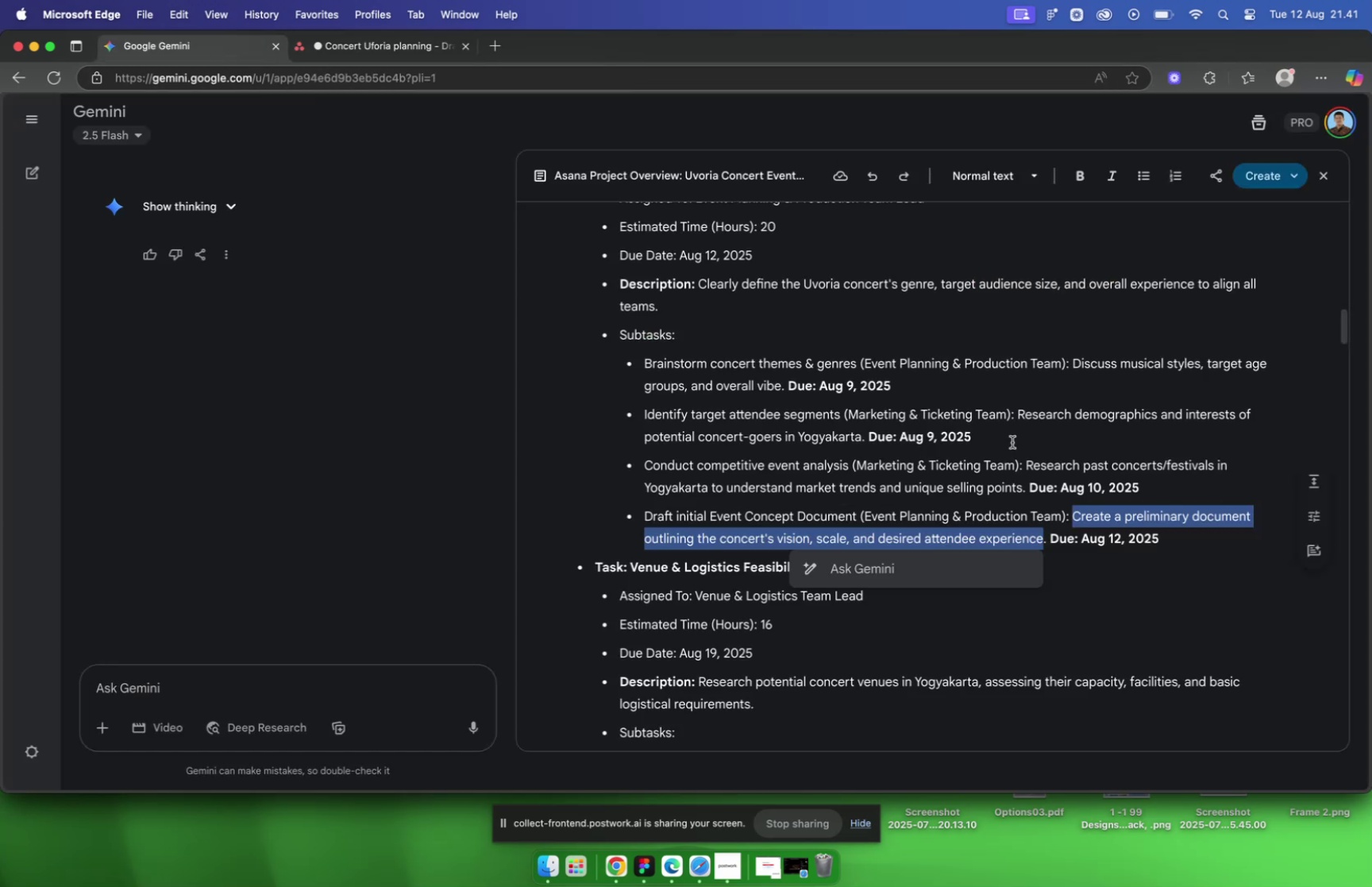 
key(Meta+C)
 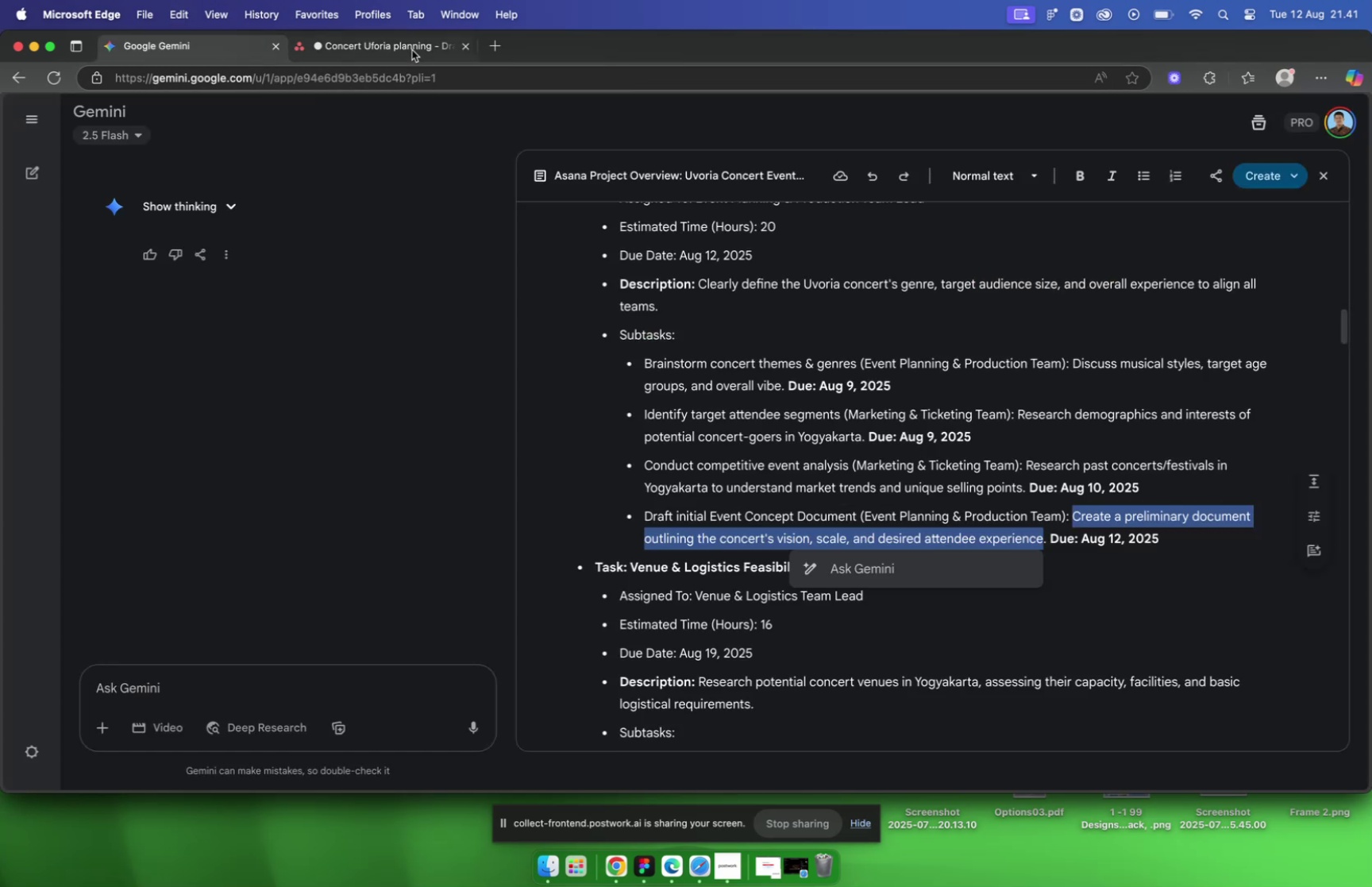 
left_click([411, 48])
 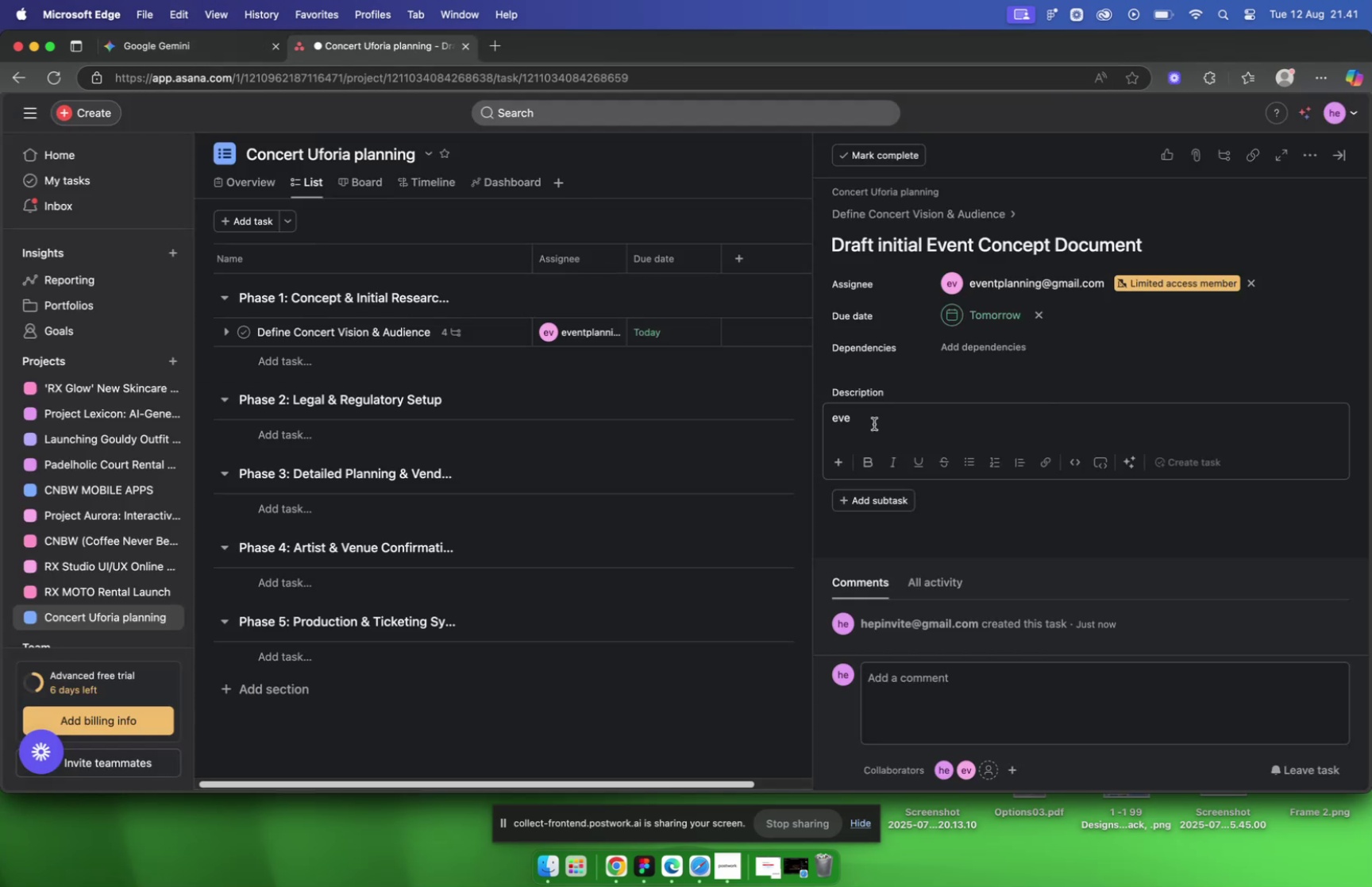 
left_click_drag(start_coordinate=[871, 420], to_coordinate=[755, 404])
 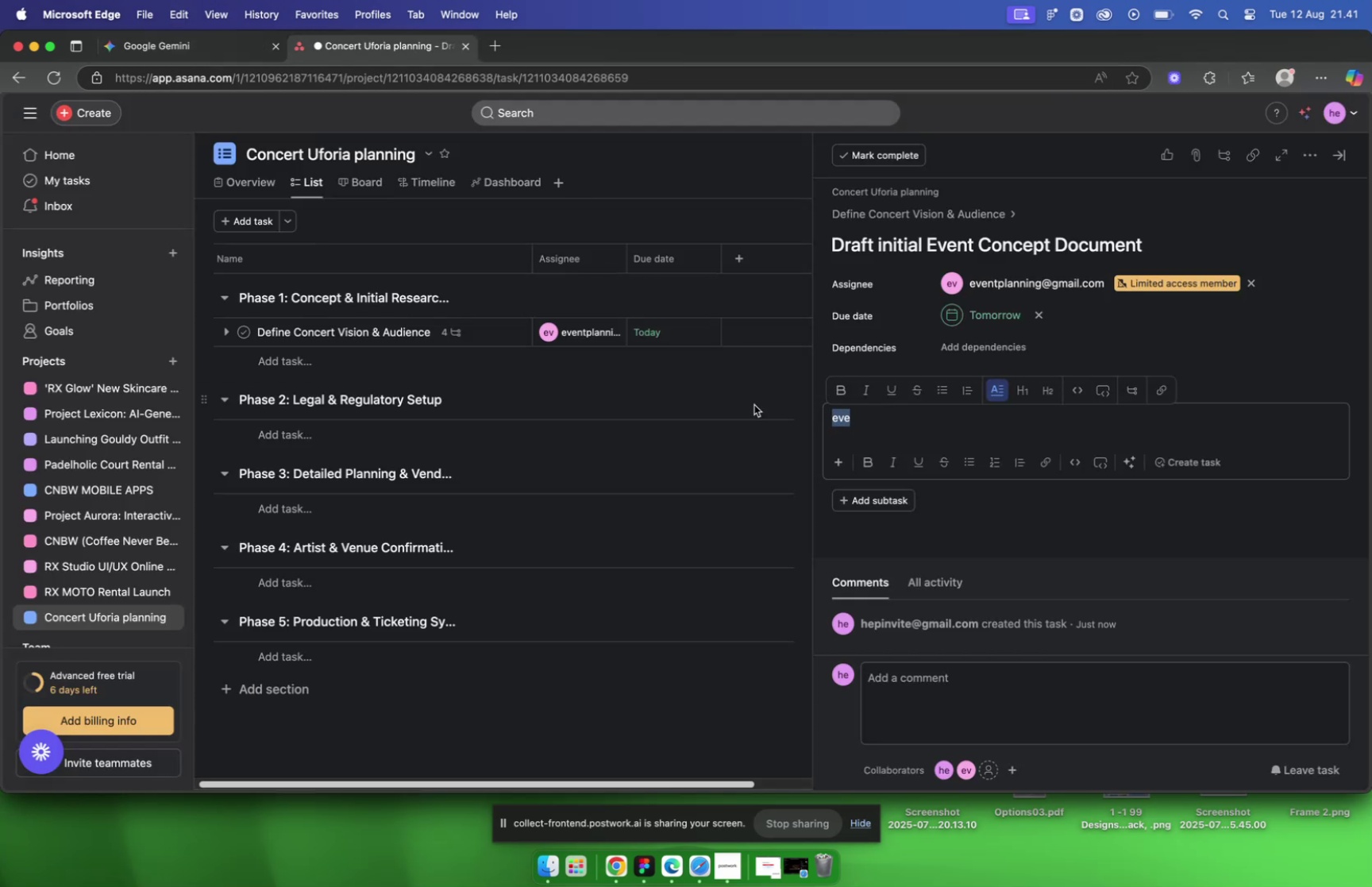 
key(Backspace)
 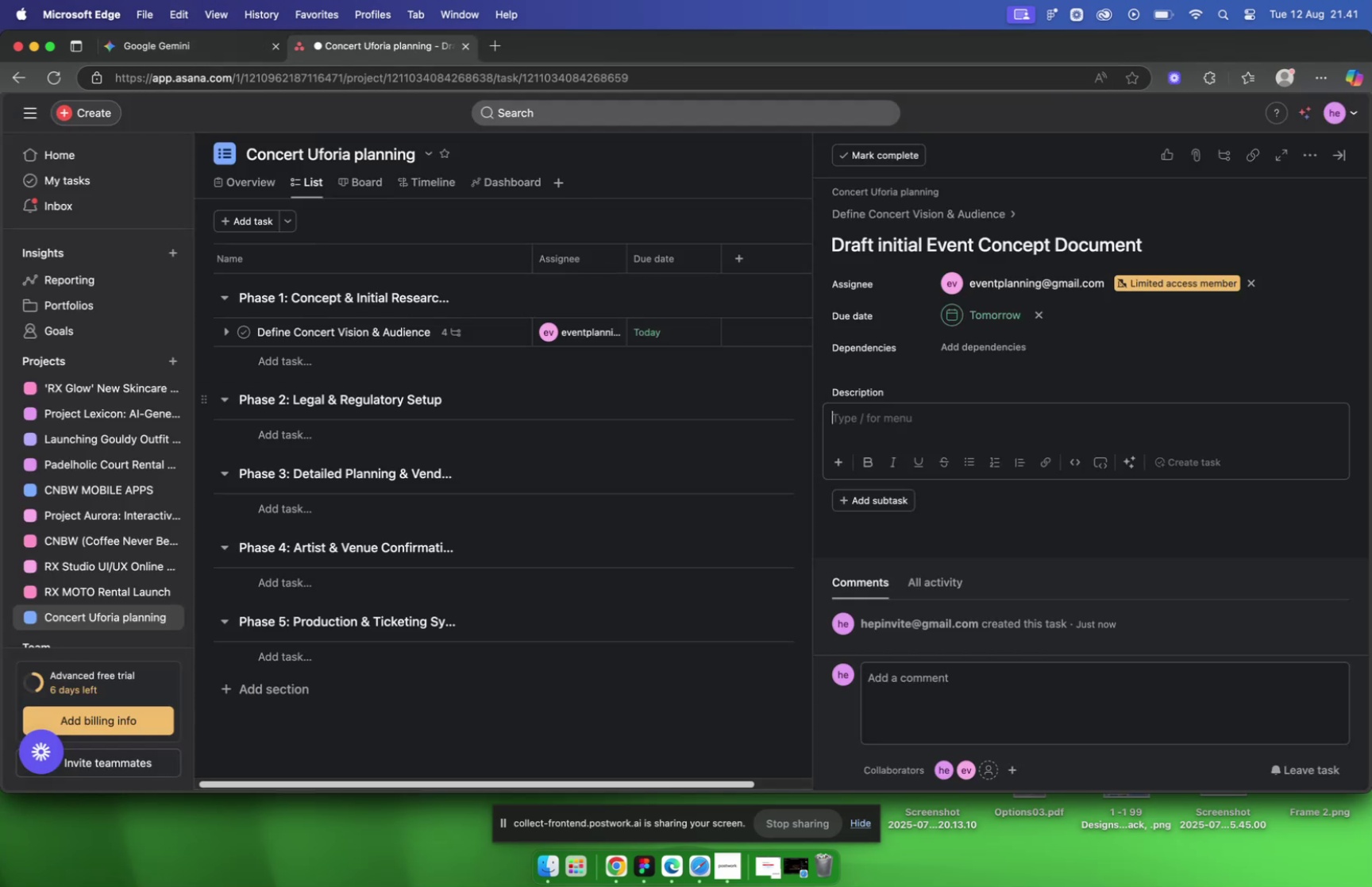 
key(Meta+CommandLeft)
 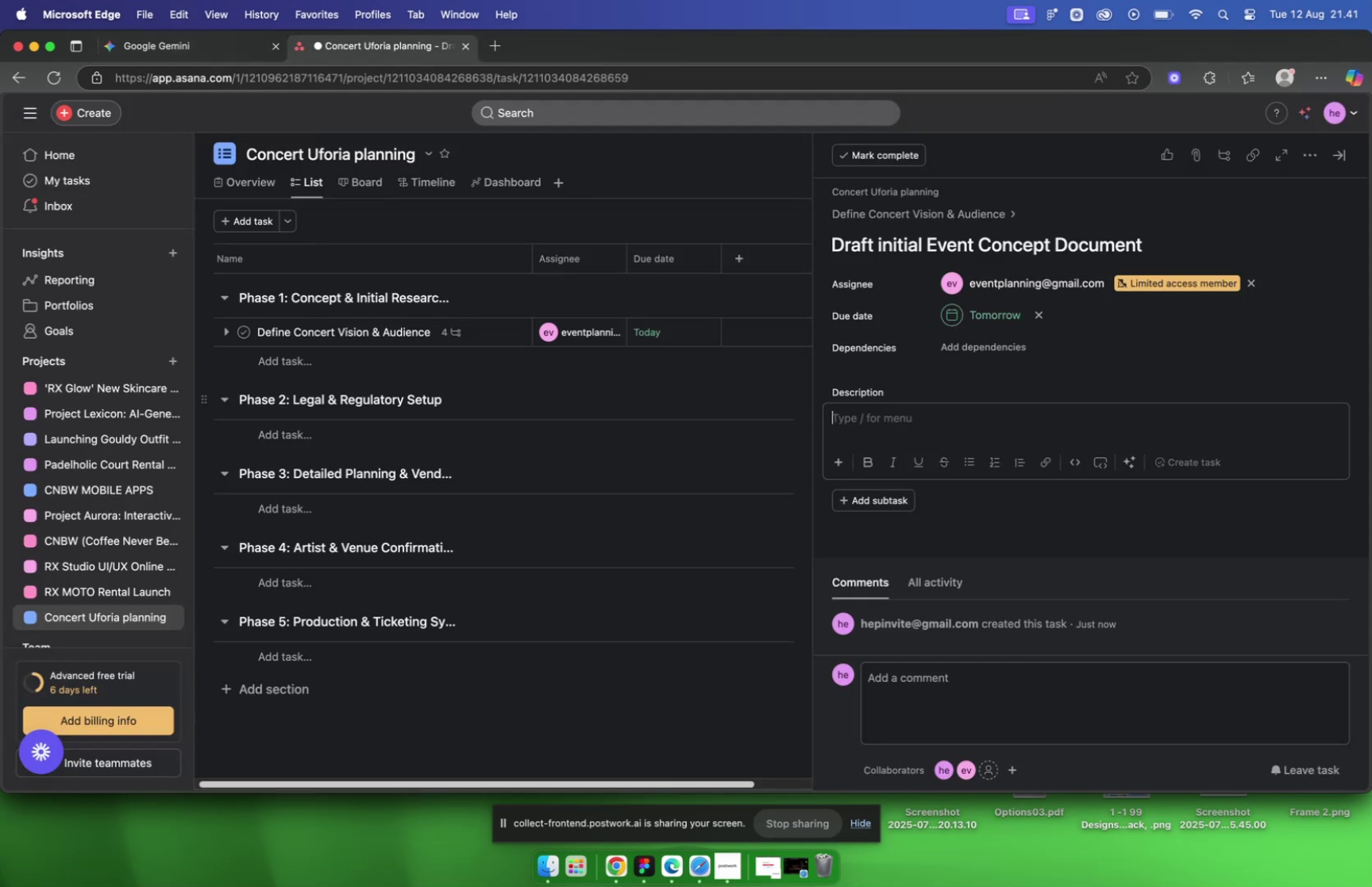 
key(Meta+V)
 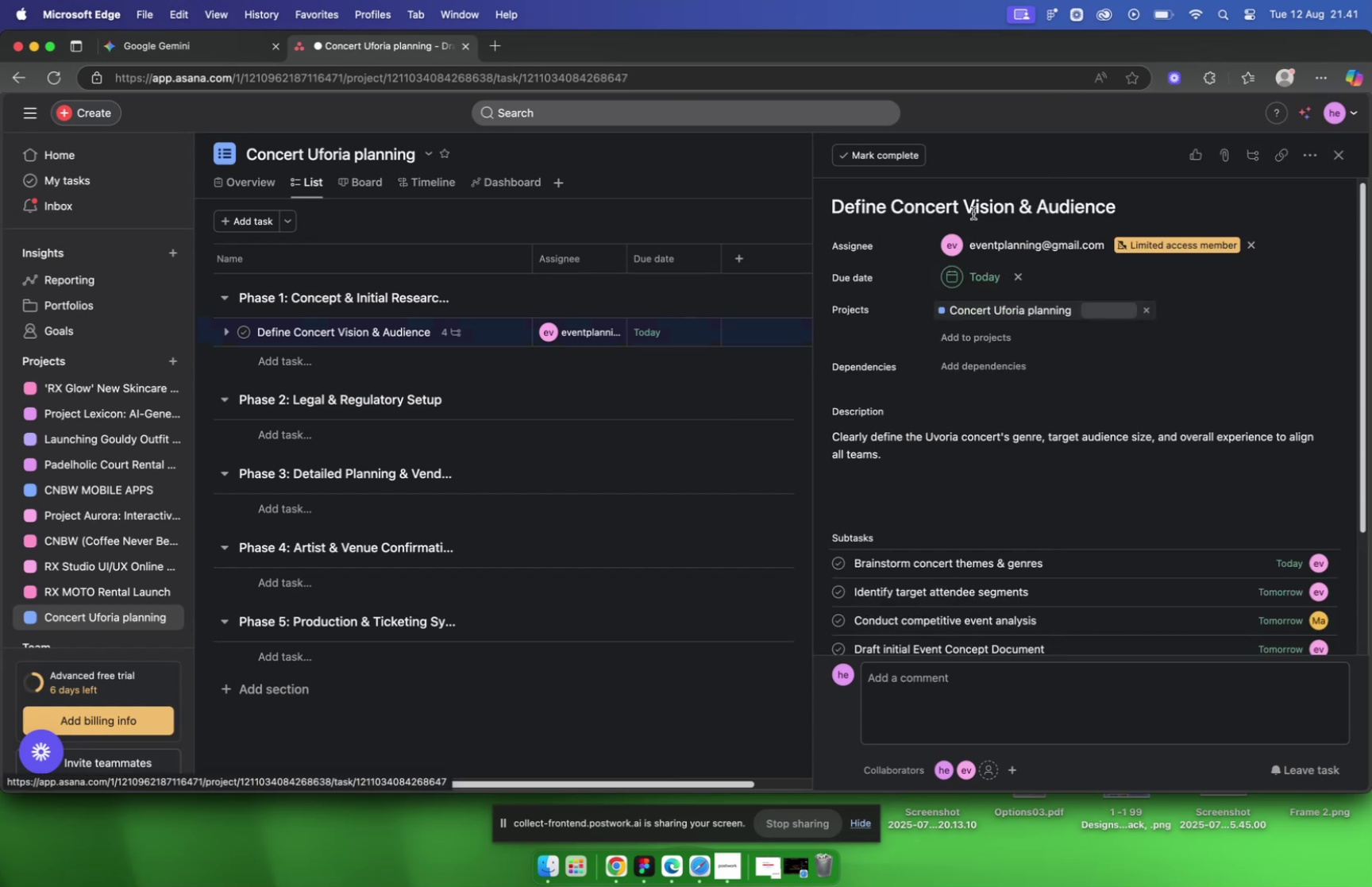 
wait(5.91)
 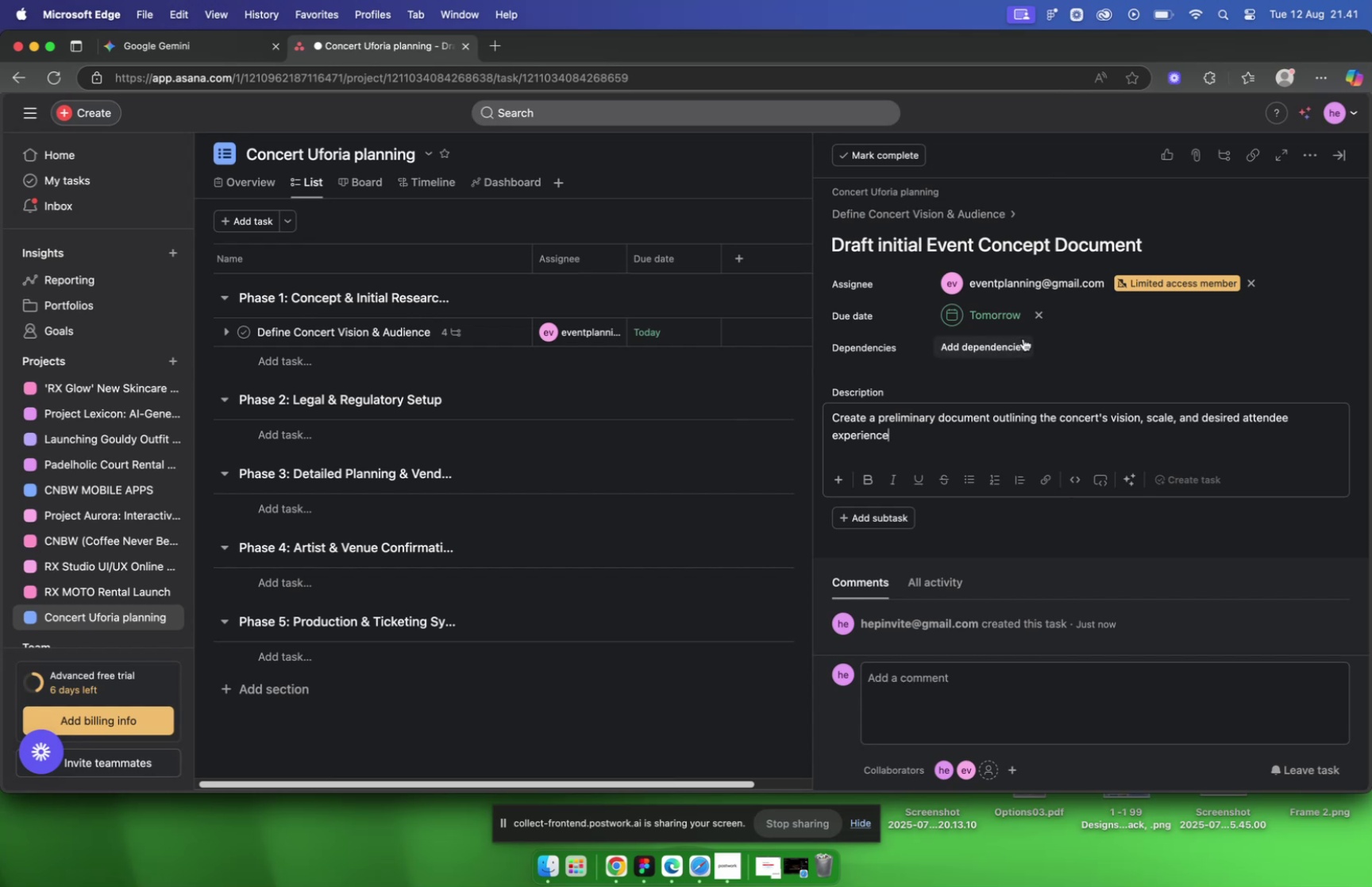 
left_click([410, 353])
 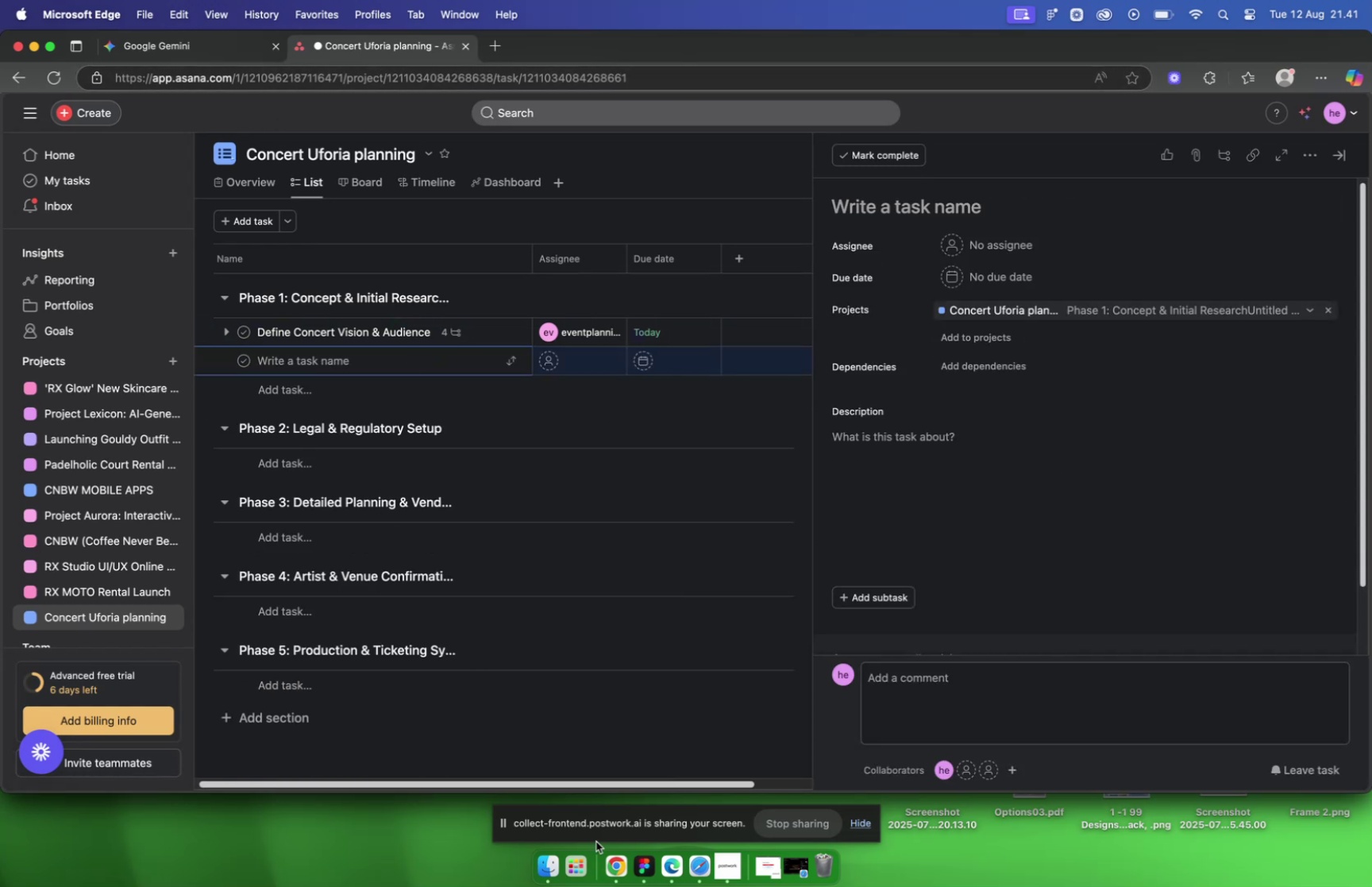 
left_click([616, 869])
 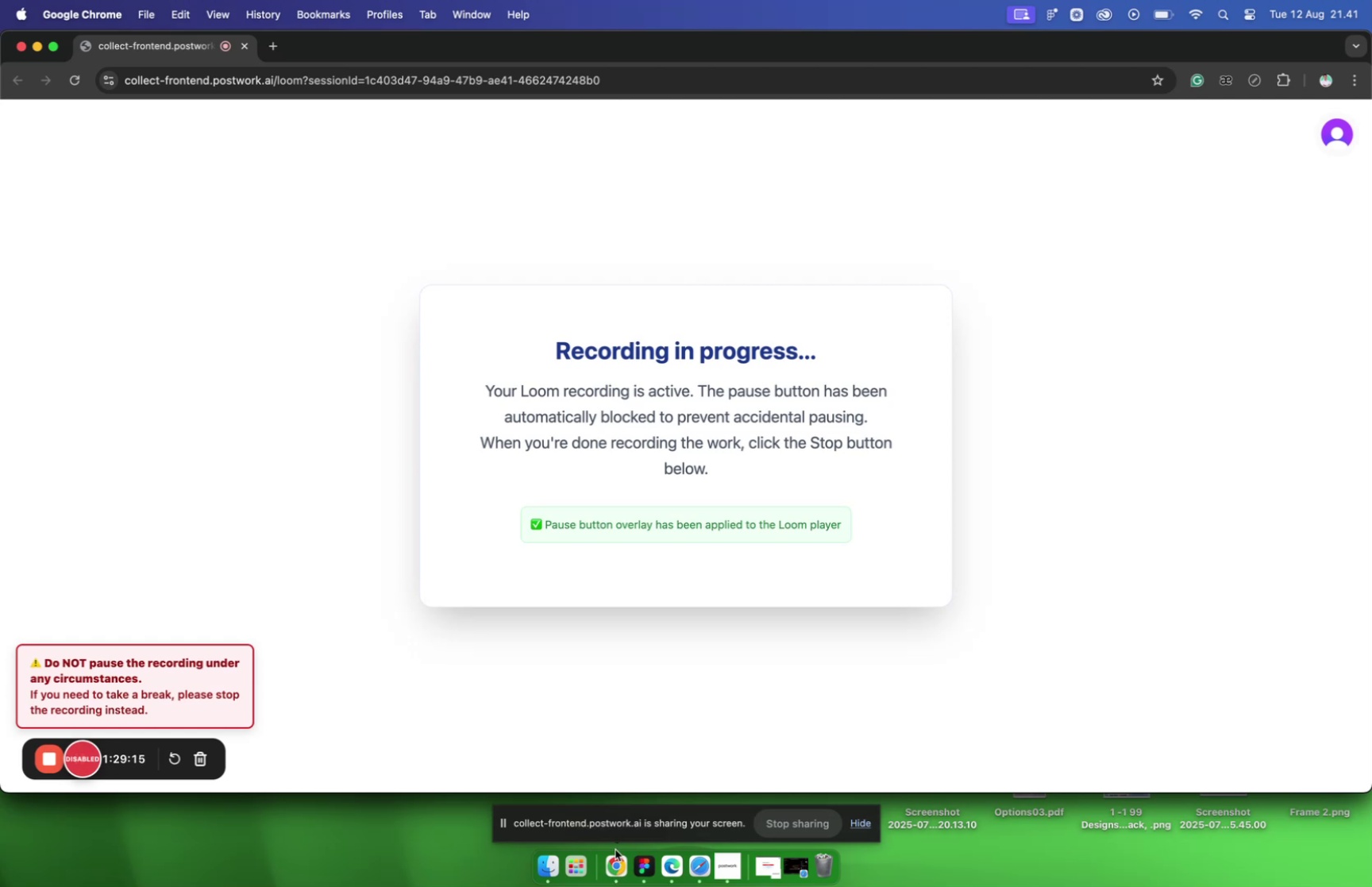 
wait(13.05)
 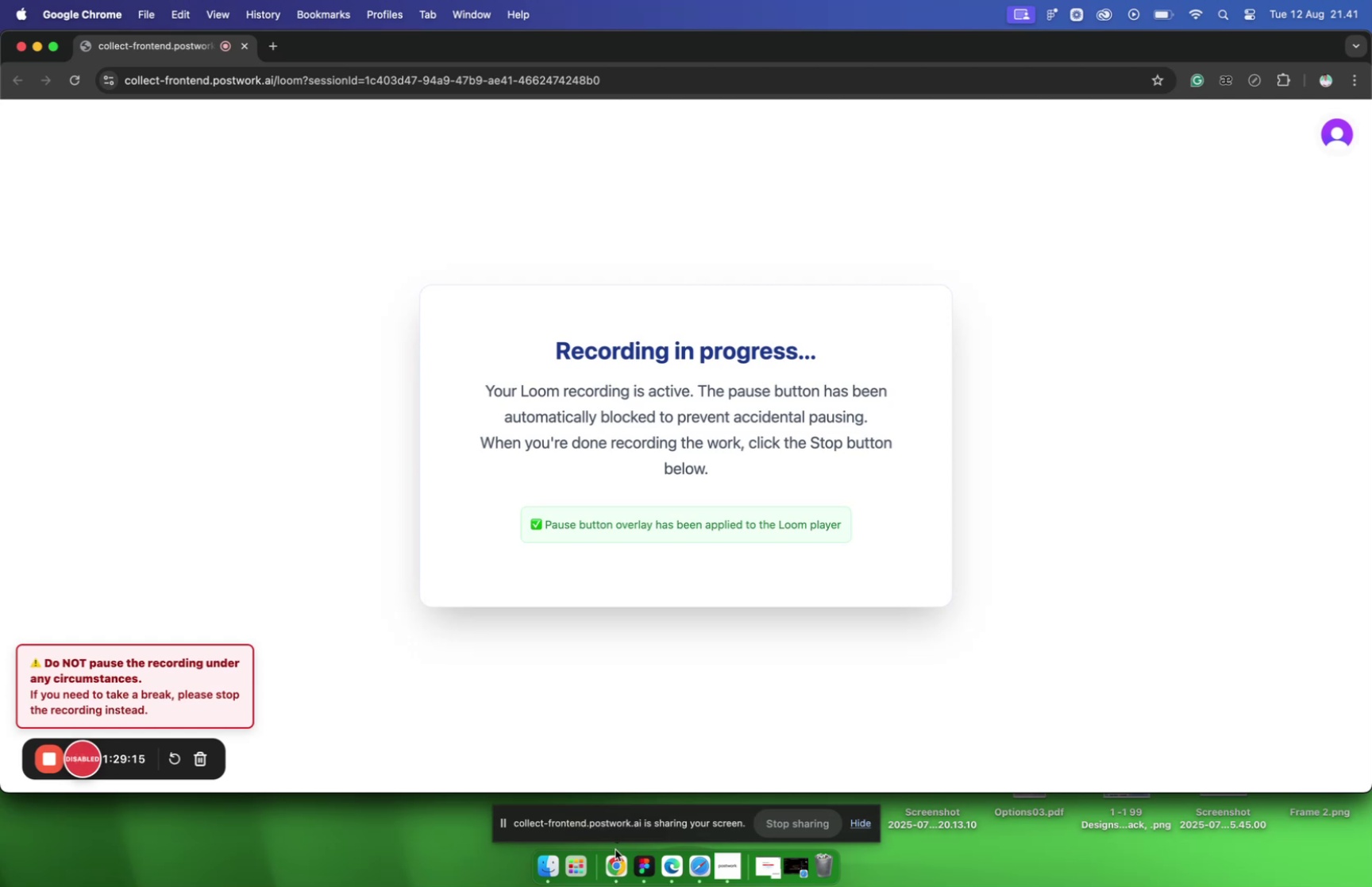 
left_click([645, 868])
 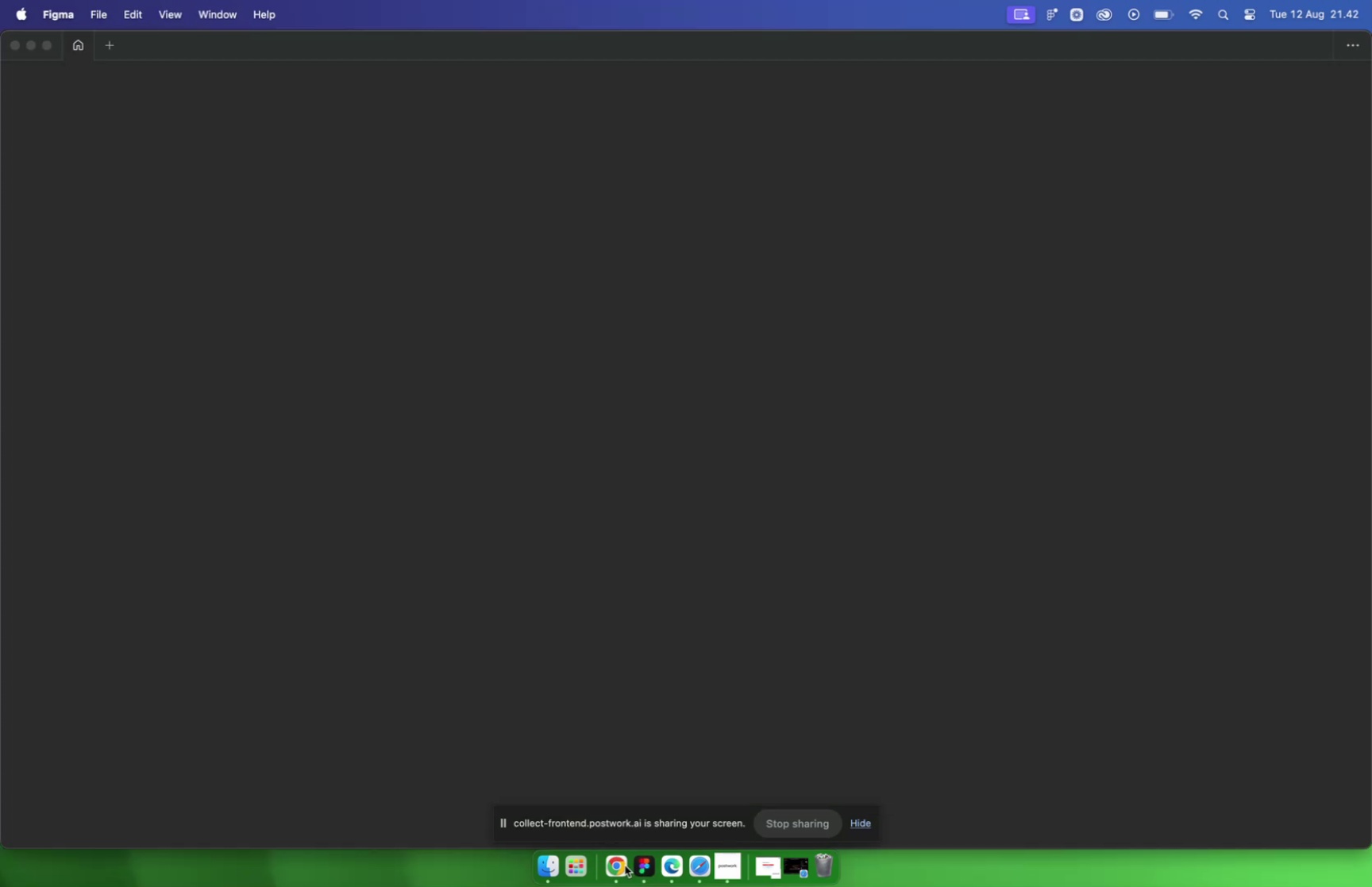 
left_click([622, 863])
 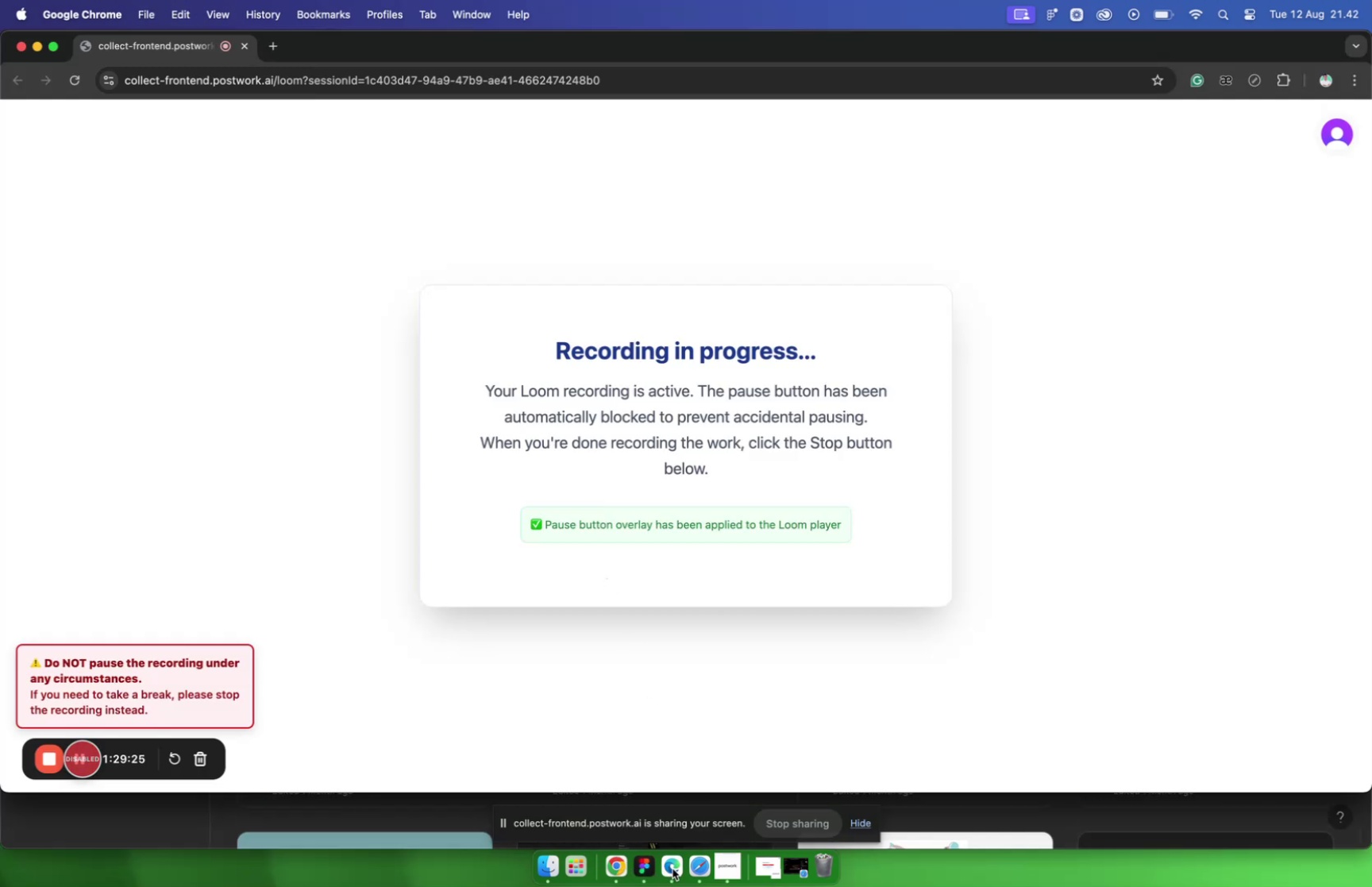 
left_click([673, 867])
 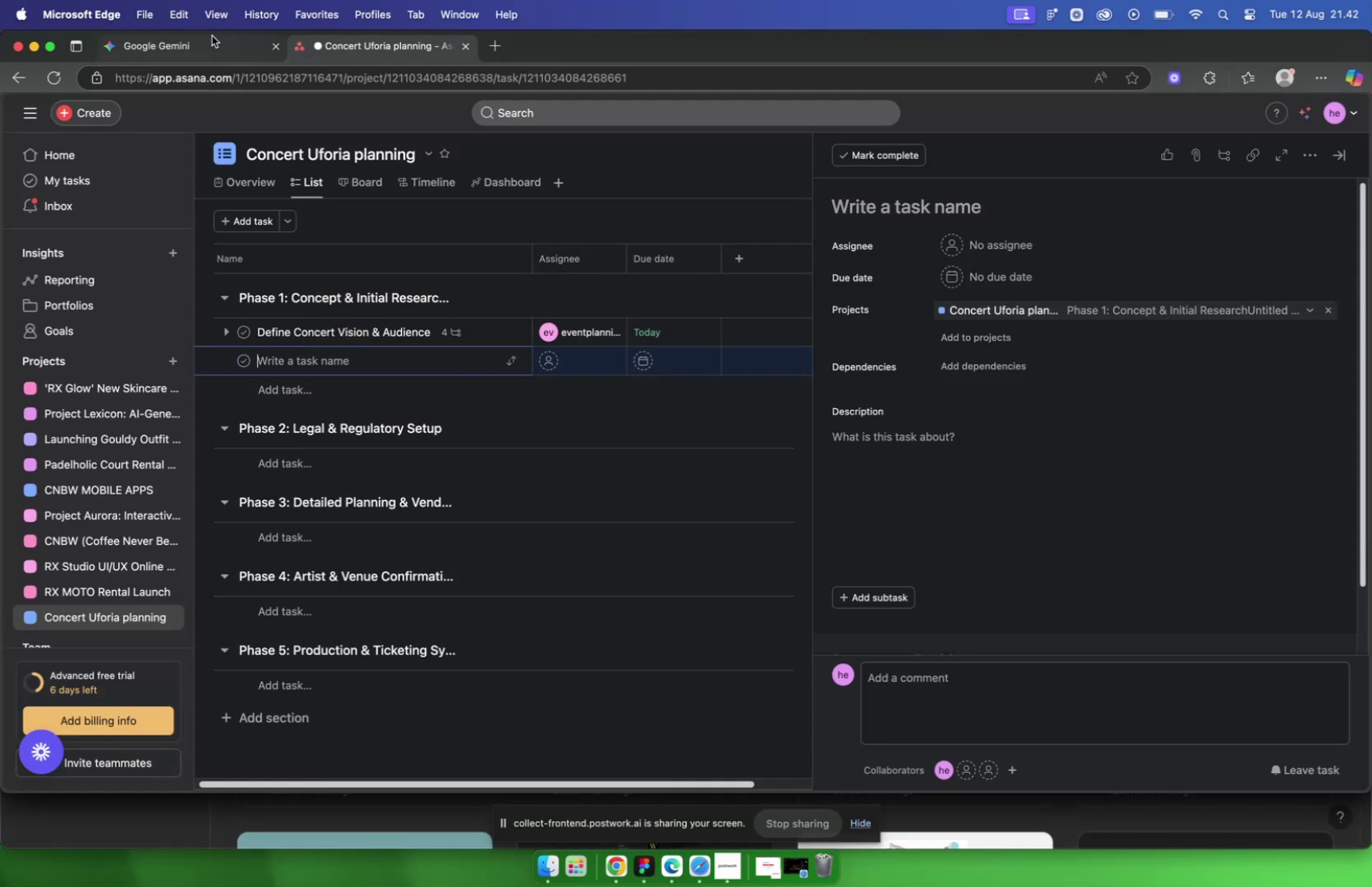 
left_click([191, 48])
 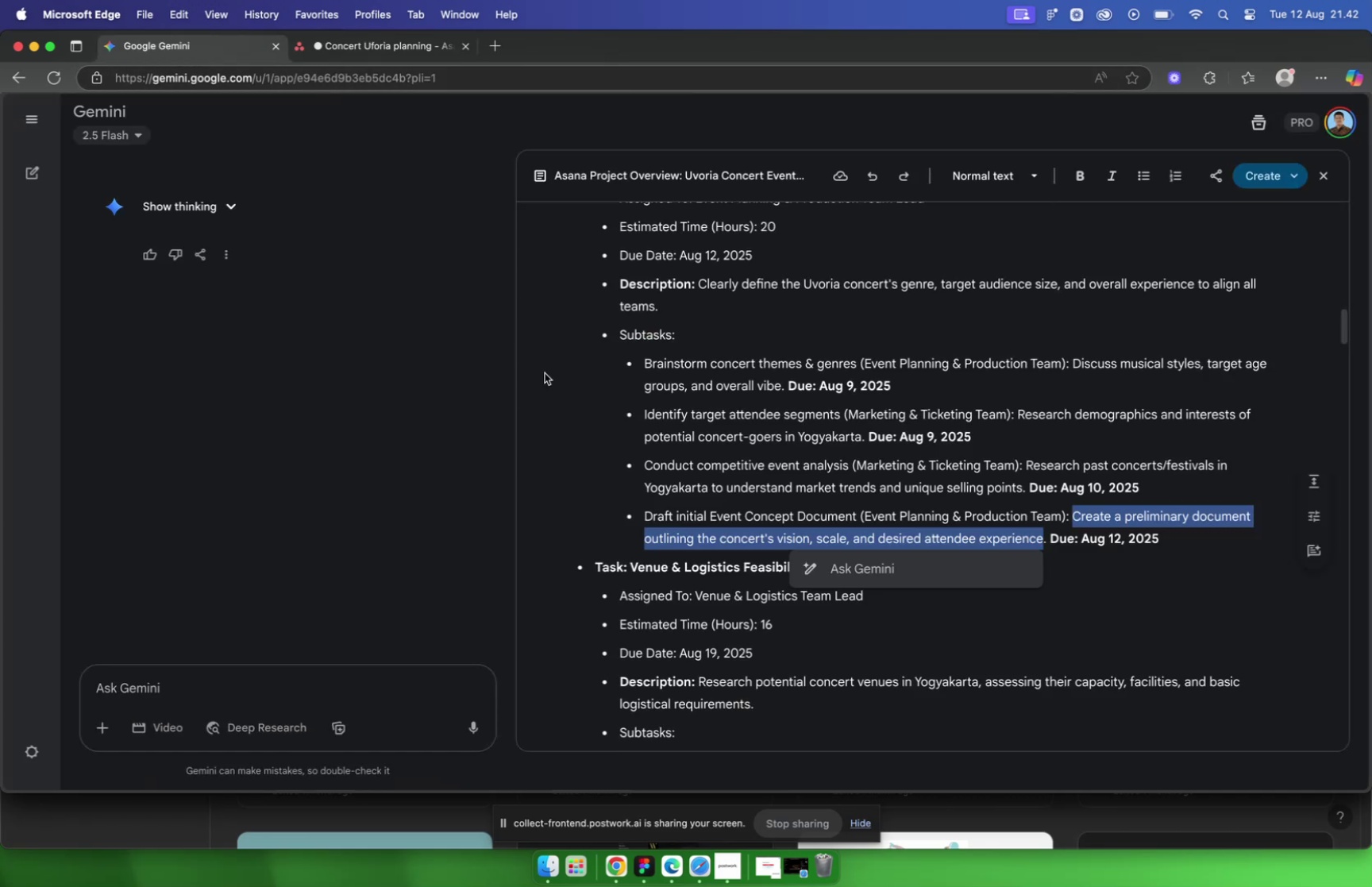 
scroll: coordinate [738, 394], scroll_direction: down, amount: 7.0
 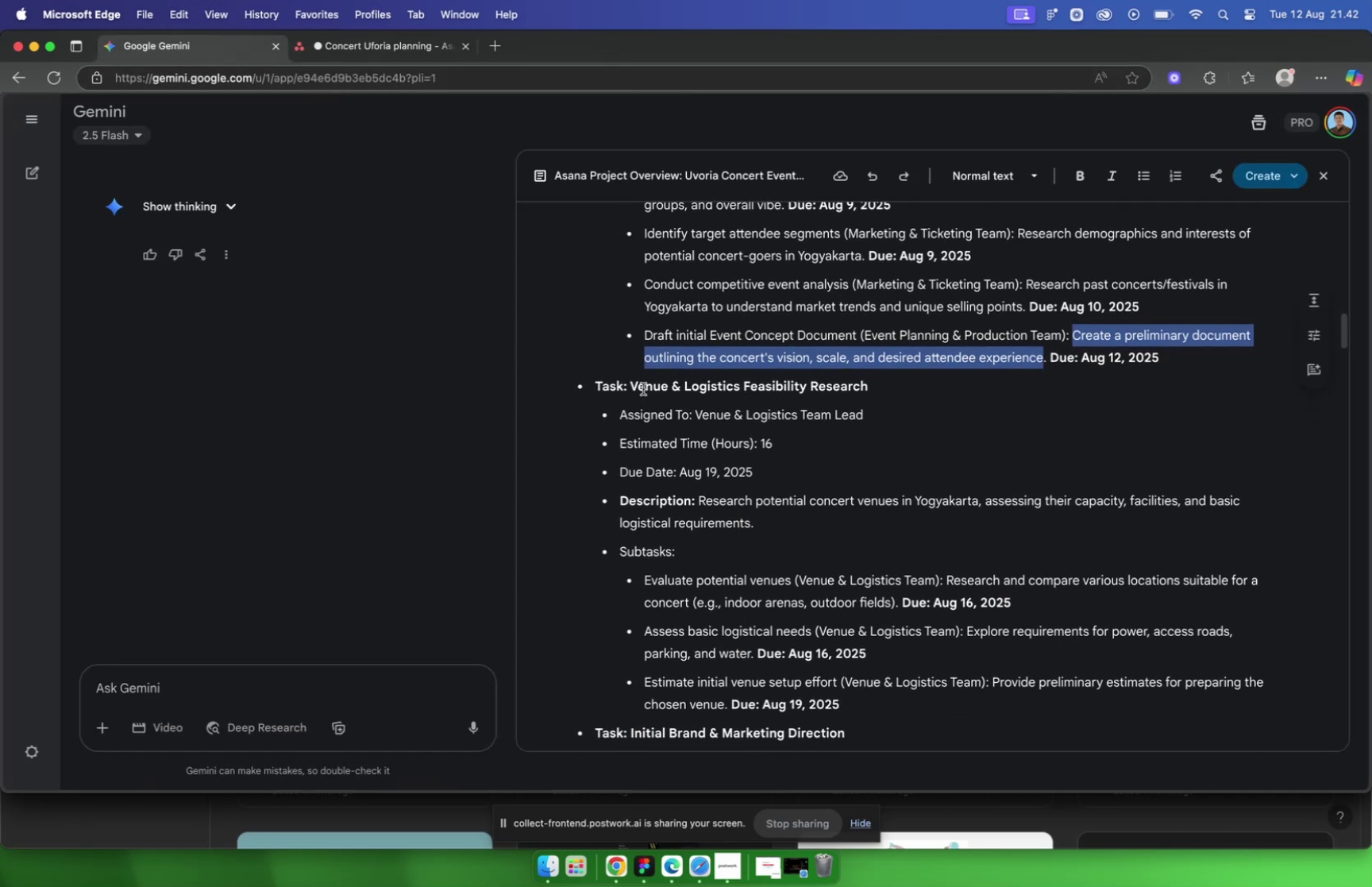 
left_click_drag(start_coordinate=[633, 387], to_coordinate=[891, 394])
 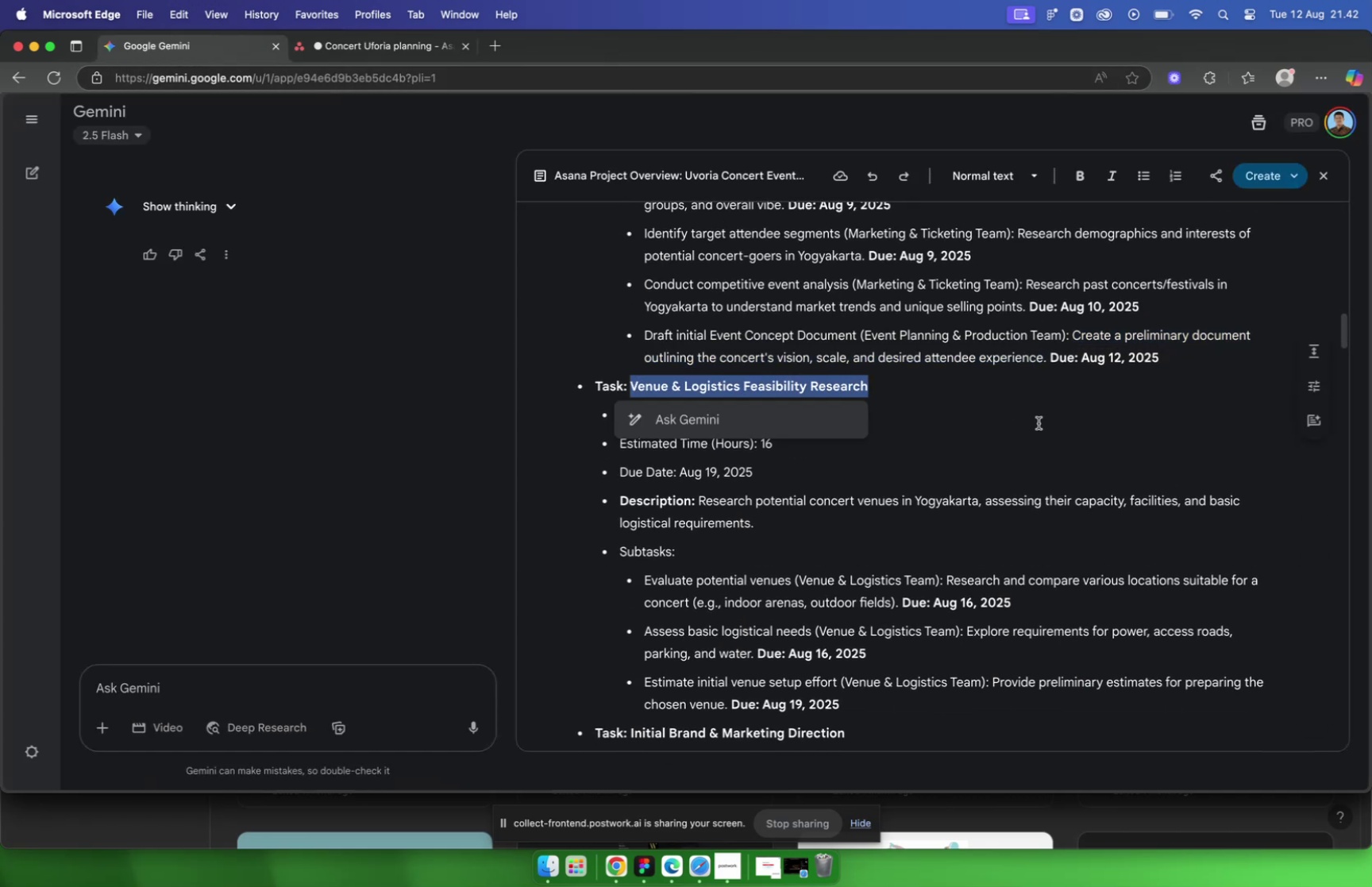 
key(Meta+C)
 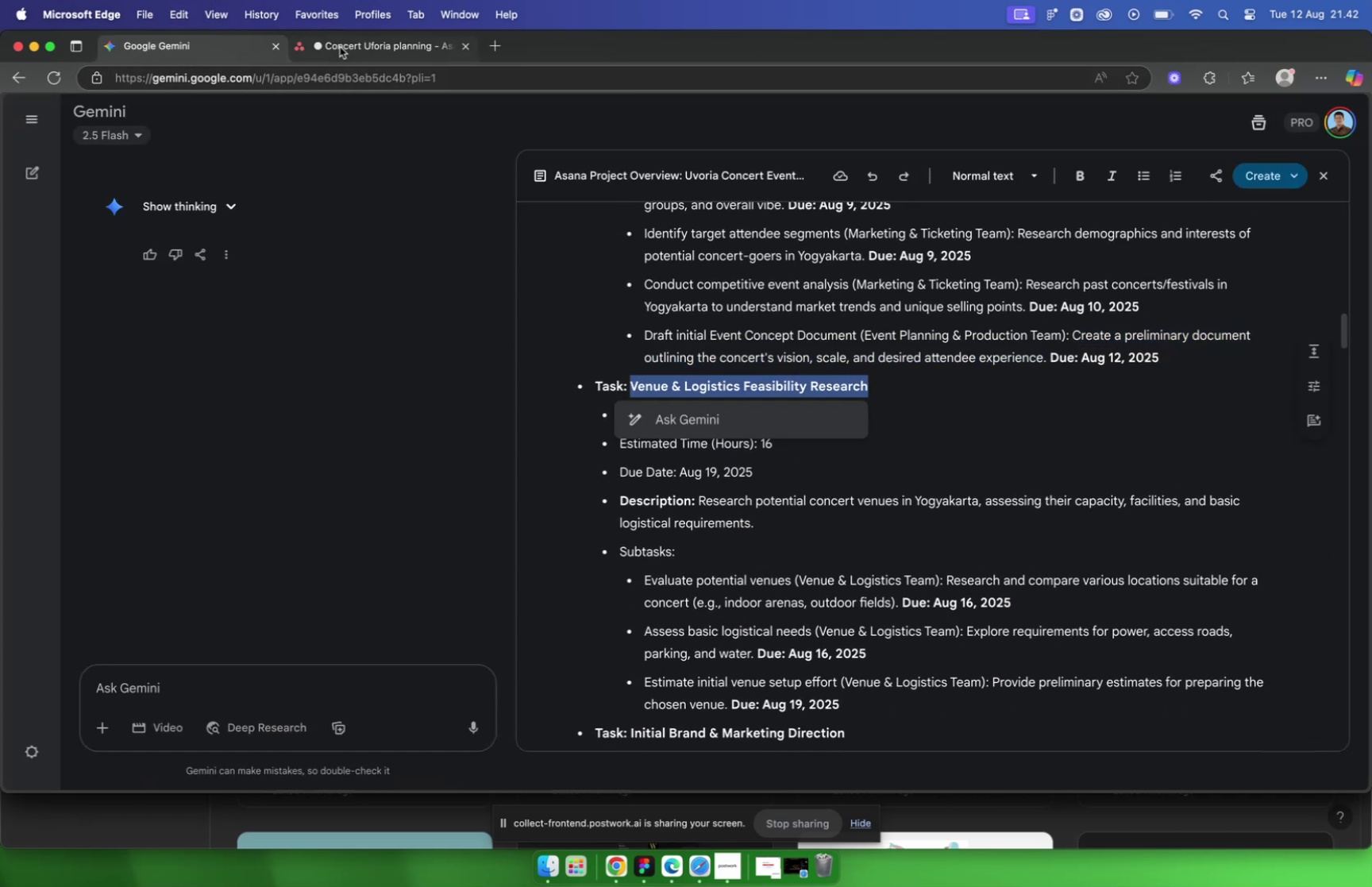 
left_click([341, 47])
 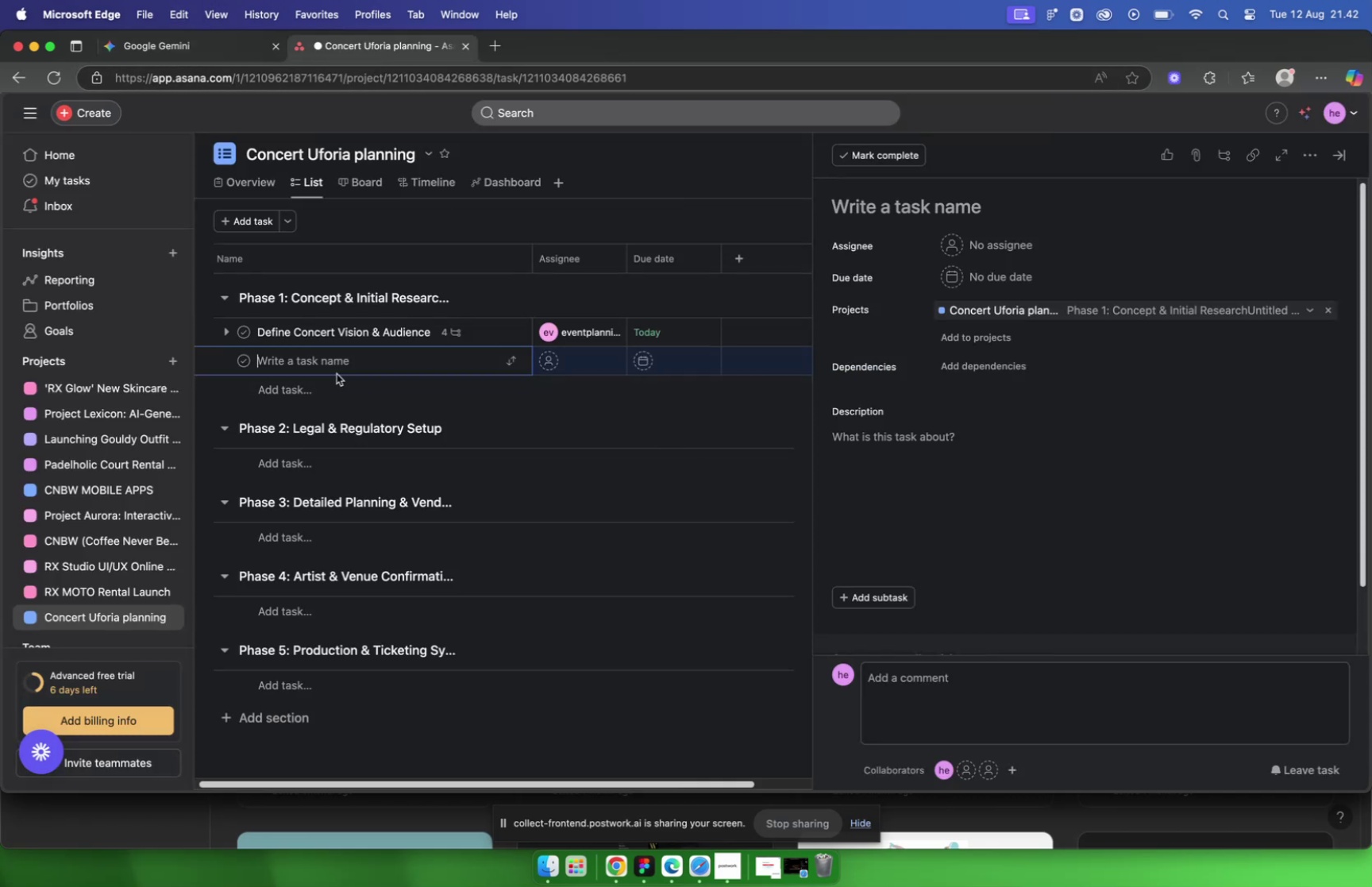 
key(Meta+V)
 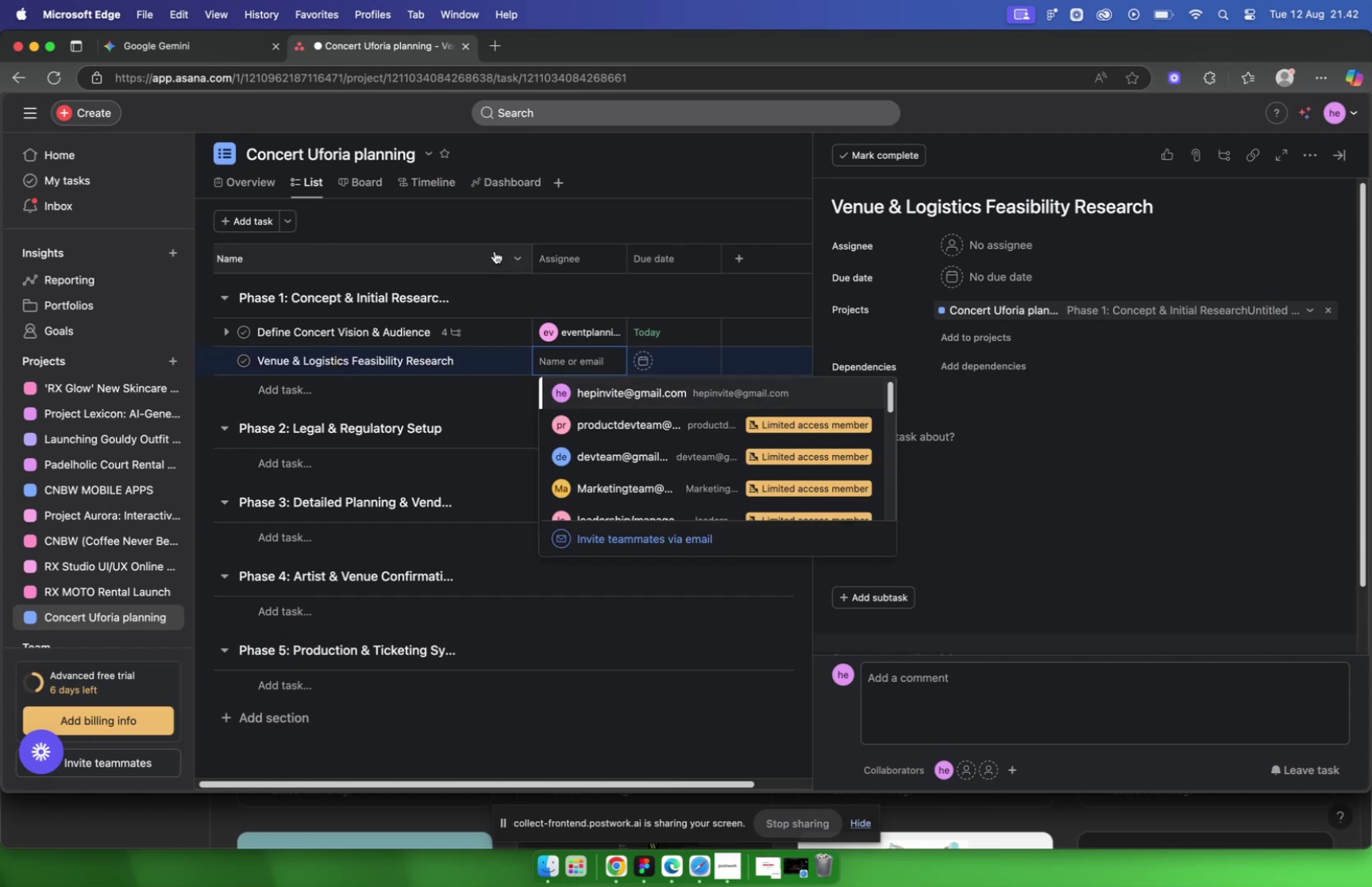 
wait(5.0)
 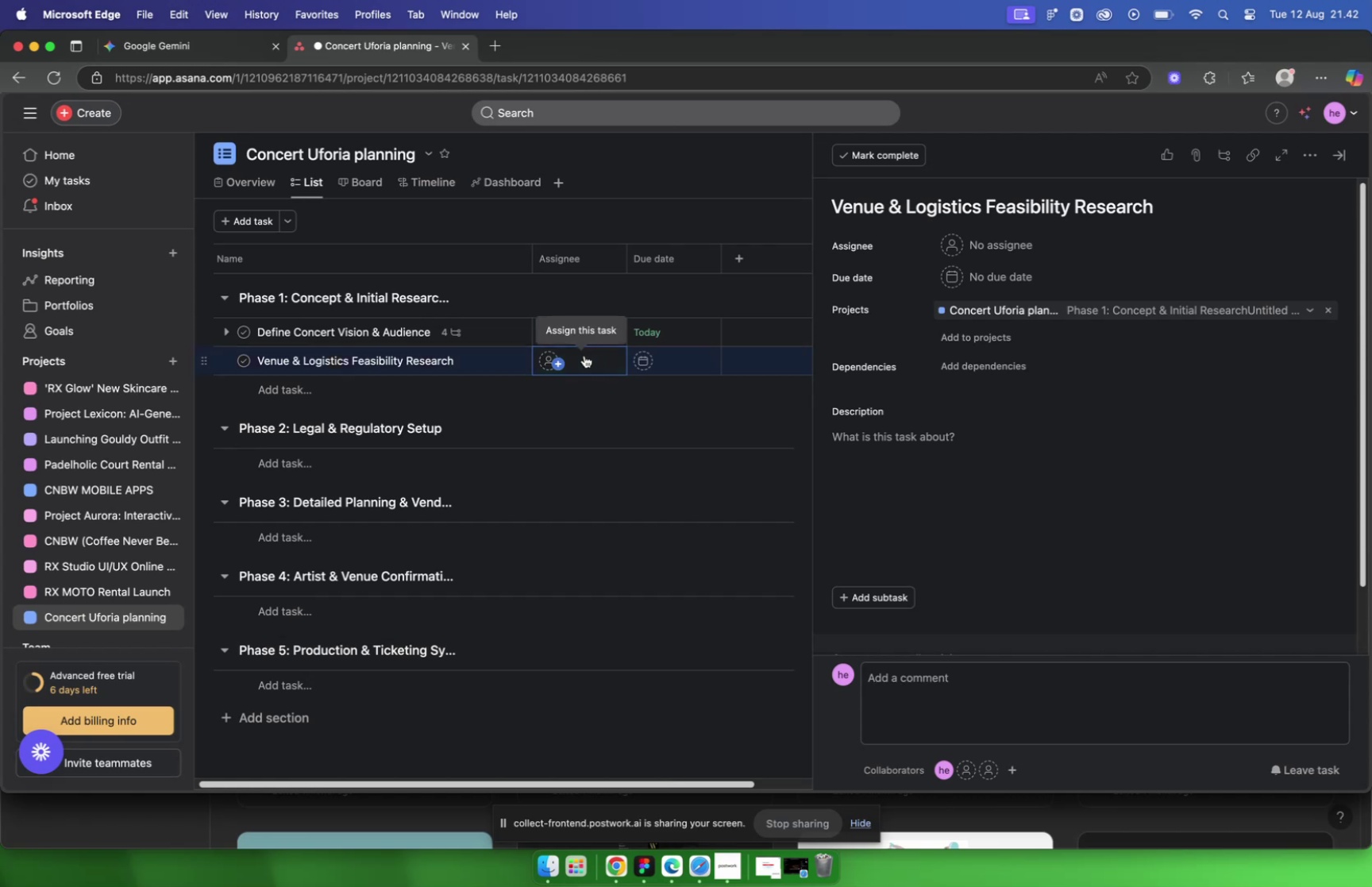 
left_click([206, 49])
 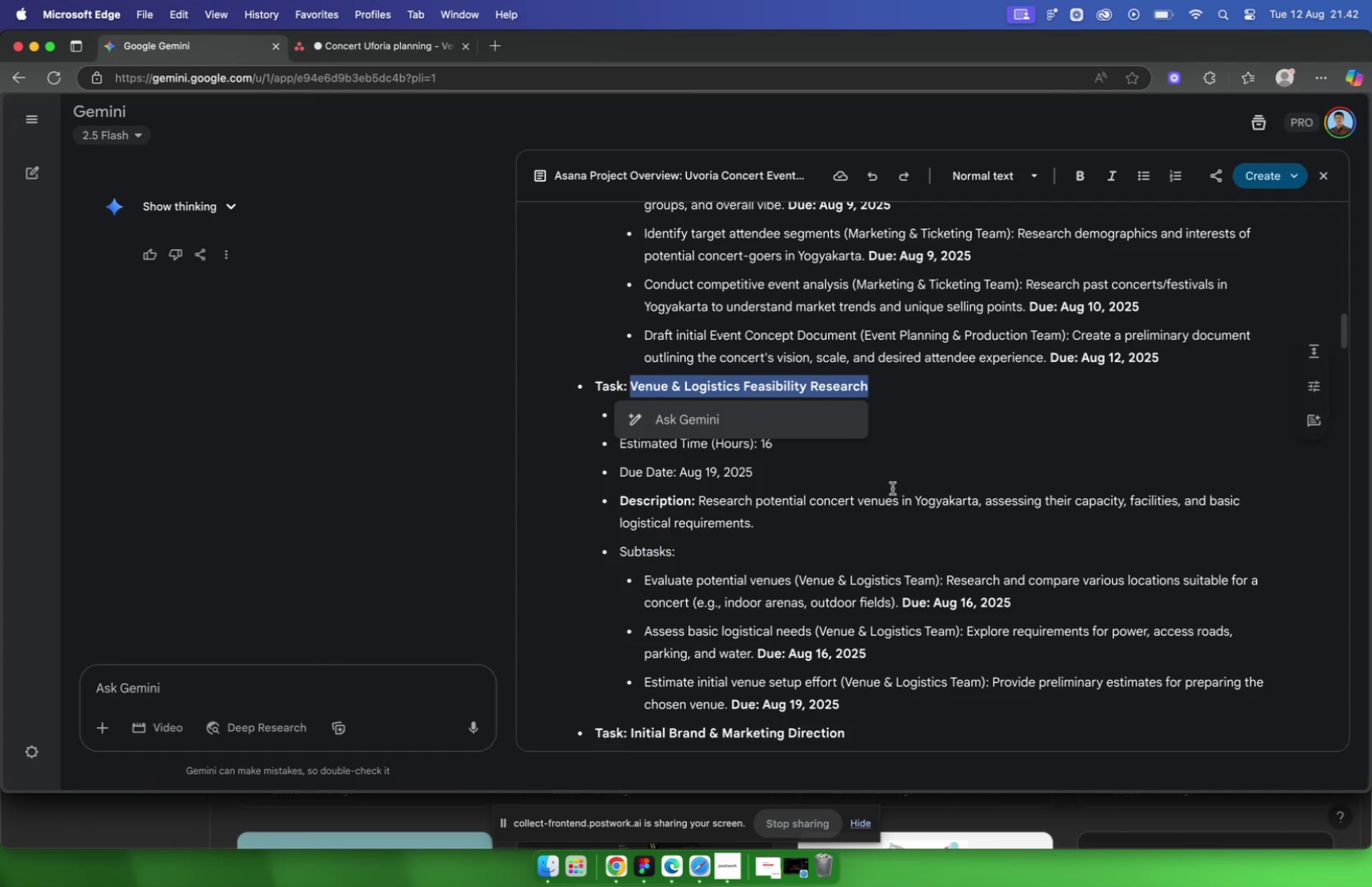 
left_click([892, 487])
 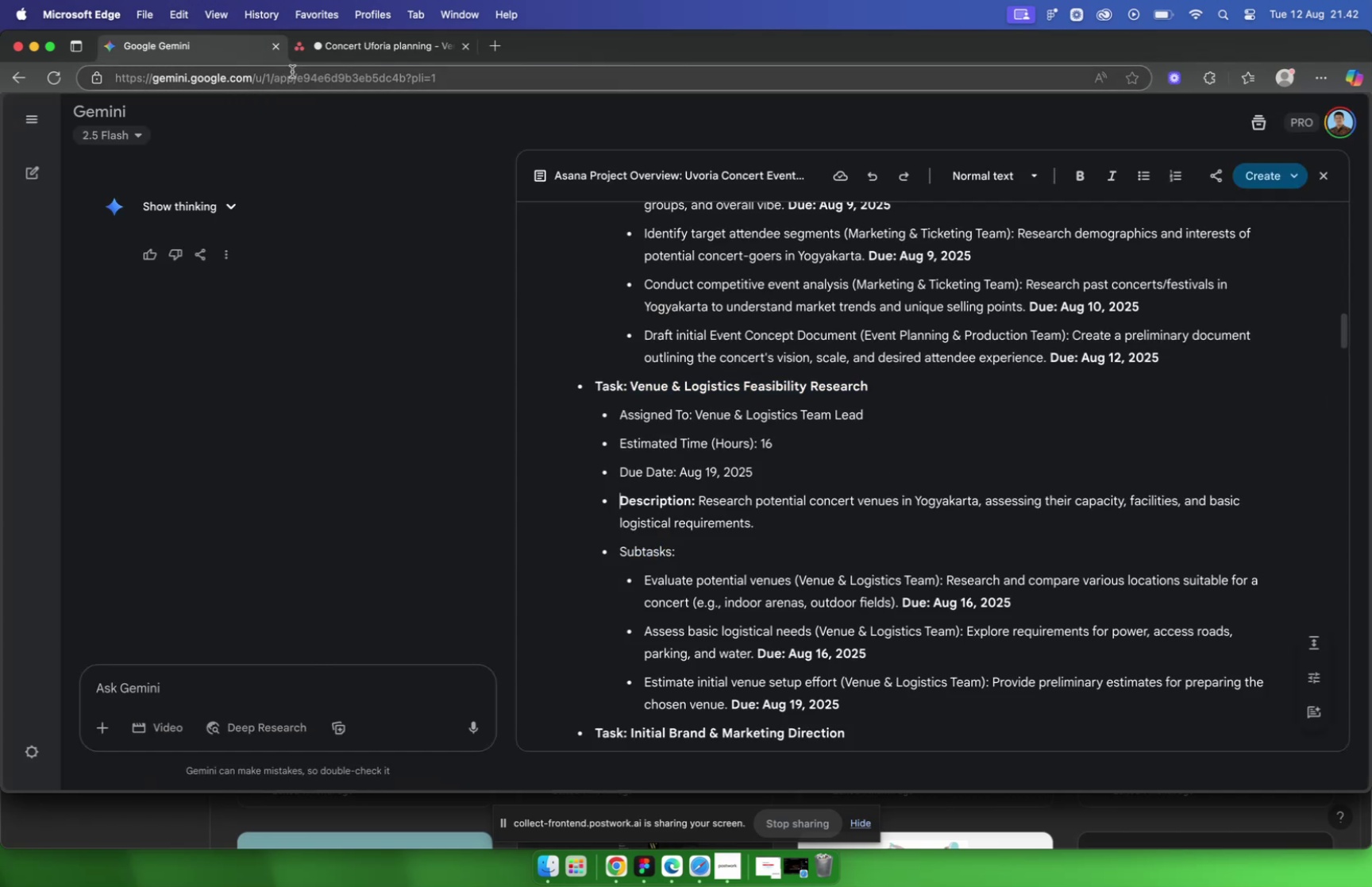 
left_click([356, 47])
 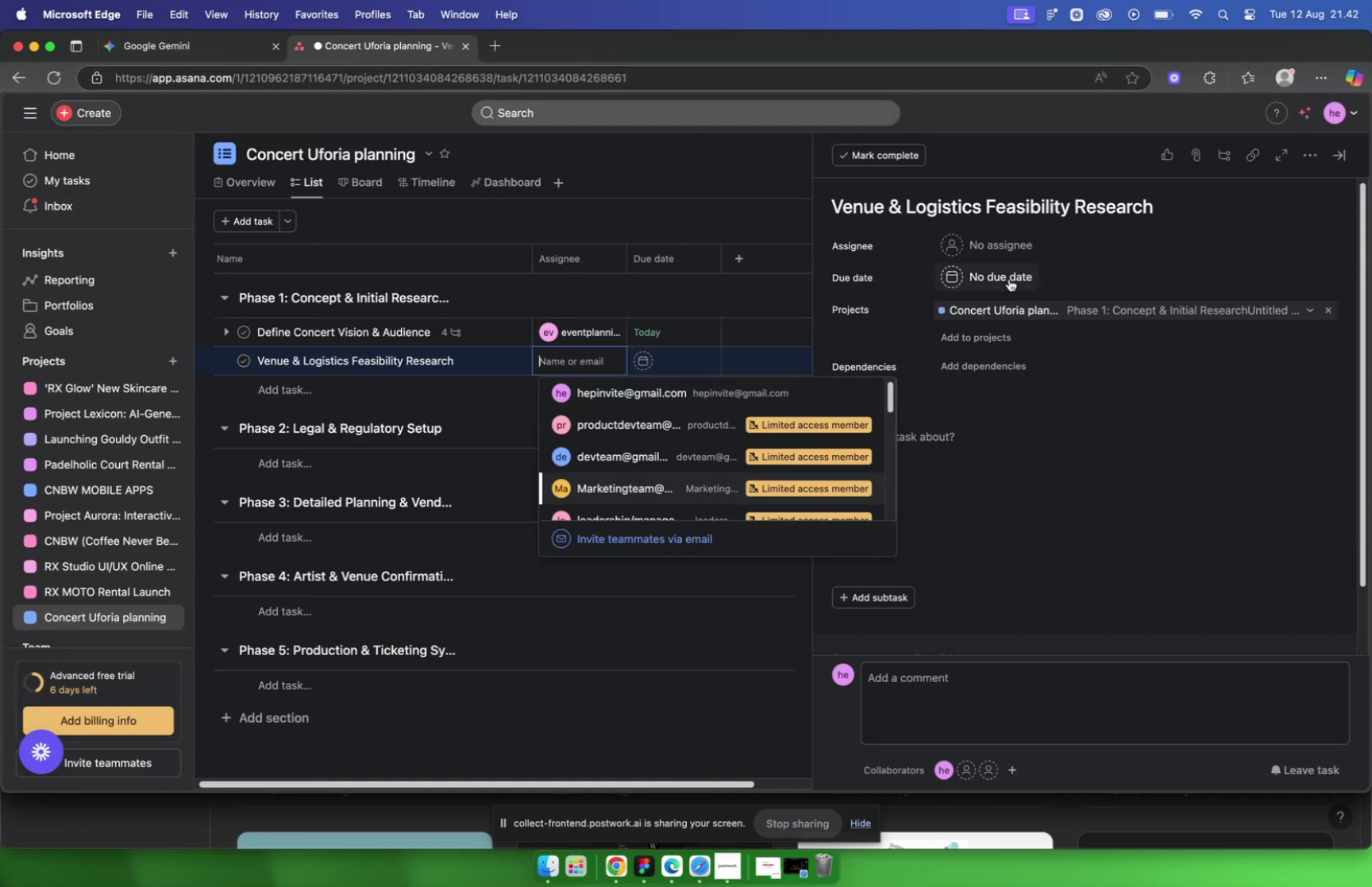 
mouse_move([973, 293])
 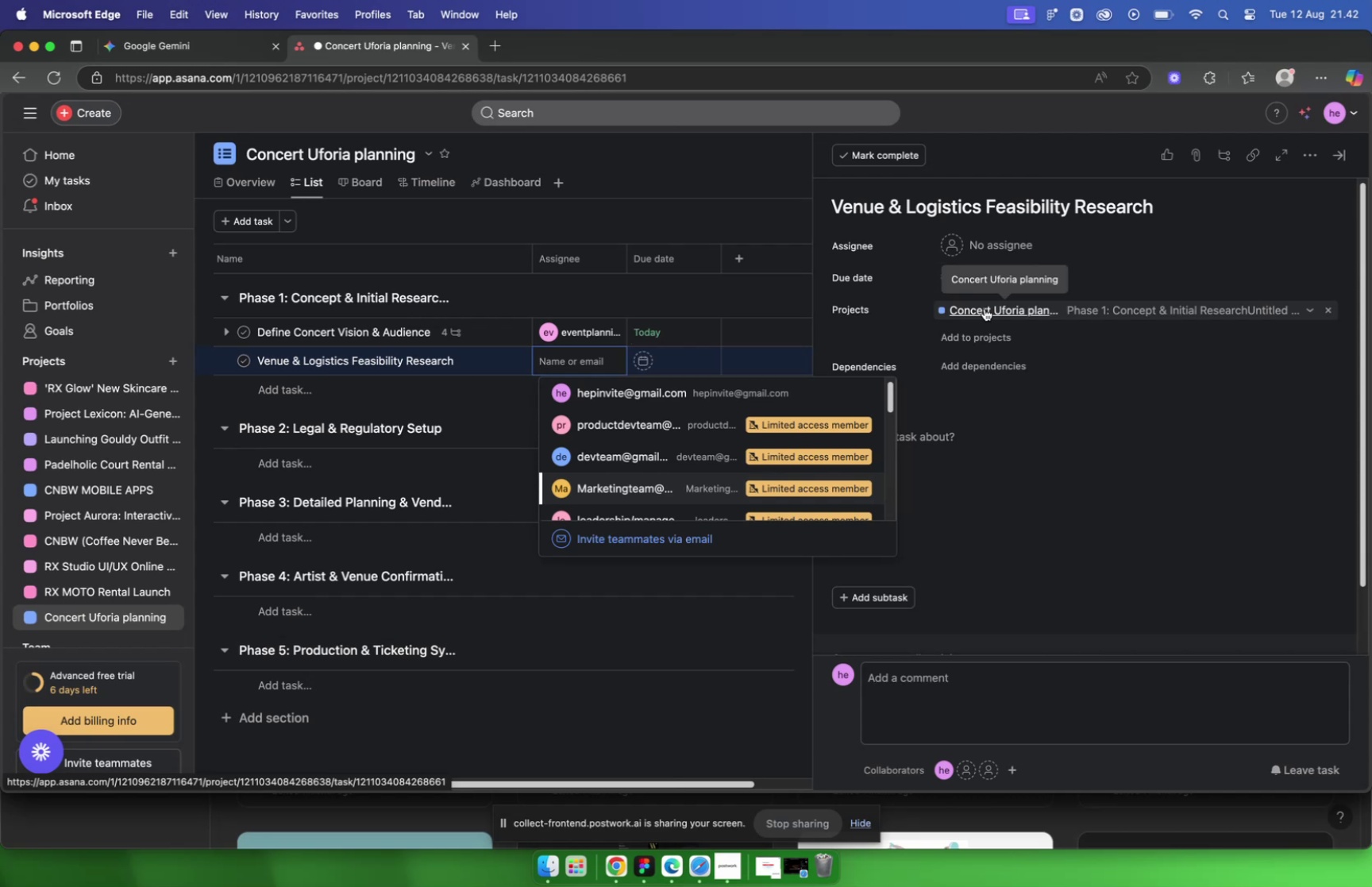 
type(log)
key(Backspace)
key(Backspace)
key(Backspace)
key(Backspace)
type(op)
 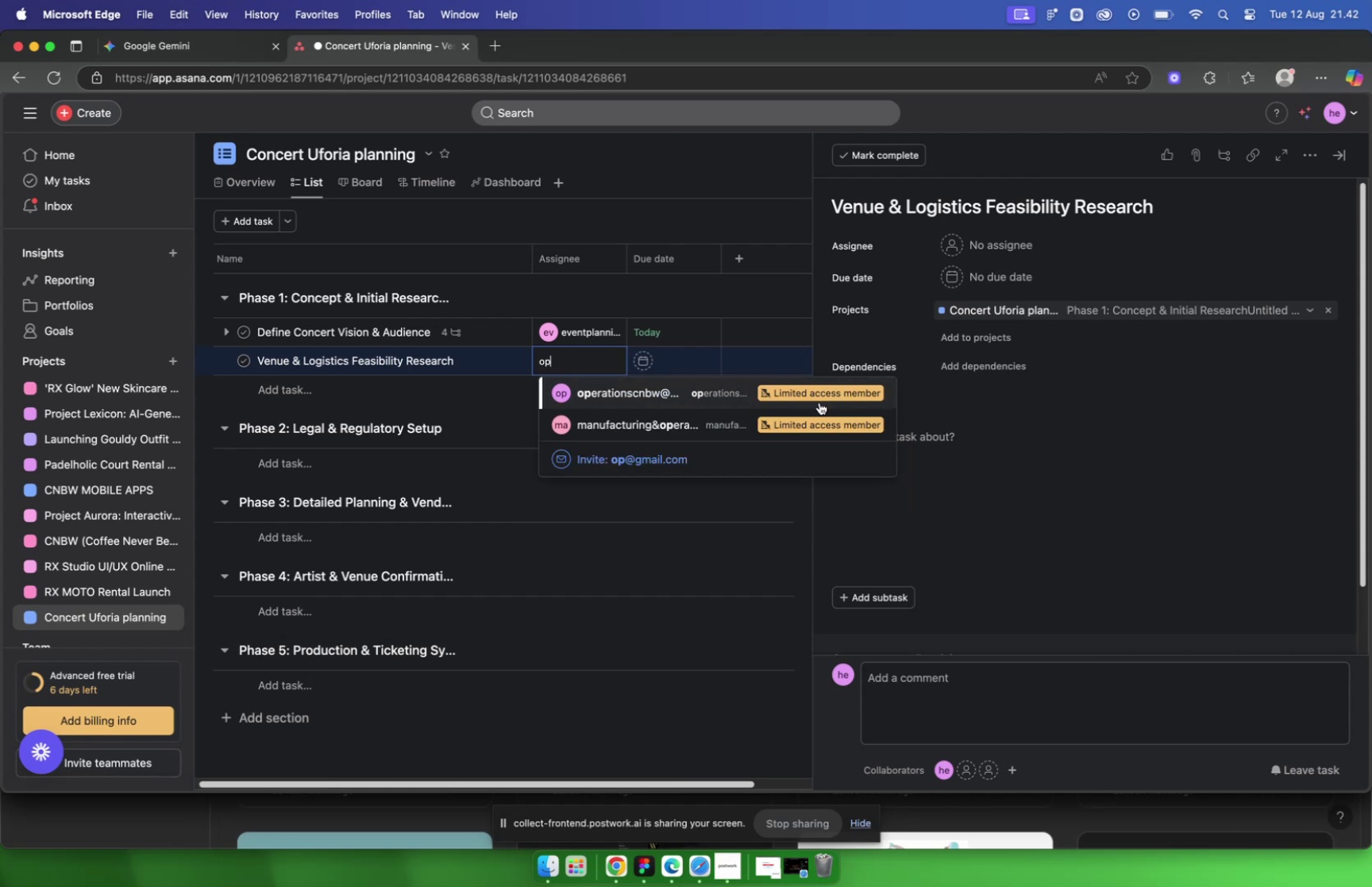 
left_click([583, 361])
 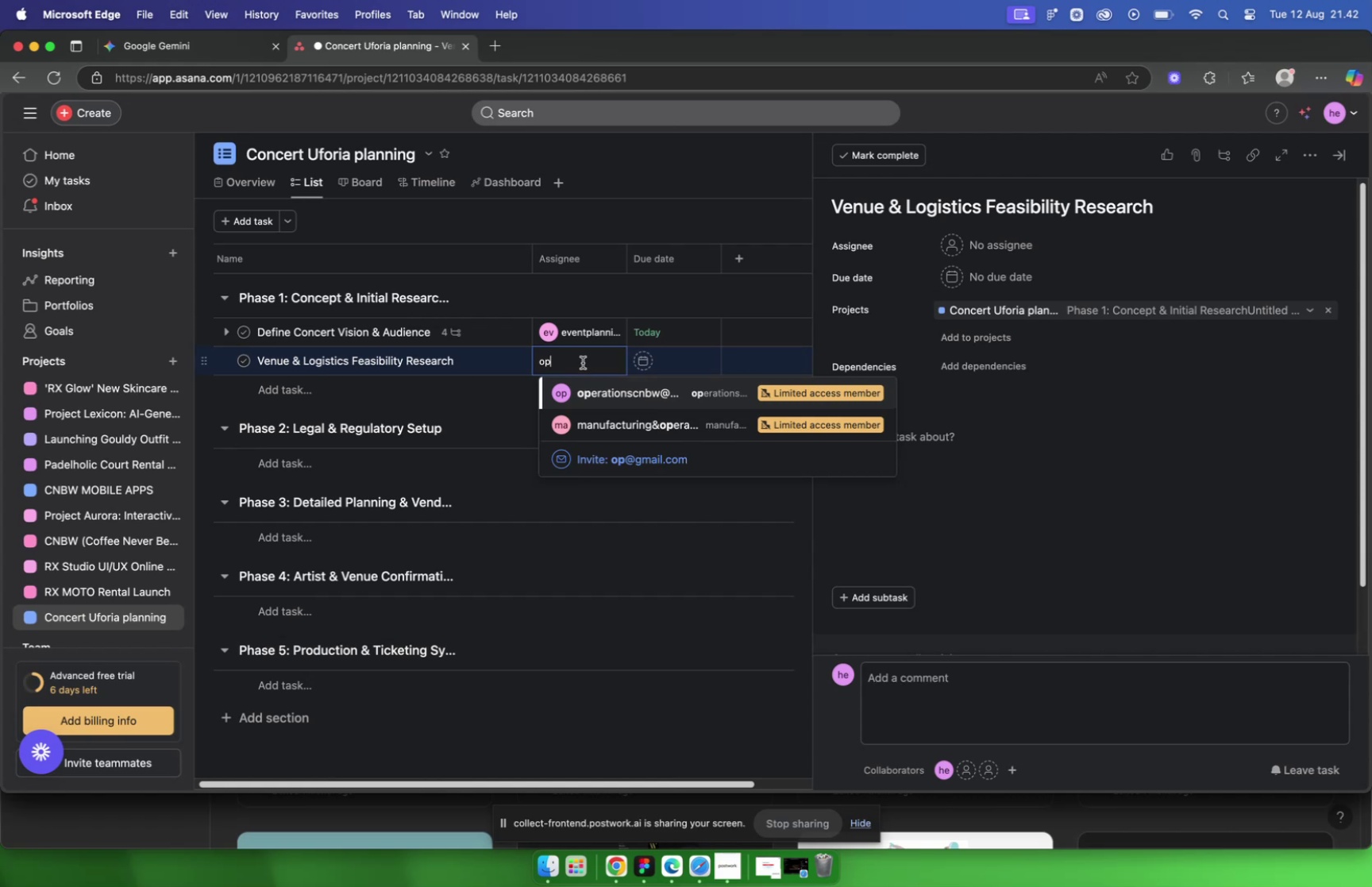 
key(Backspace)
key(Backspace)
key(Backspace)
key(Backspace)
key(Backspace)
type(venue)
 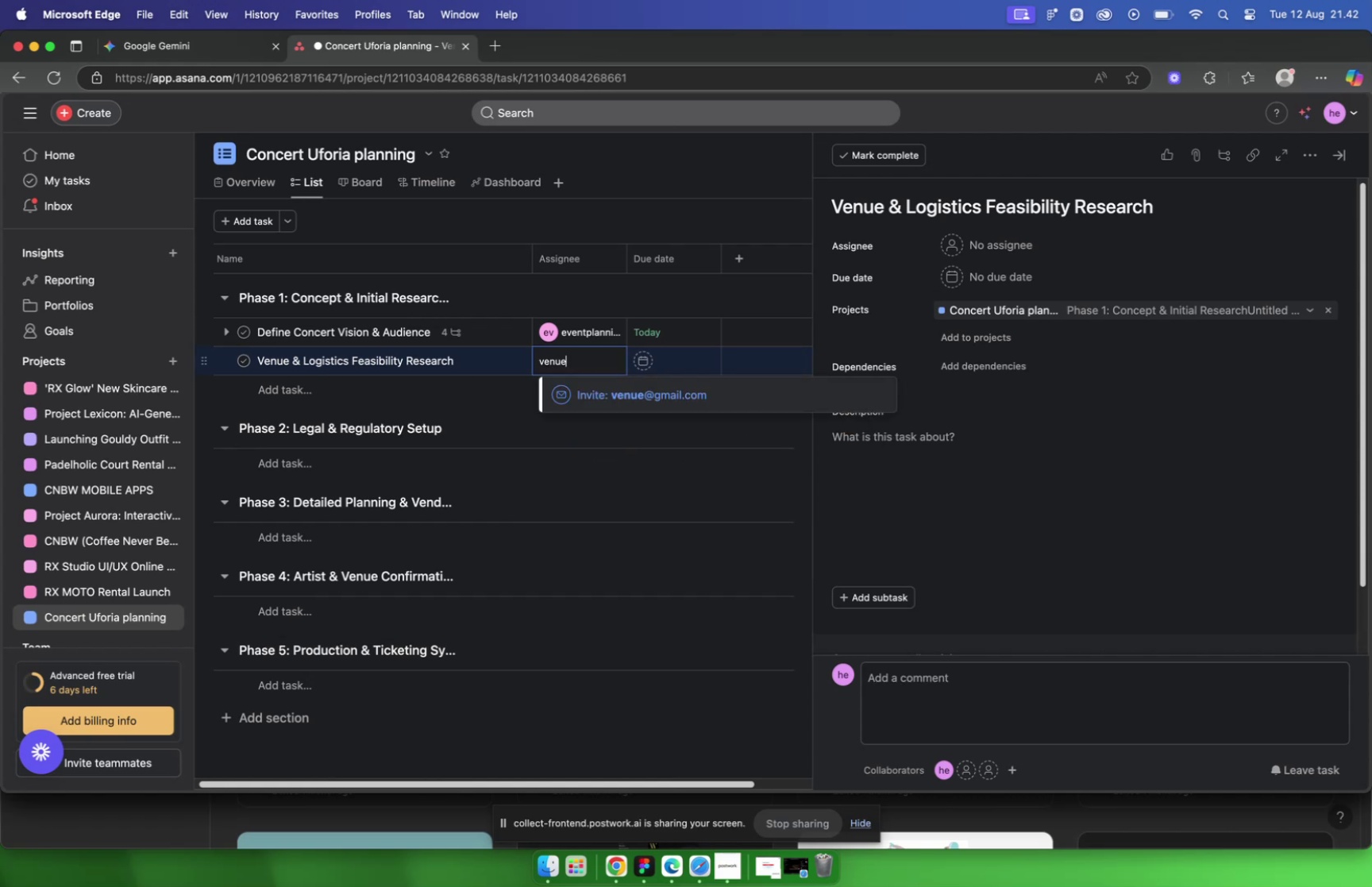 
type(nlogistic)
 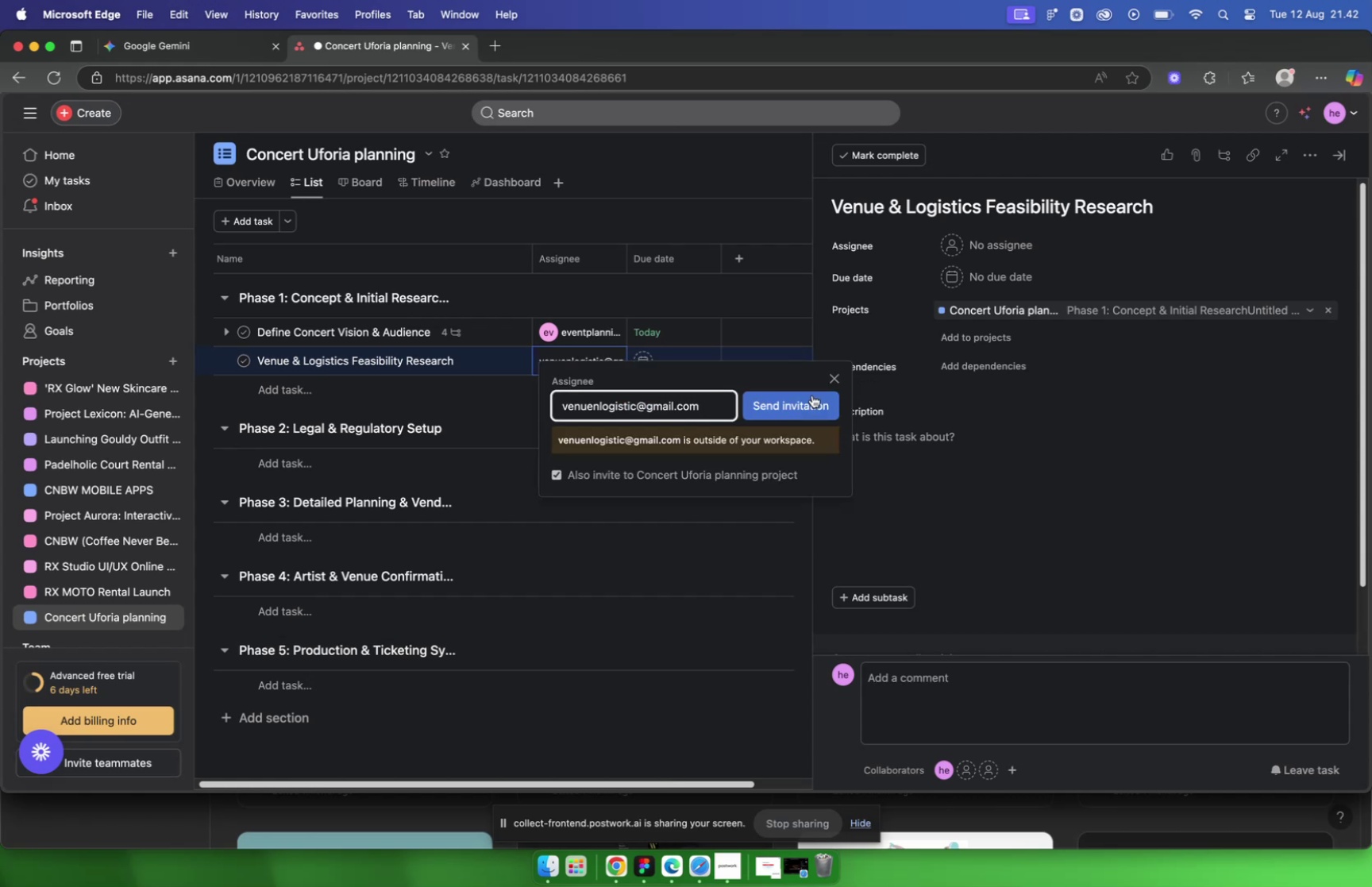 
left_click([802, 402])
 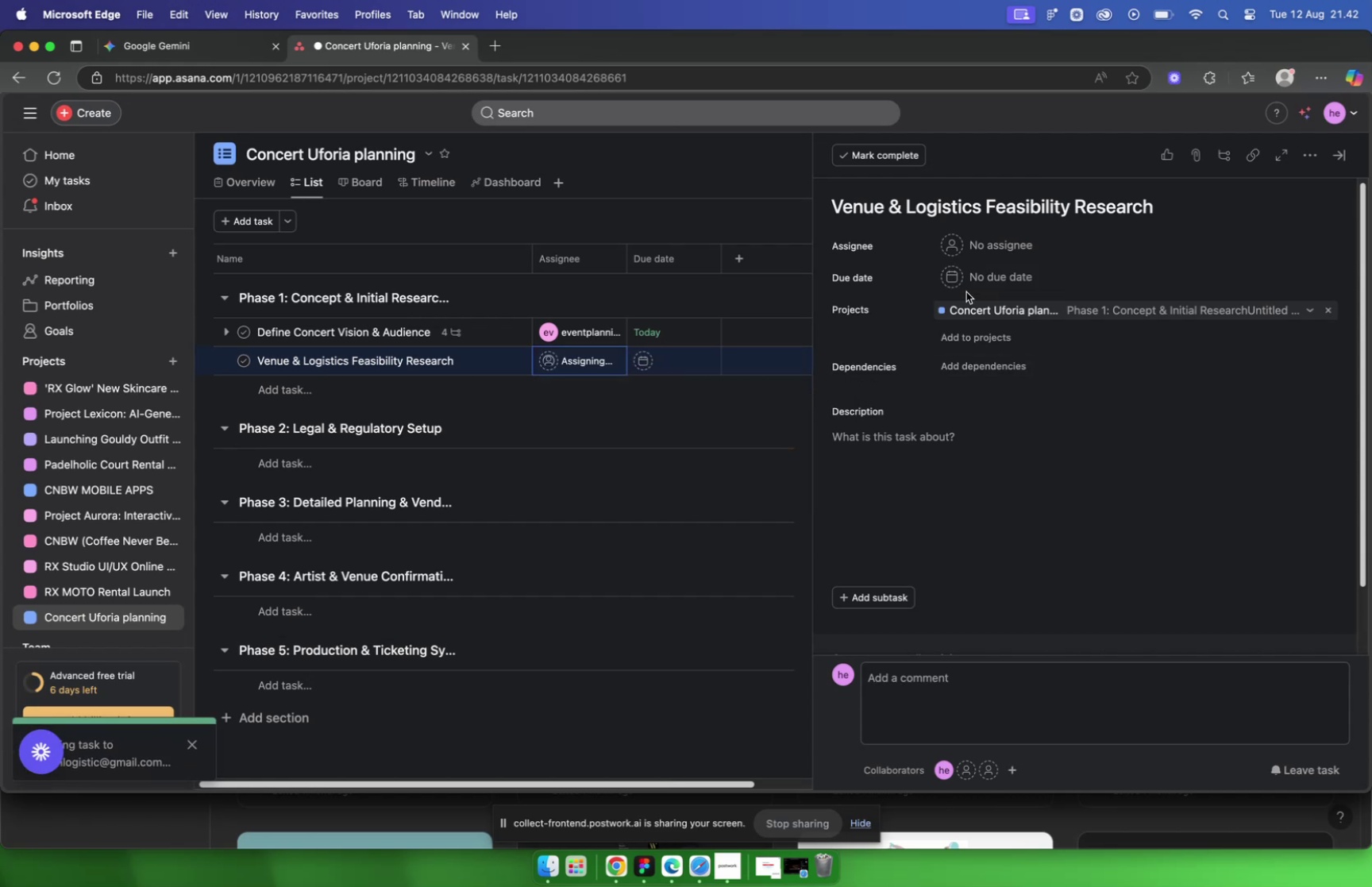 
mouse_move([958, 302])
 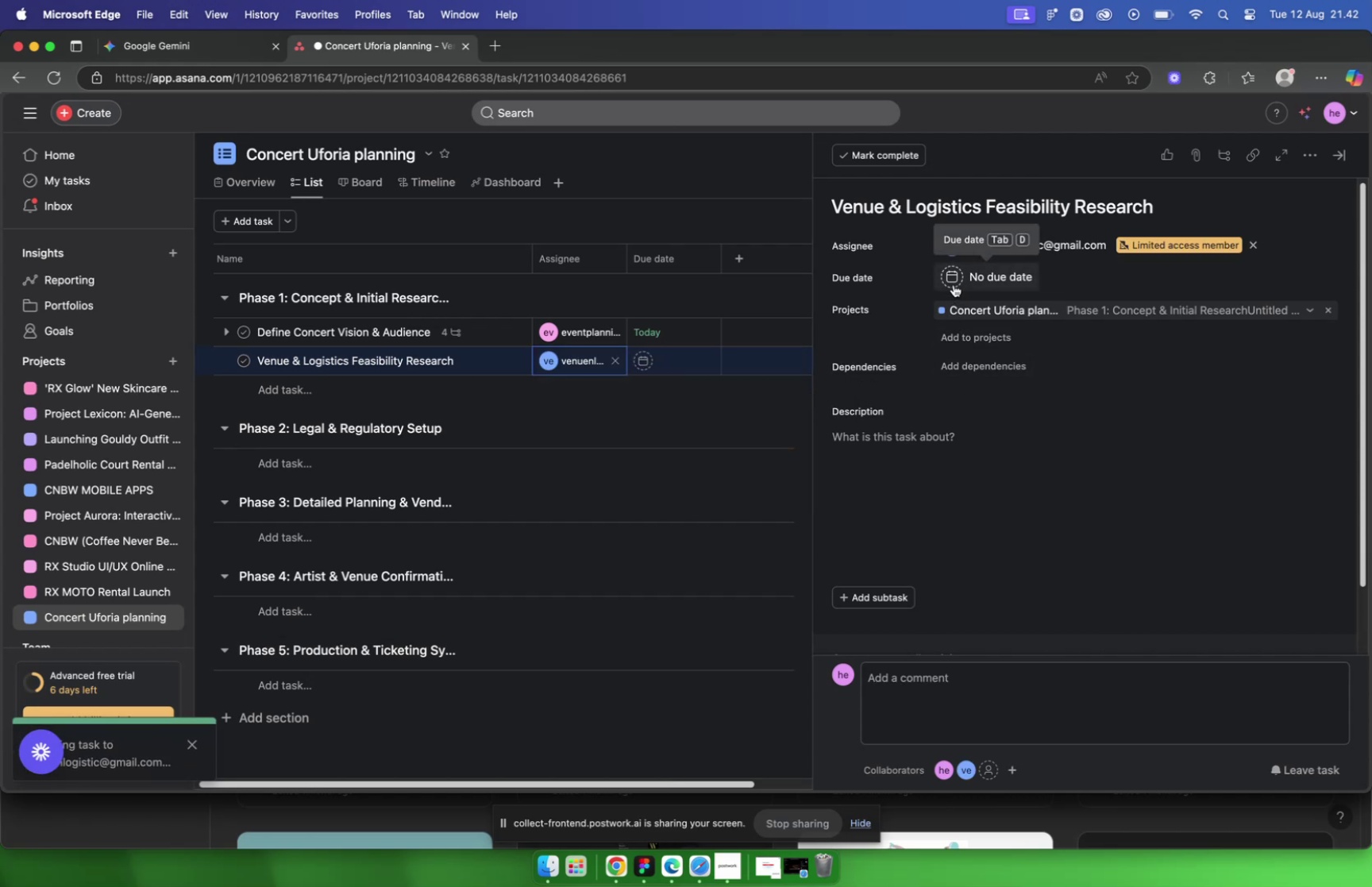 
left_click([954, 284])
 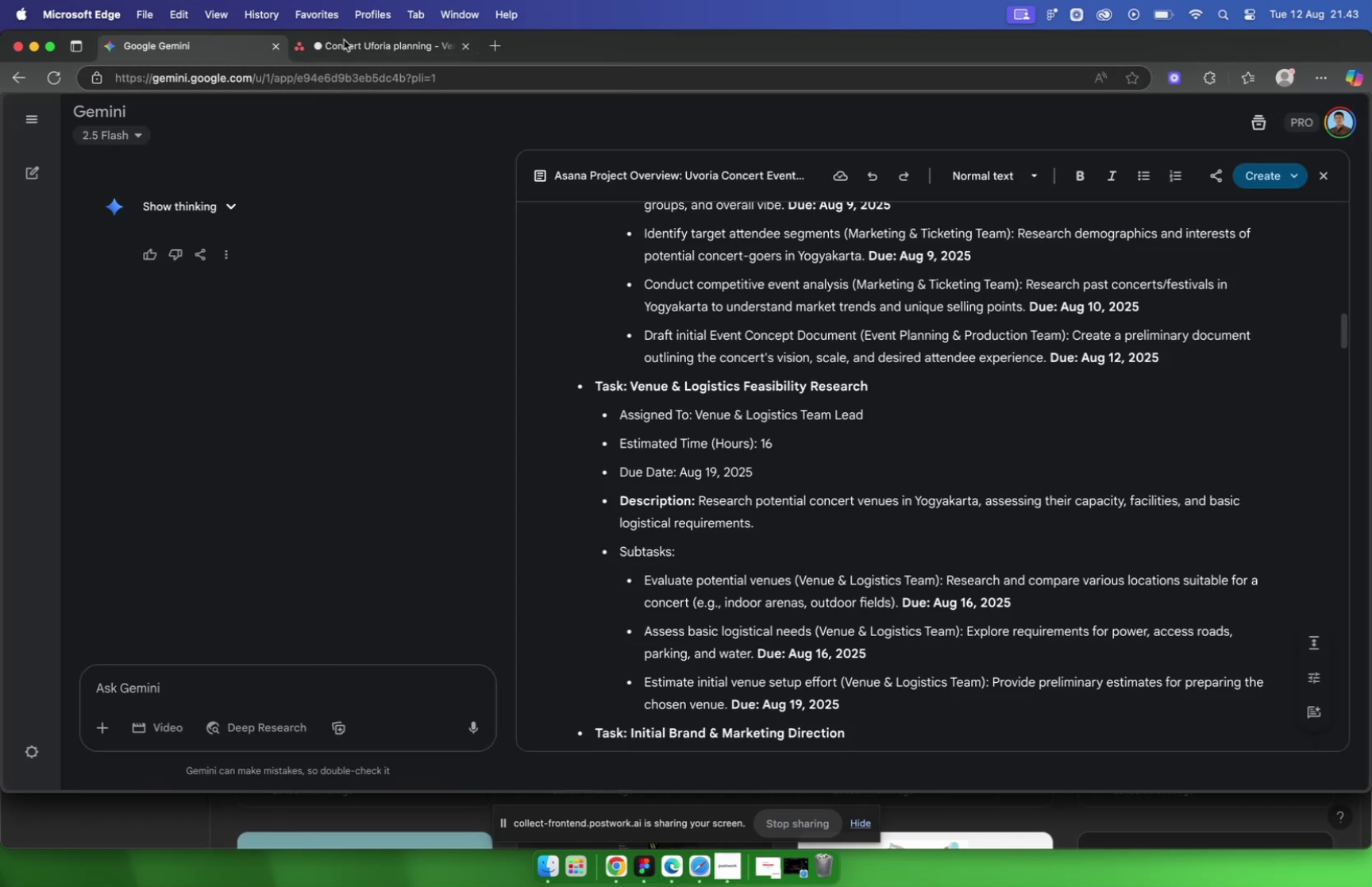 
left_click([351, 44])
 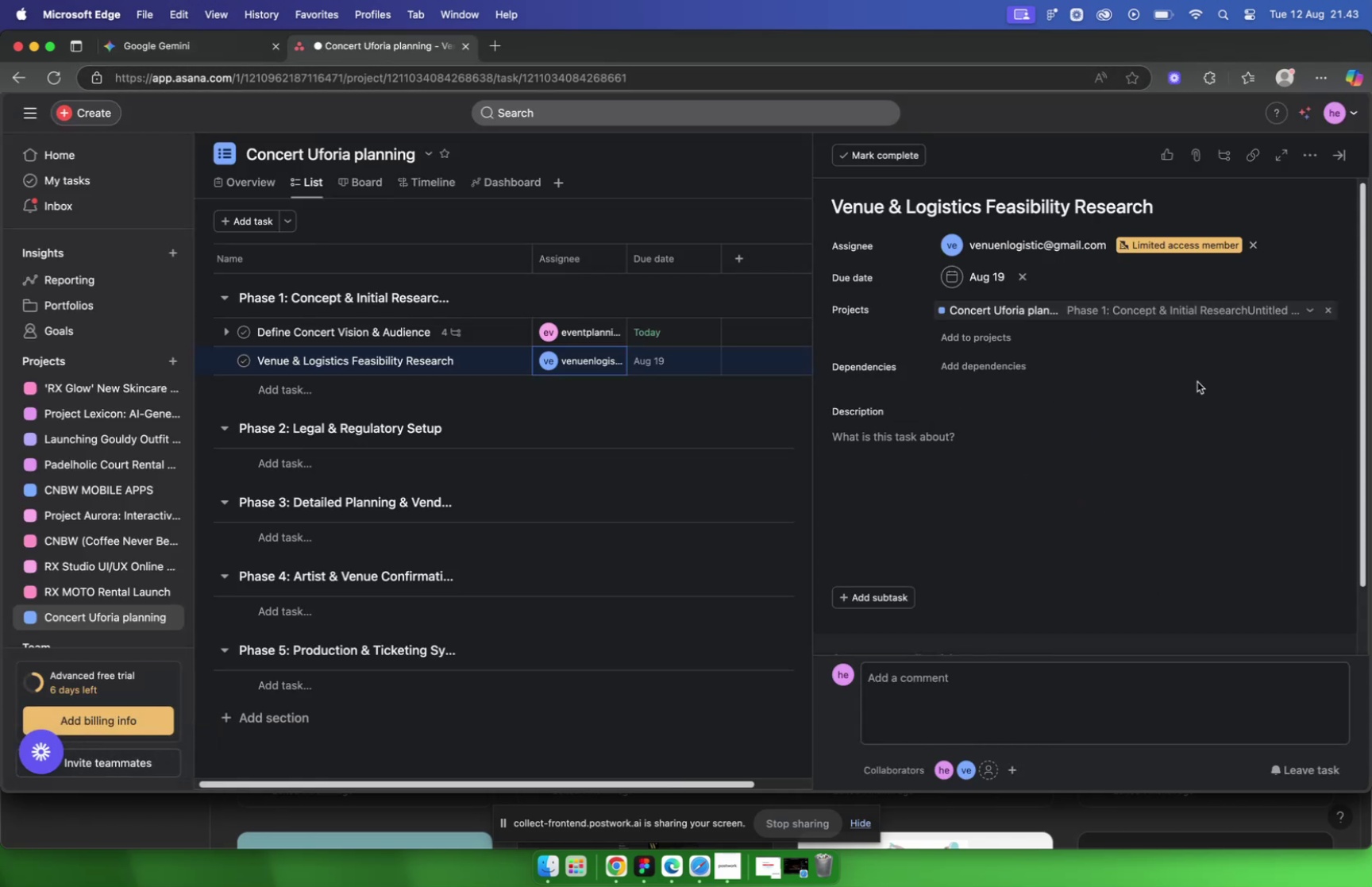 
left_click([911, 445])
 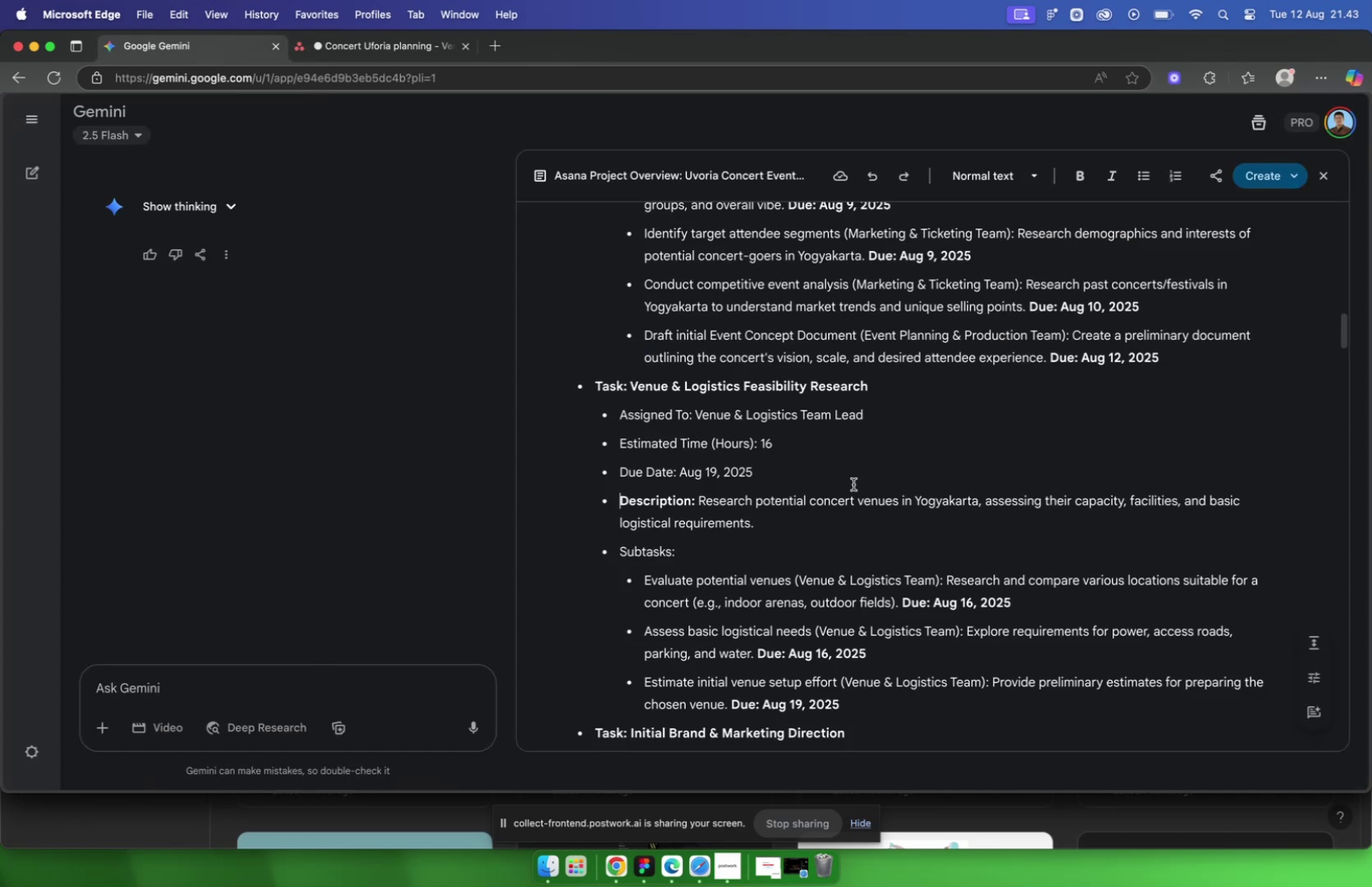 
left_click_drag(start_coordinate=[700, 499], to_coordinate=[817, 522])
 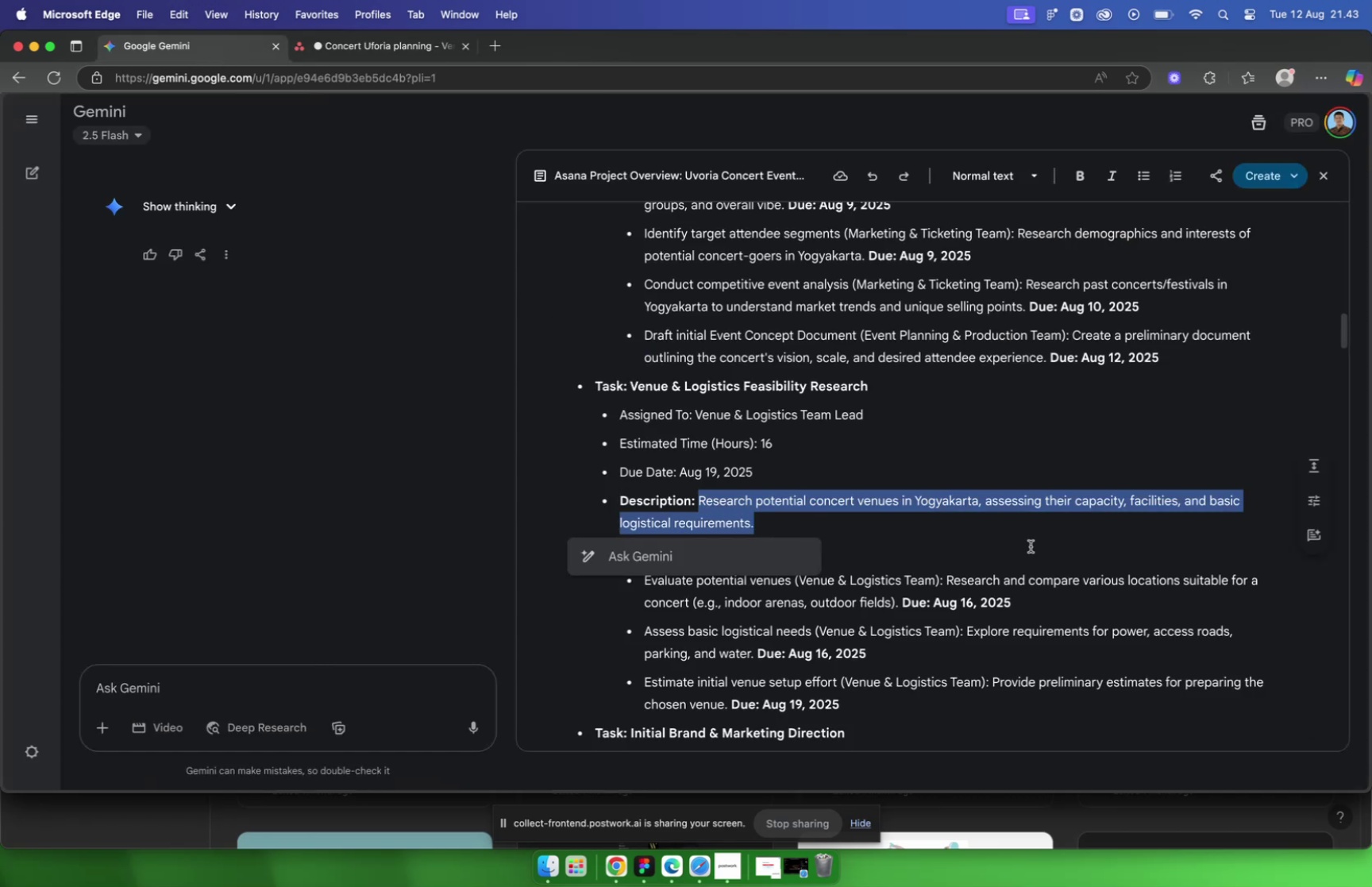 
key(Meta+C)
 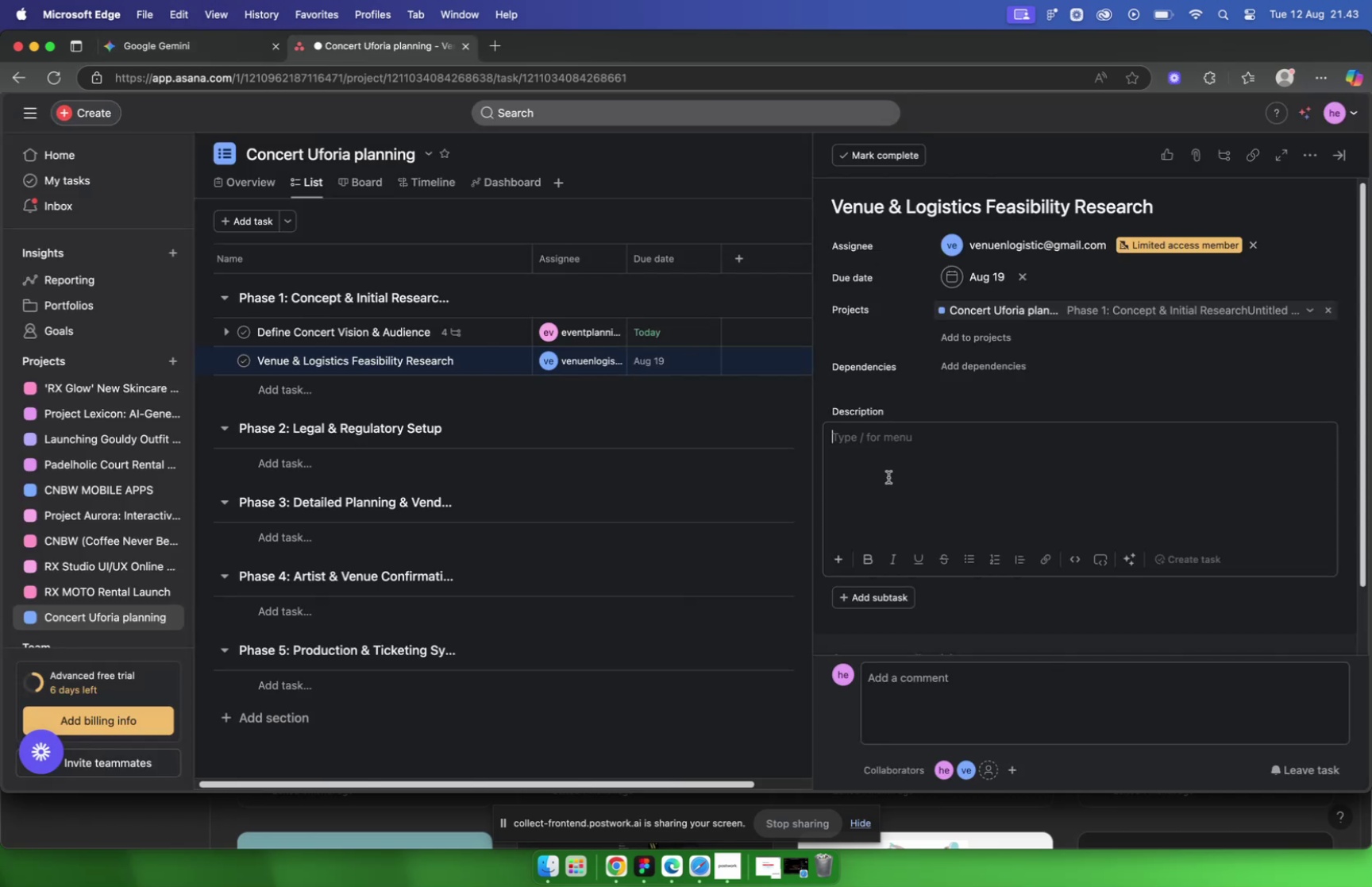 
key(Meta+V)
 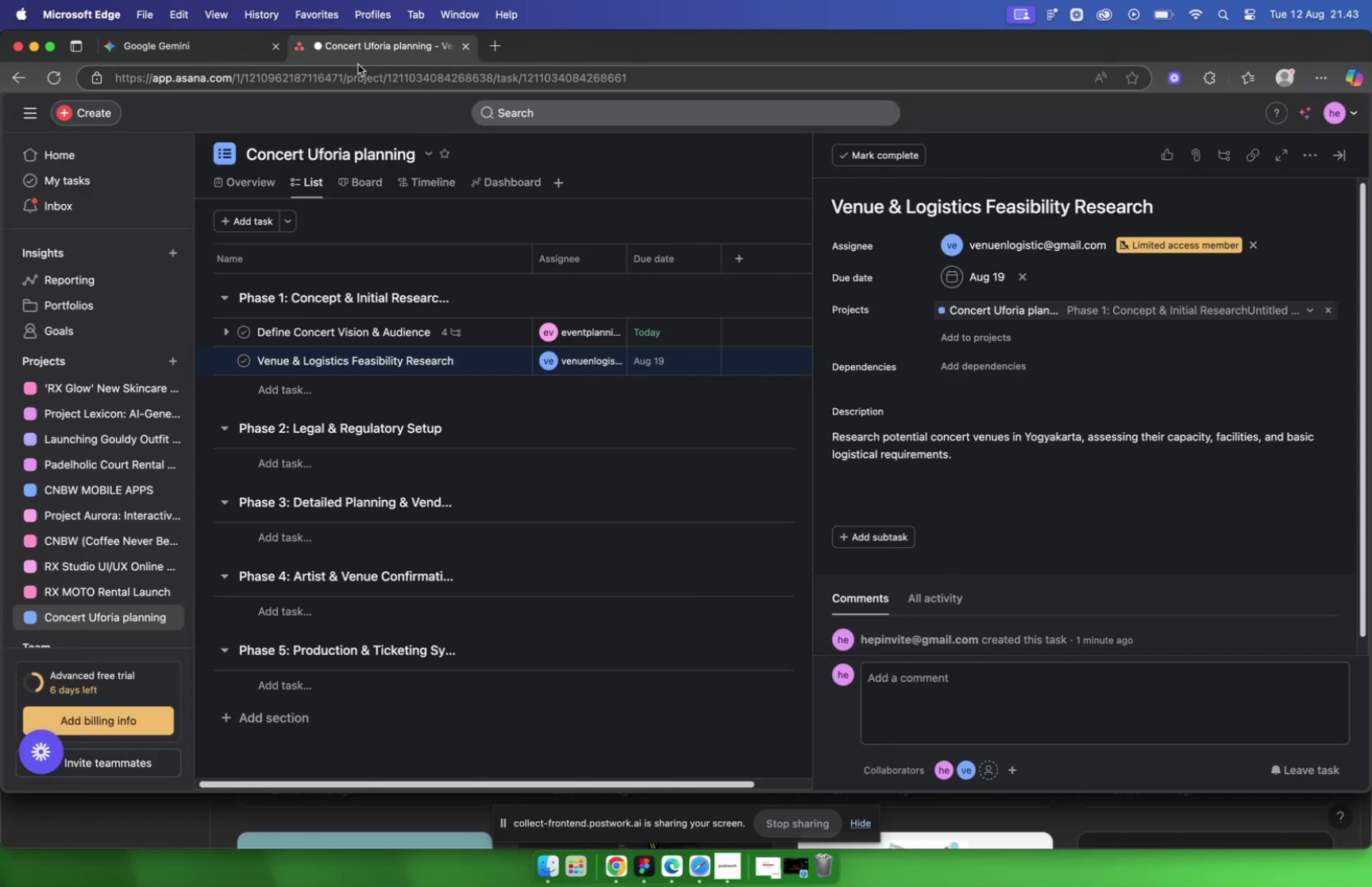 
wait(5.52)
 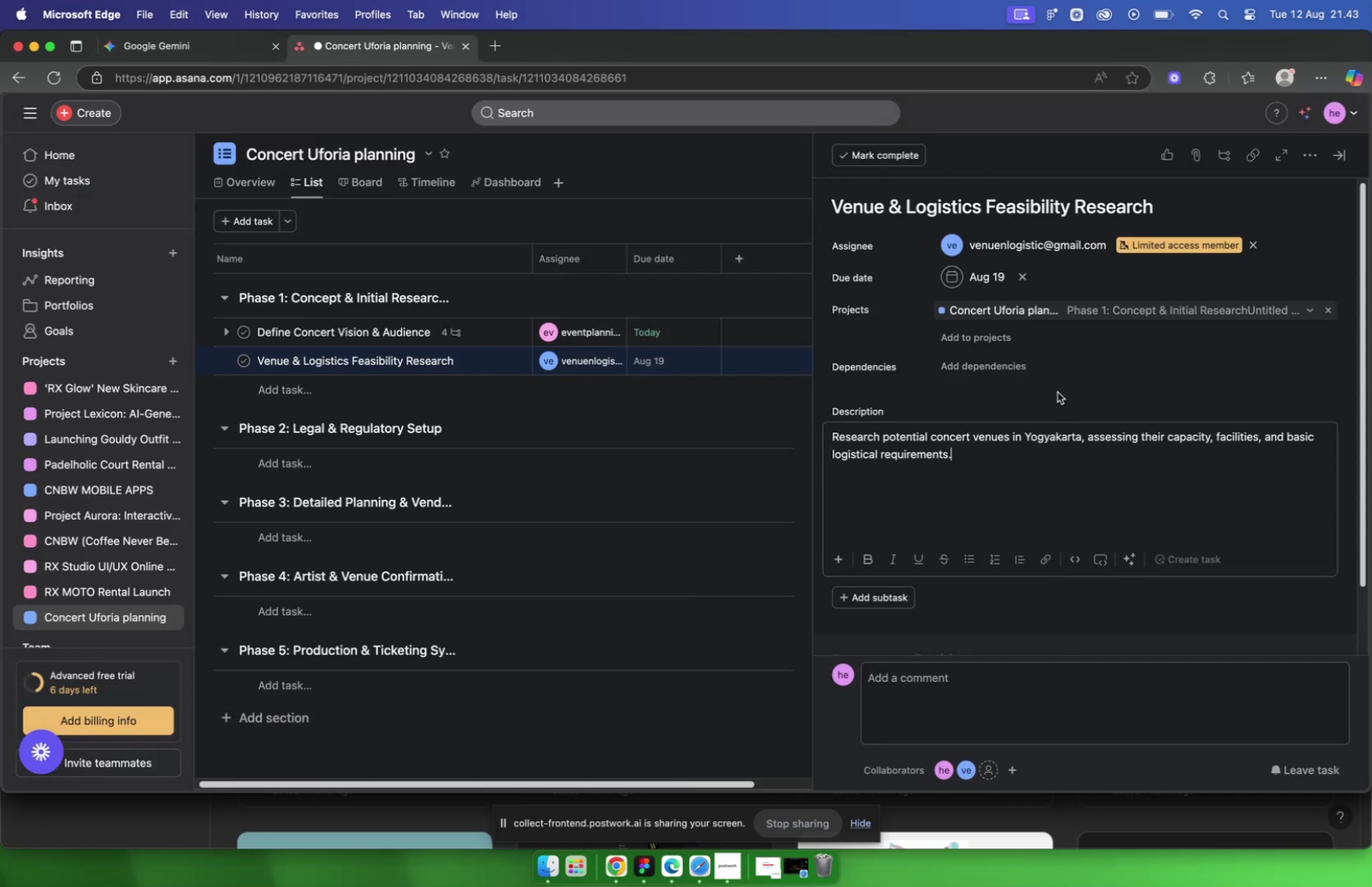 
scroll: coordinate [823, 482], scroll_direction: down, amount: 2.0
 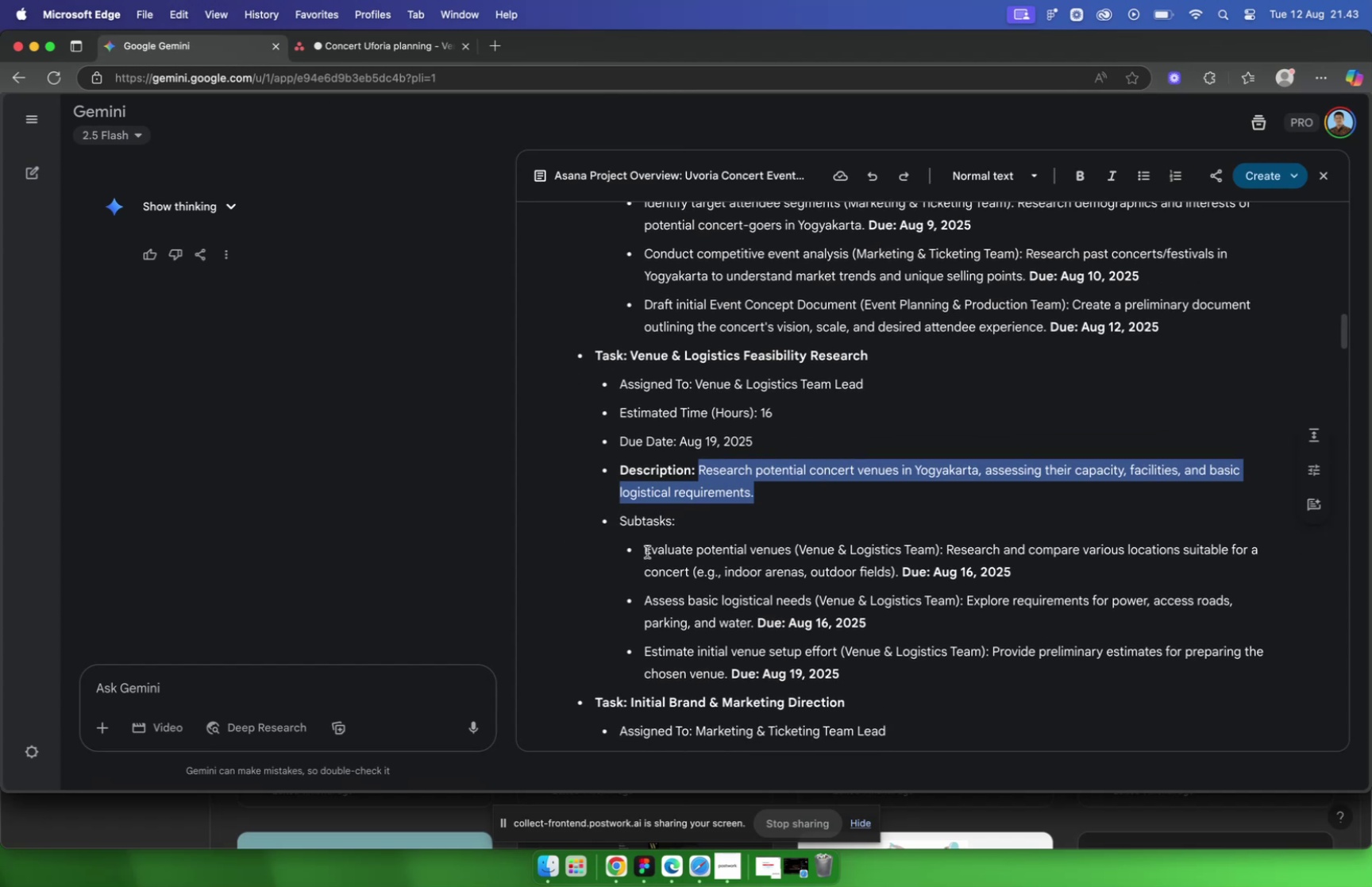 
left_click_drag(start_coordinate=[646, 550], to_coordinate=[792, 551])
 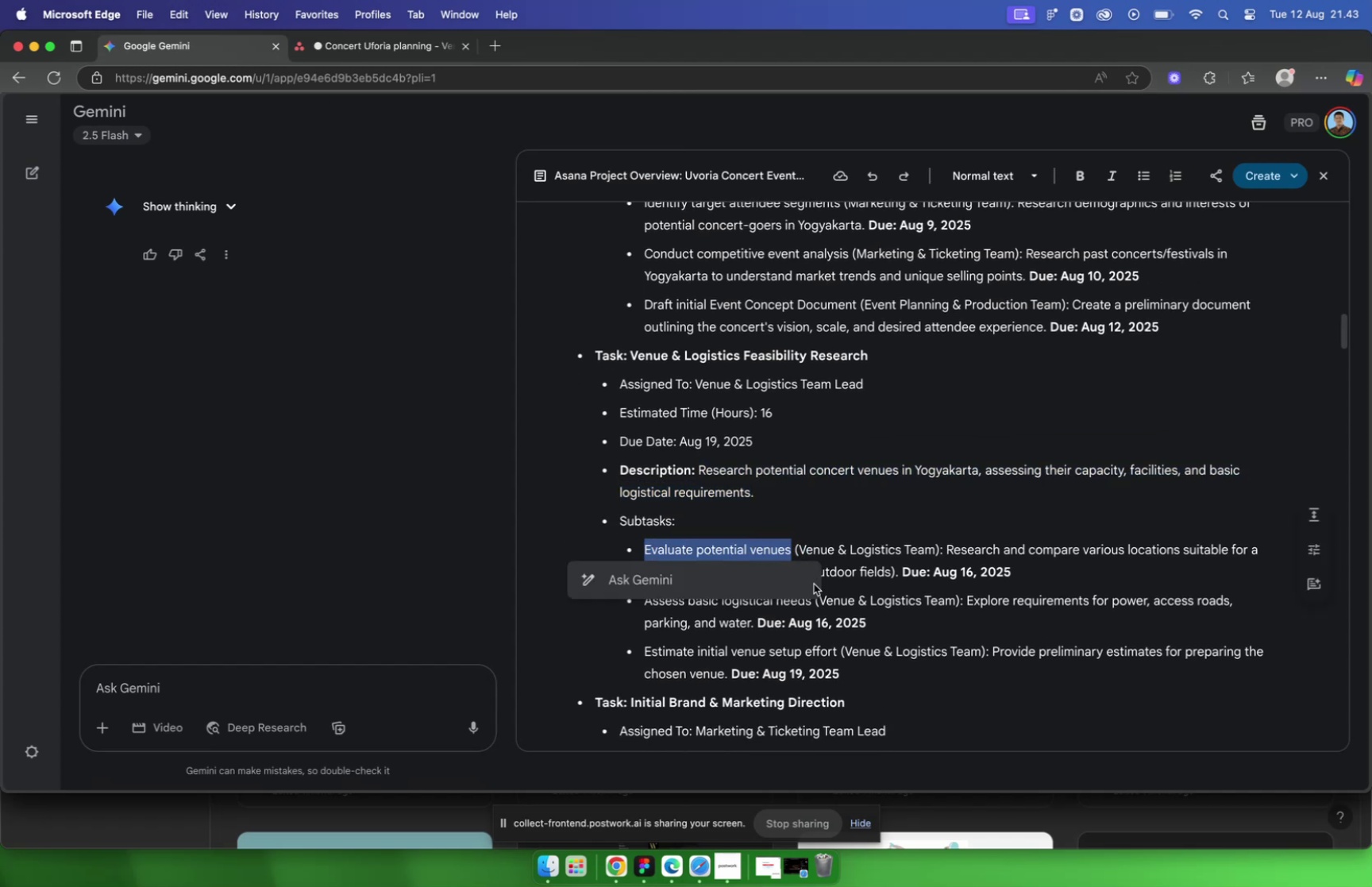 
key(Meta+C)
 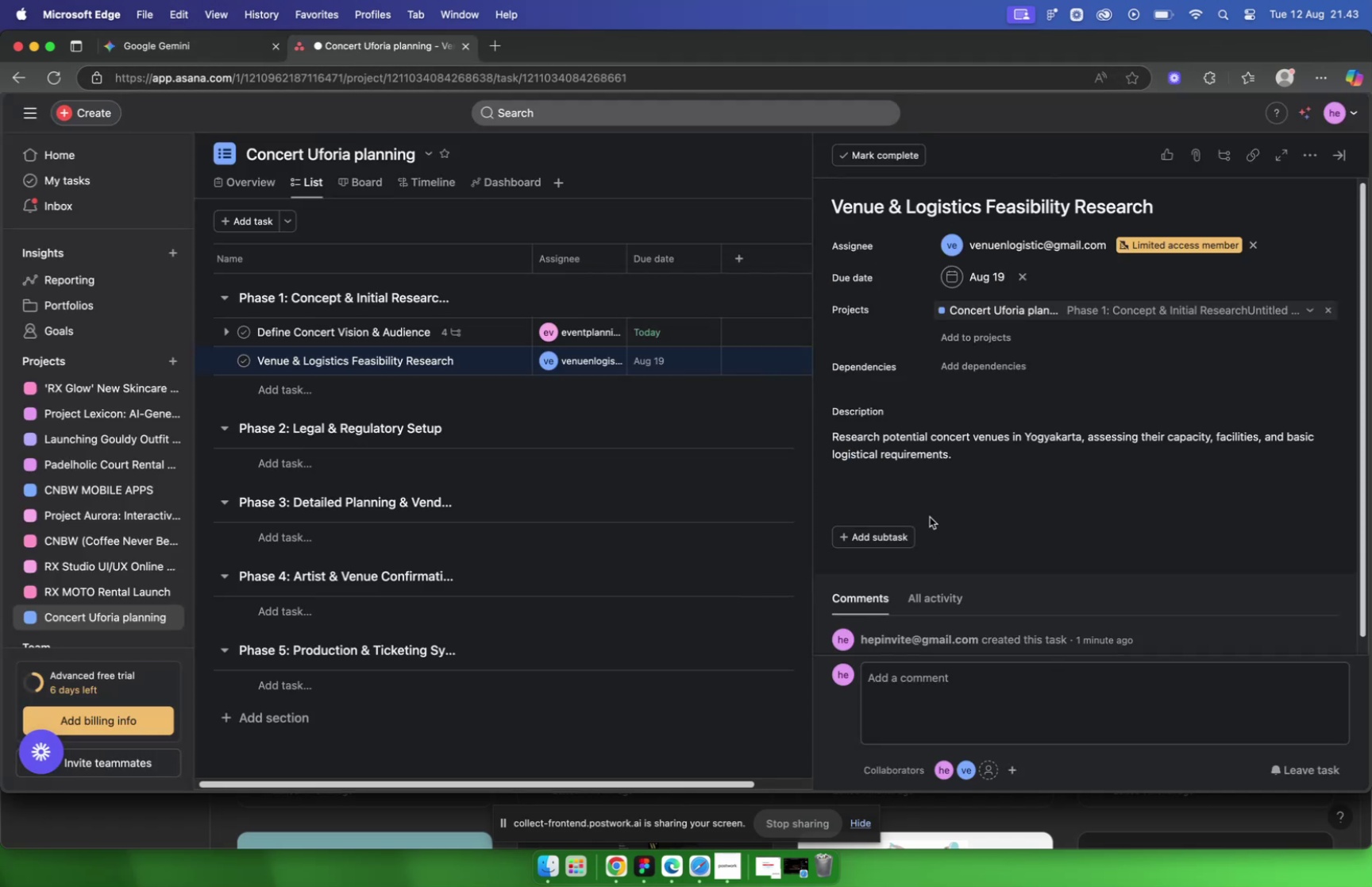 
scroll: coordinate [966, 528], scroll_direction: down, amount: 5.0
 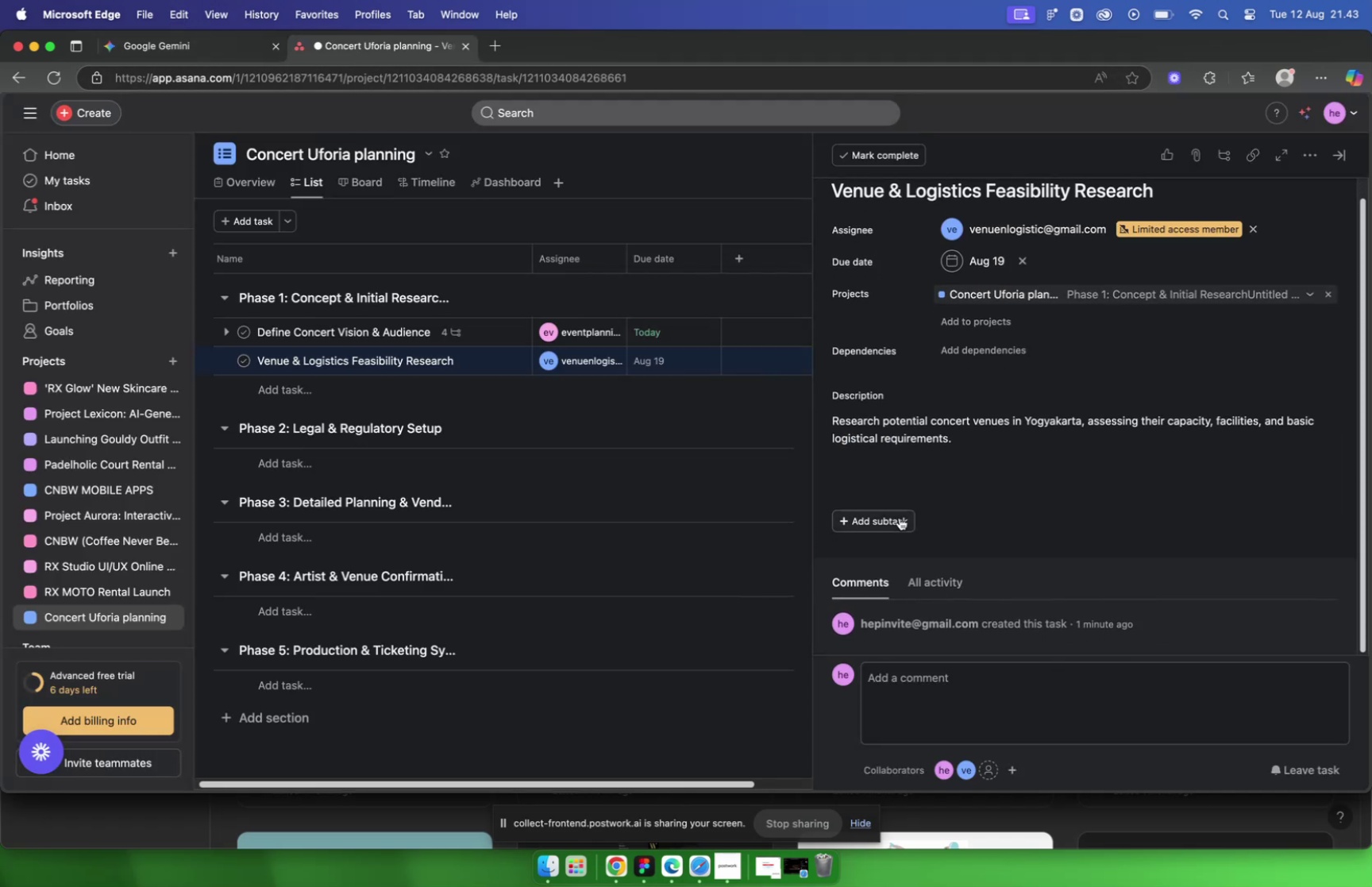 
left_click([900, 517])
 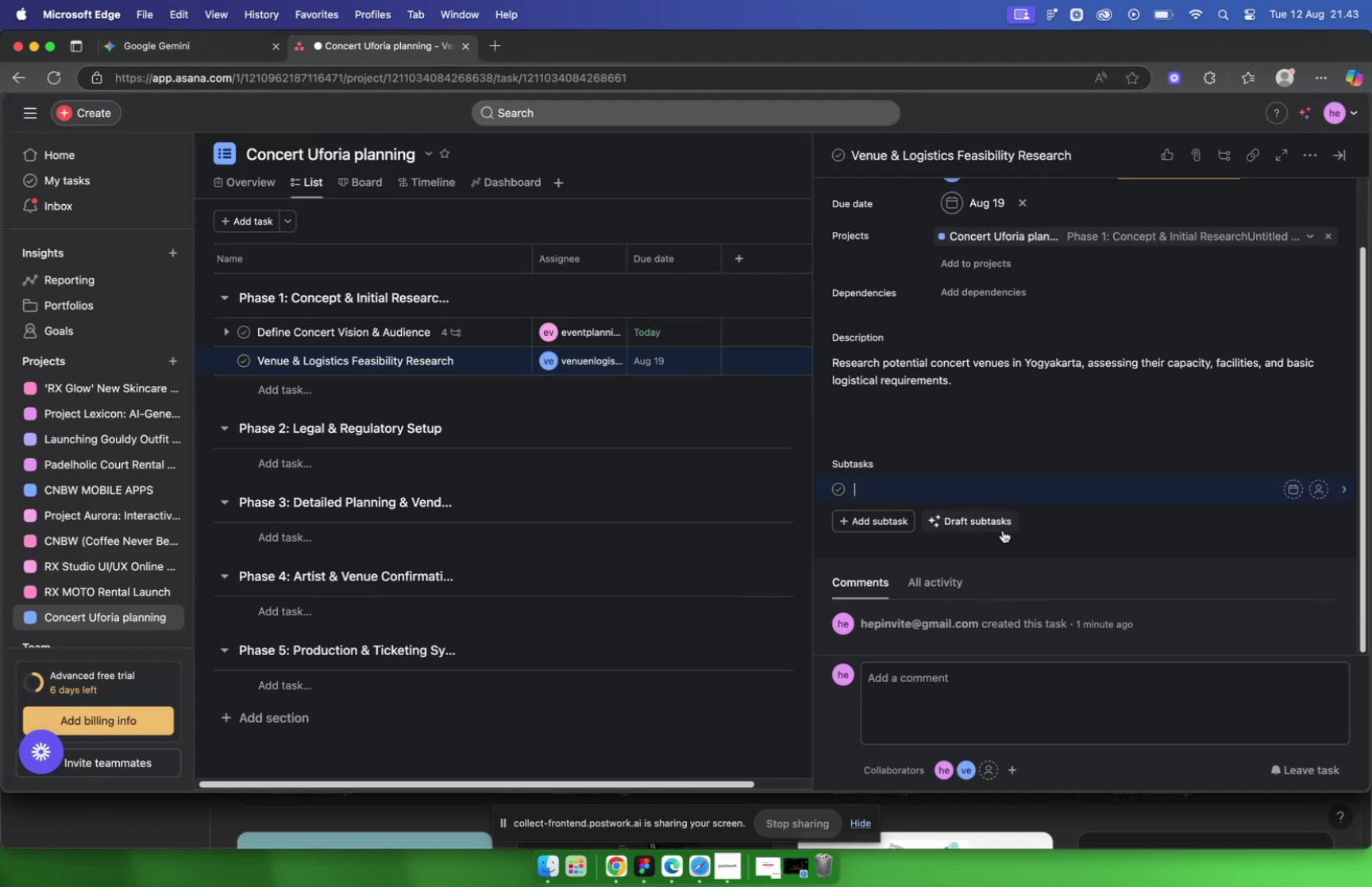 
key(Meta+V)
 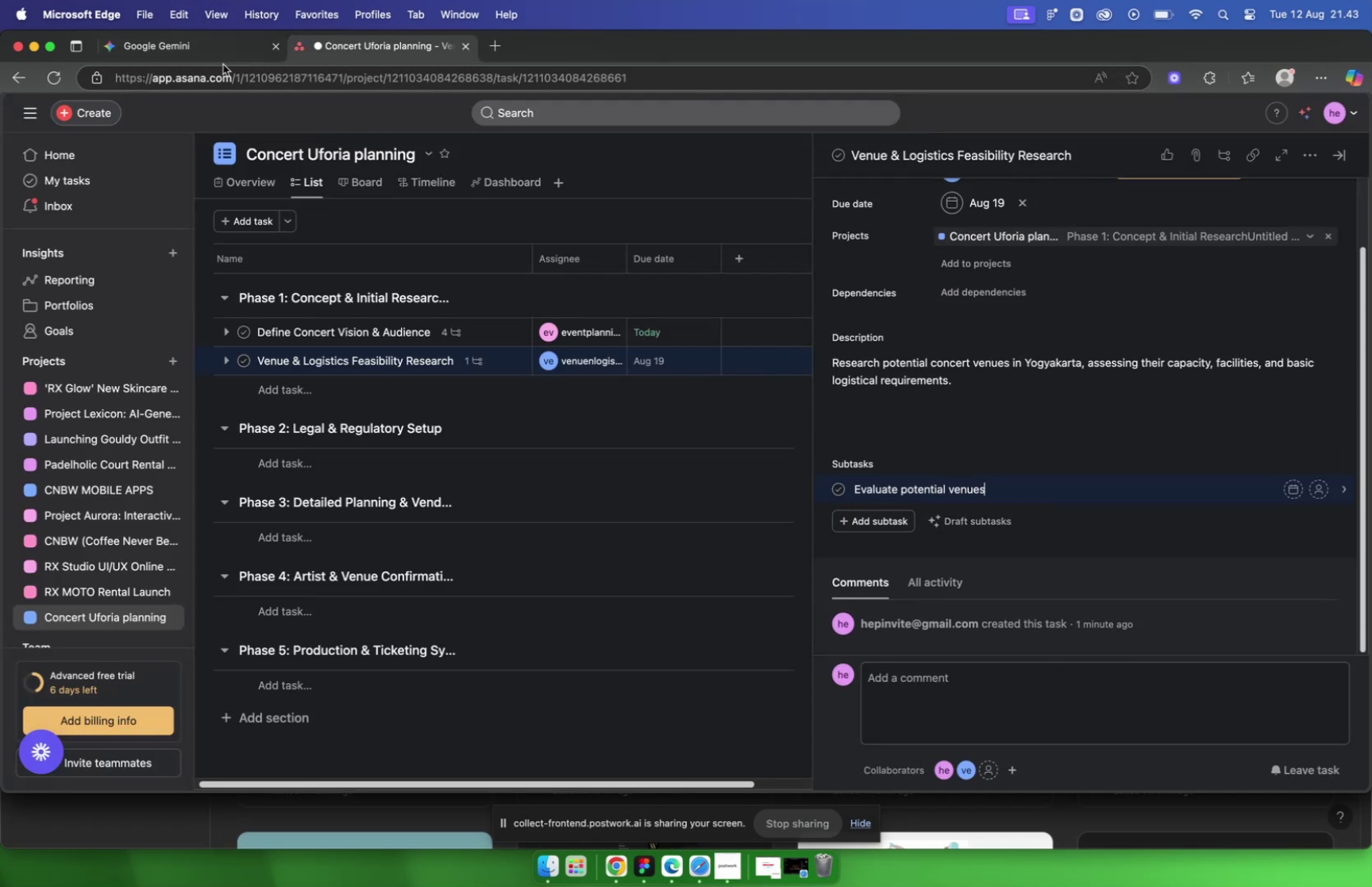 
left_click([207, 41])
 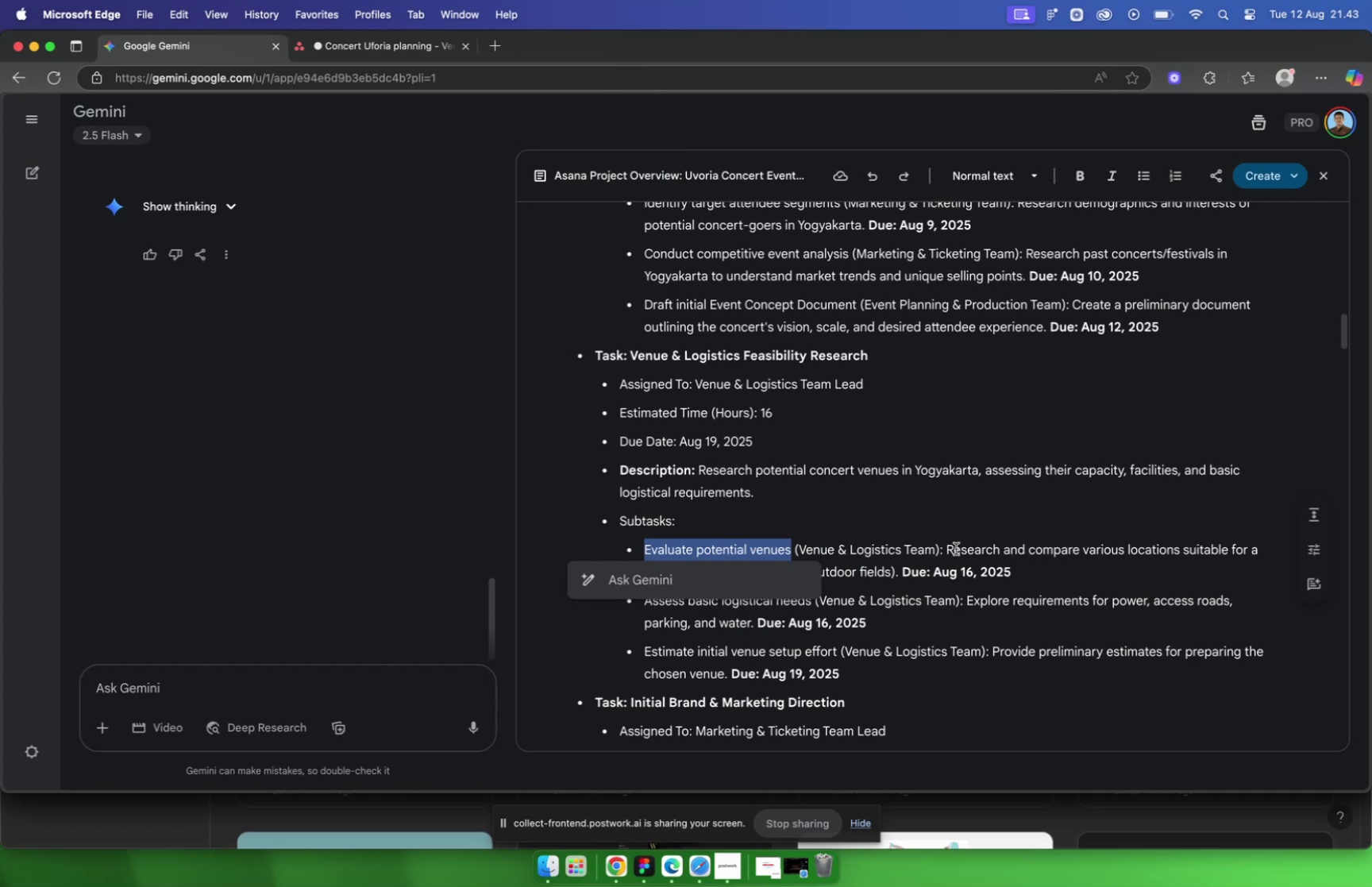 
left_click_drag(start_coordinate=[948, 546], to_coordinate=[893, 568])
 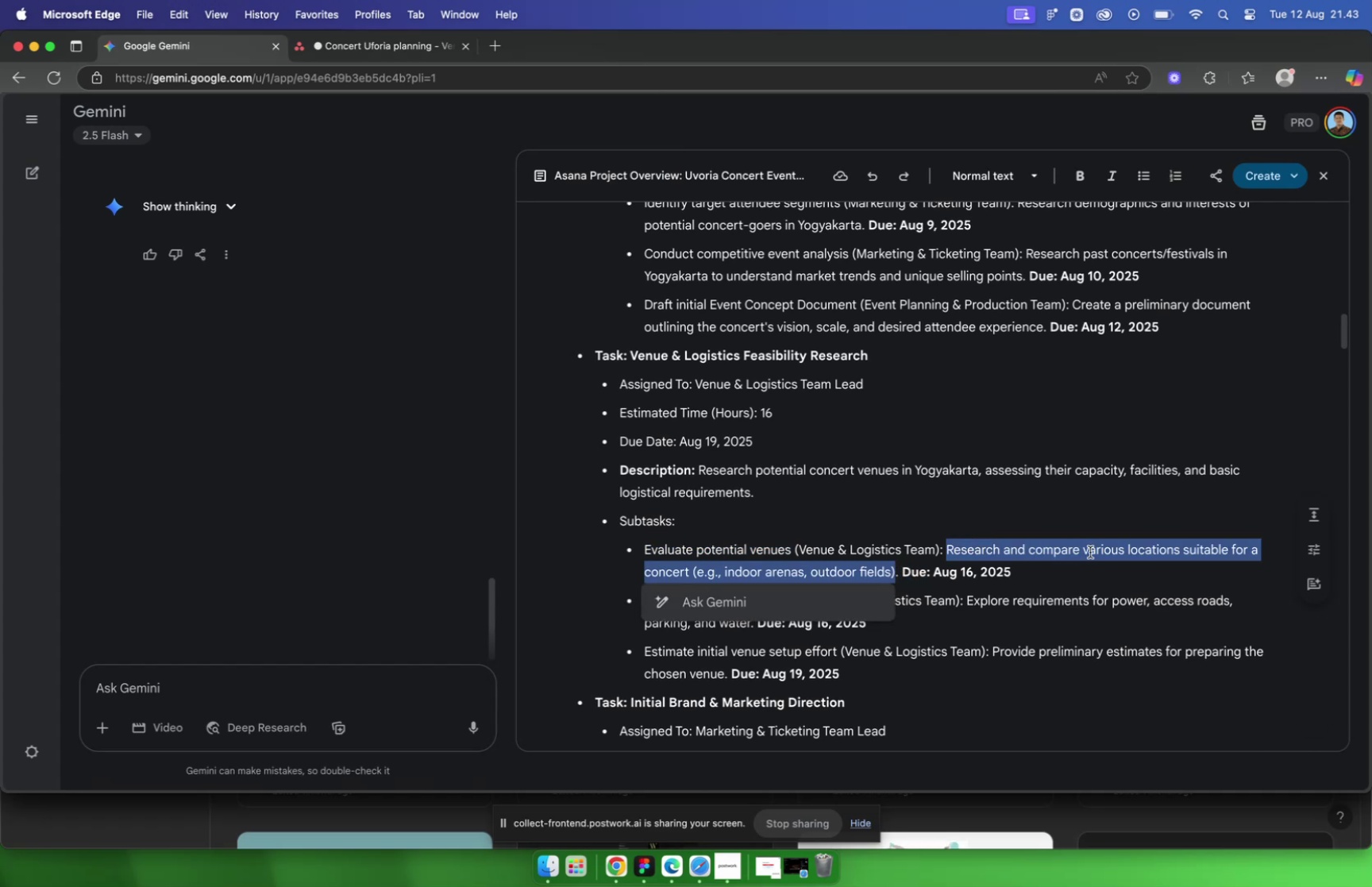 
key(Meta+C)
 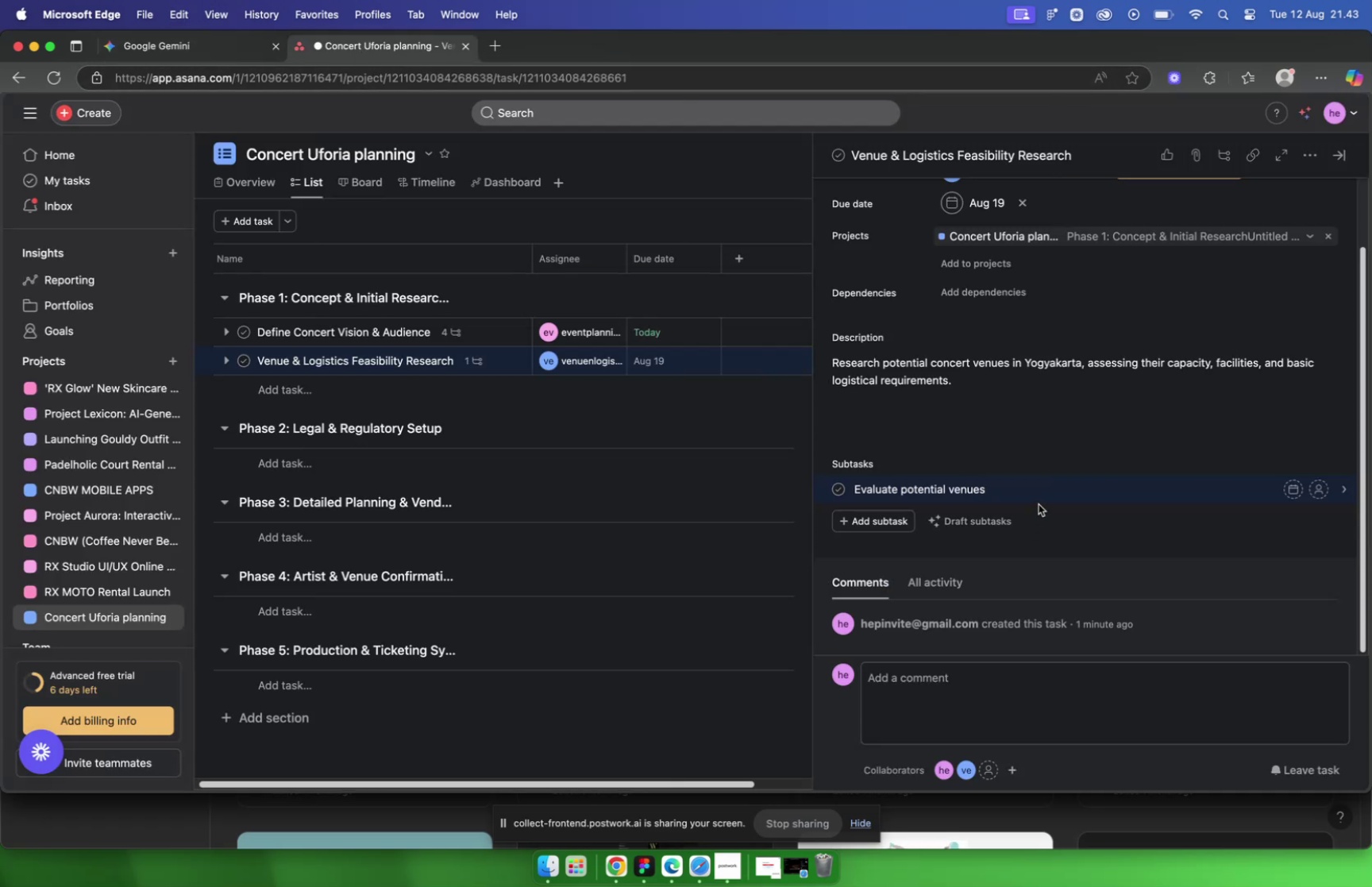 
left_click([1125, 495])
 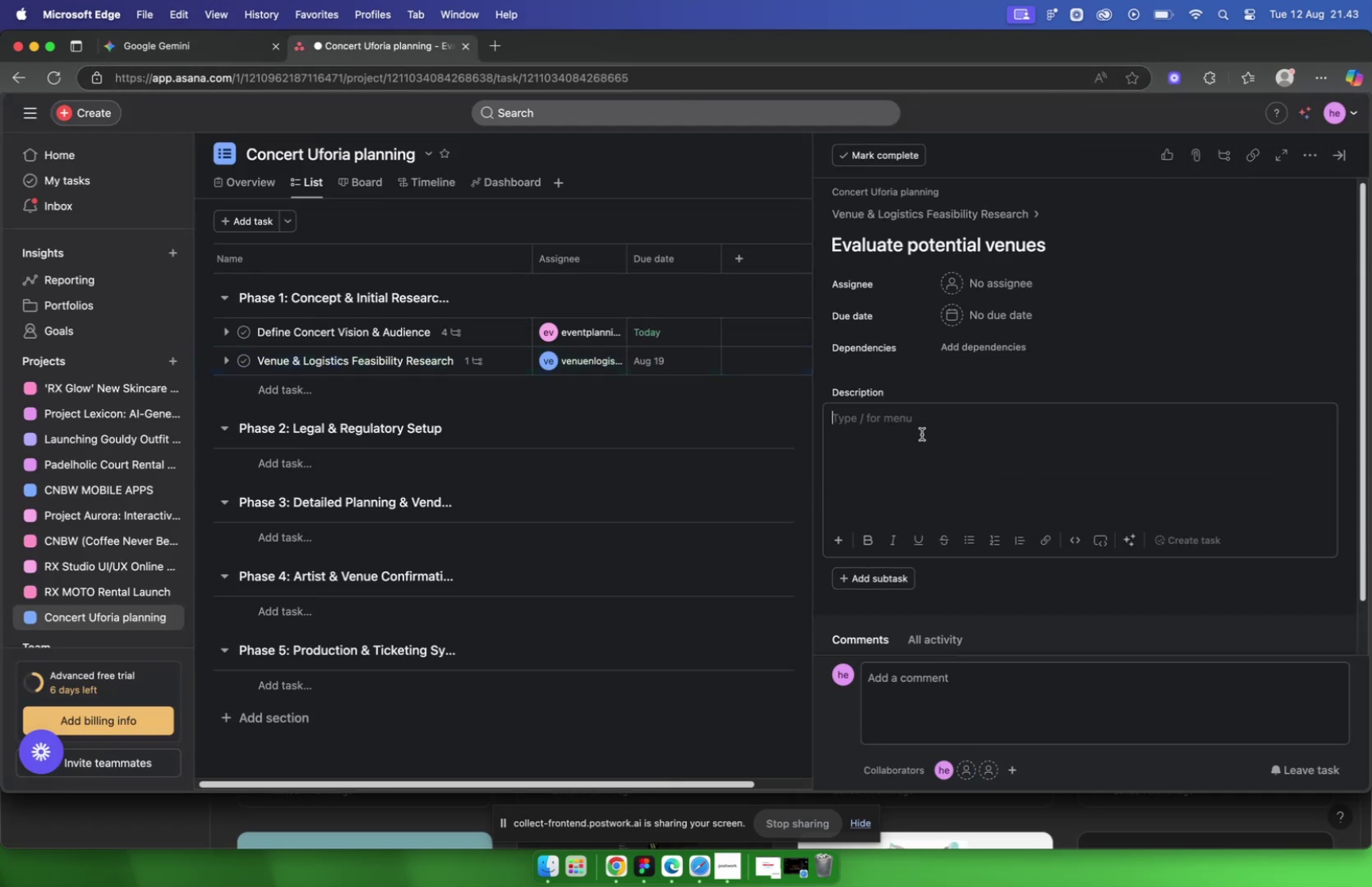 
key(Meta+V)
 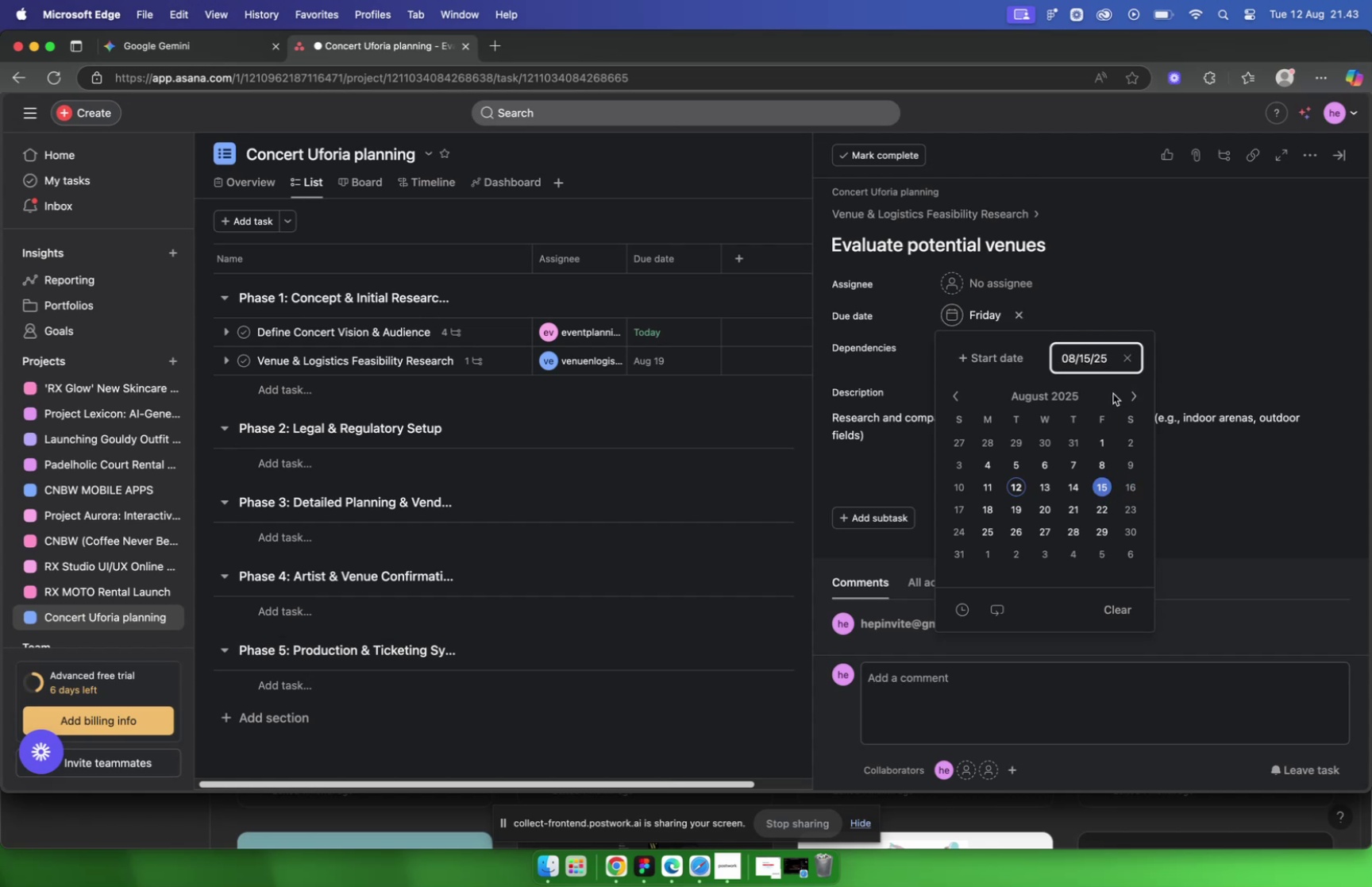 
left_click([982, 293])
 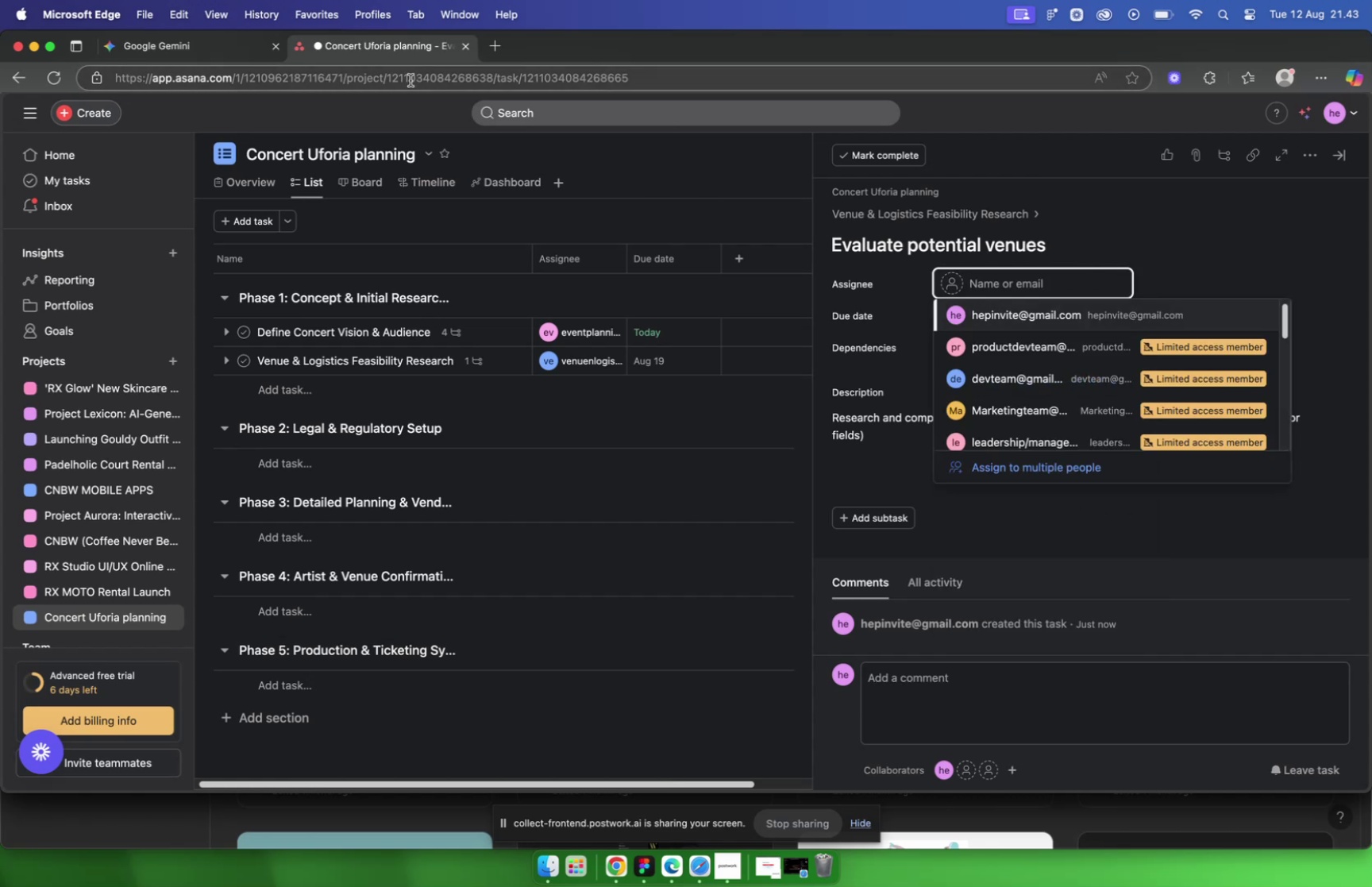 
left_click([233, 40])
 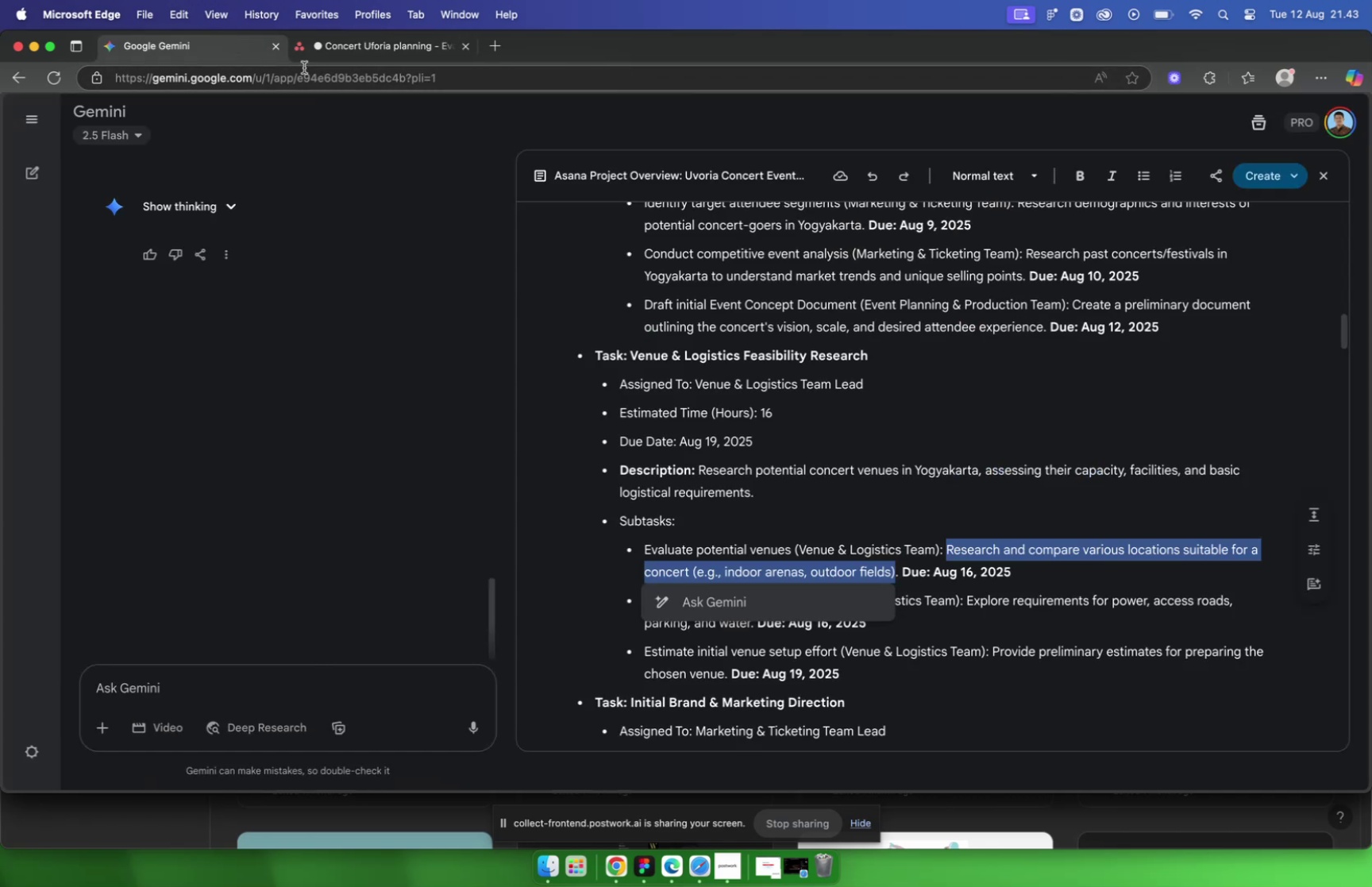 
left_click([386, 49])
 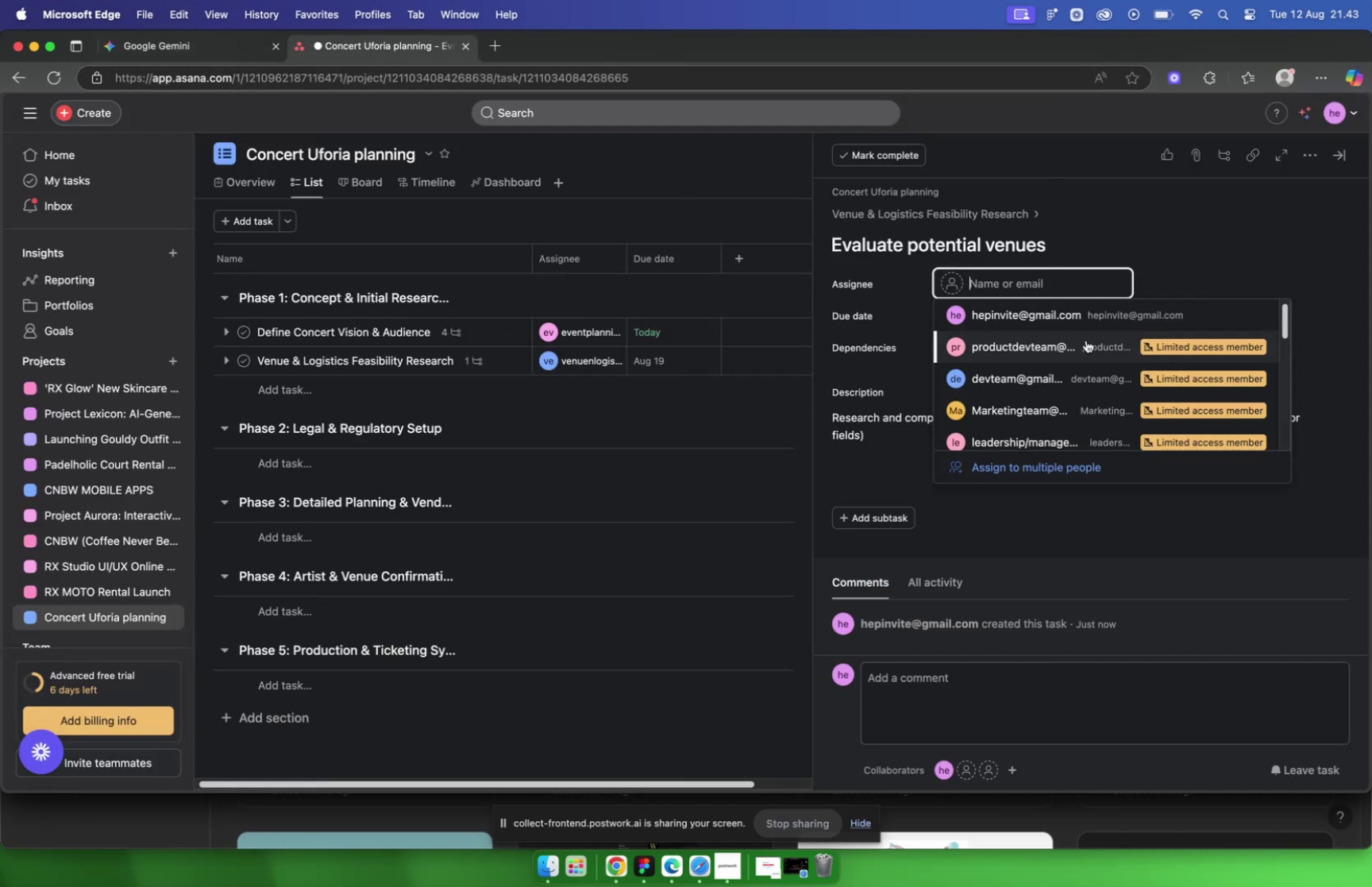 
key(V)
 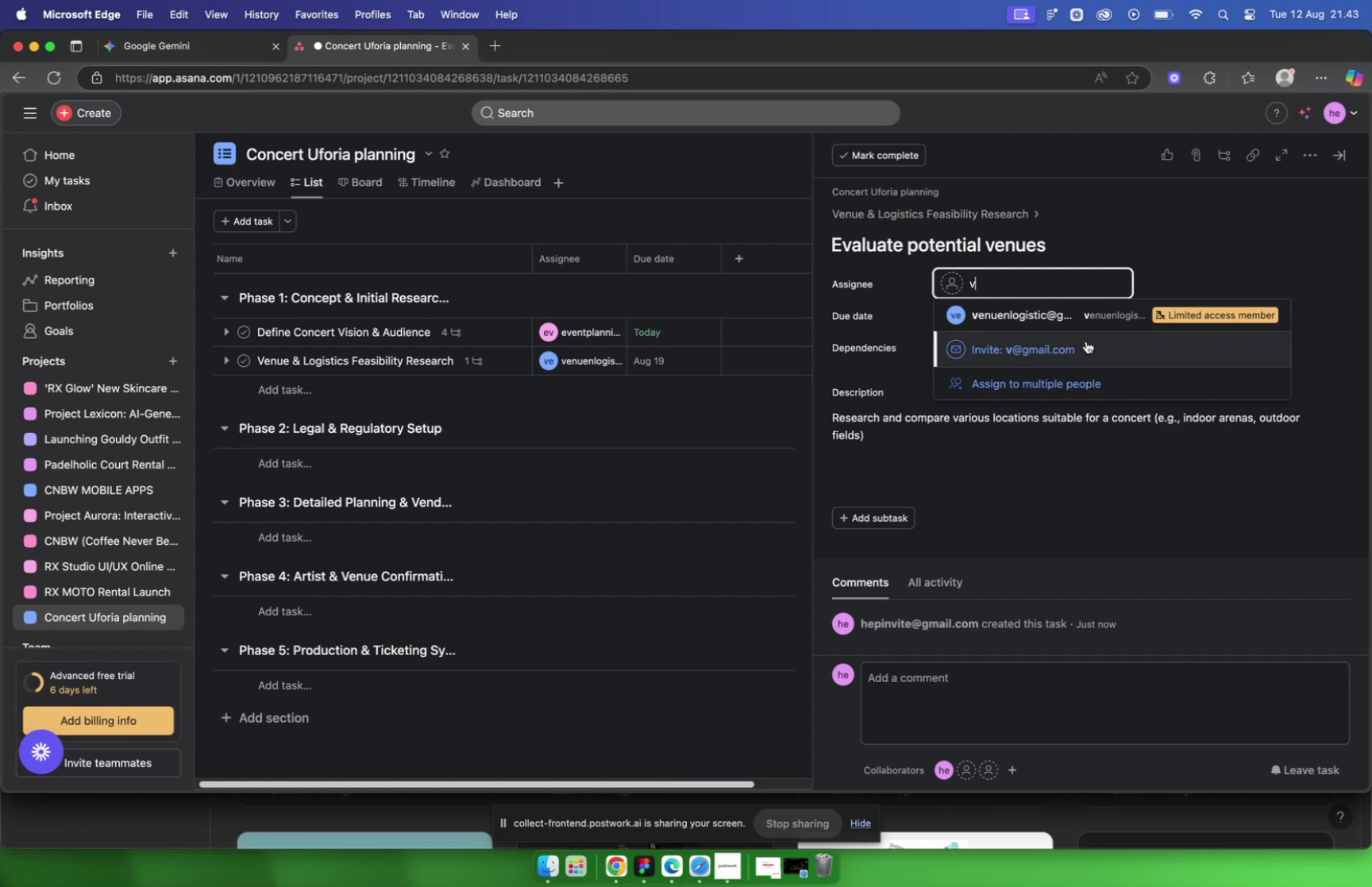 
left_click([1027, 325])
 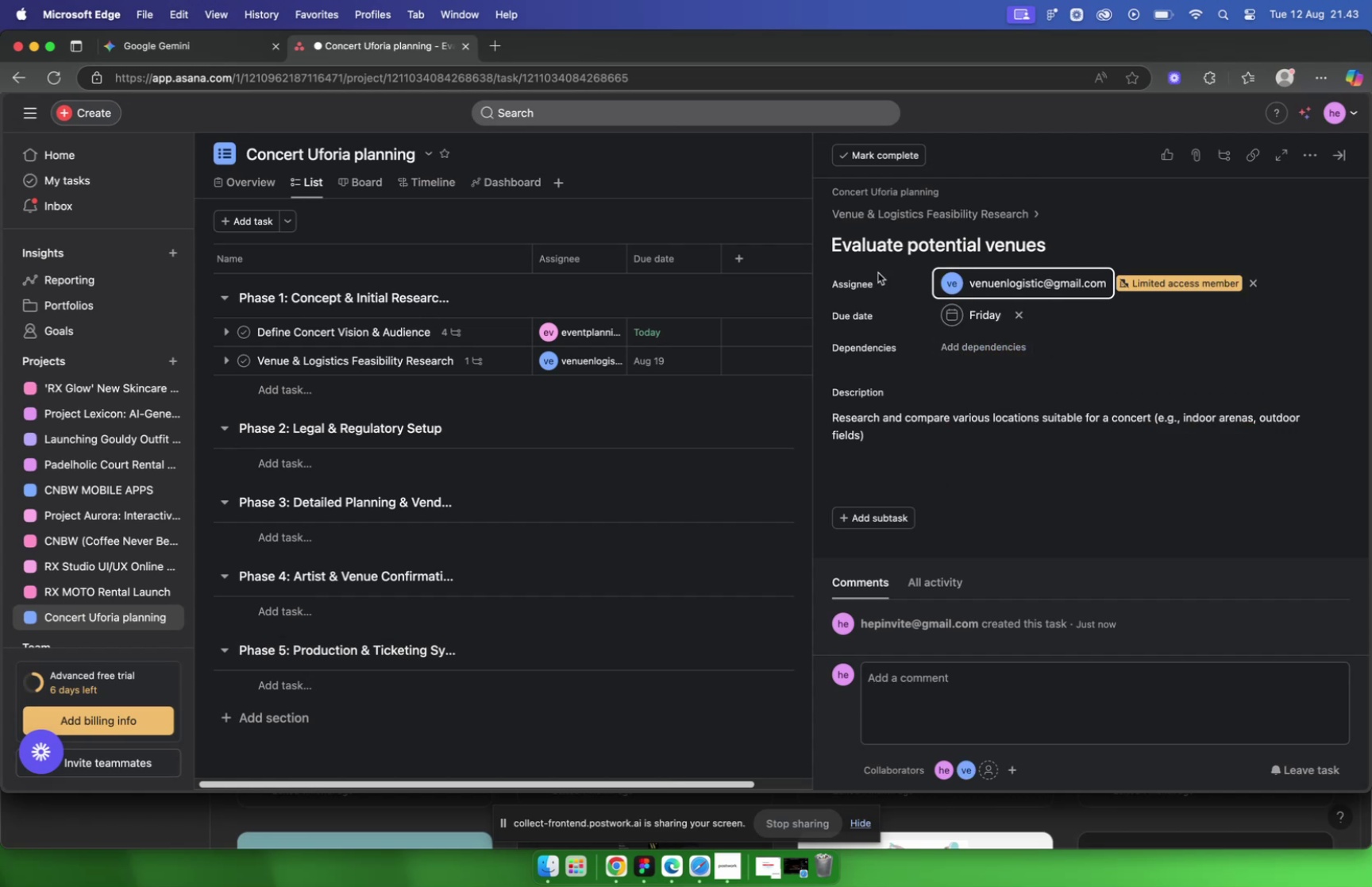 
left_click([869, 220])
 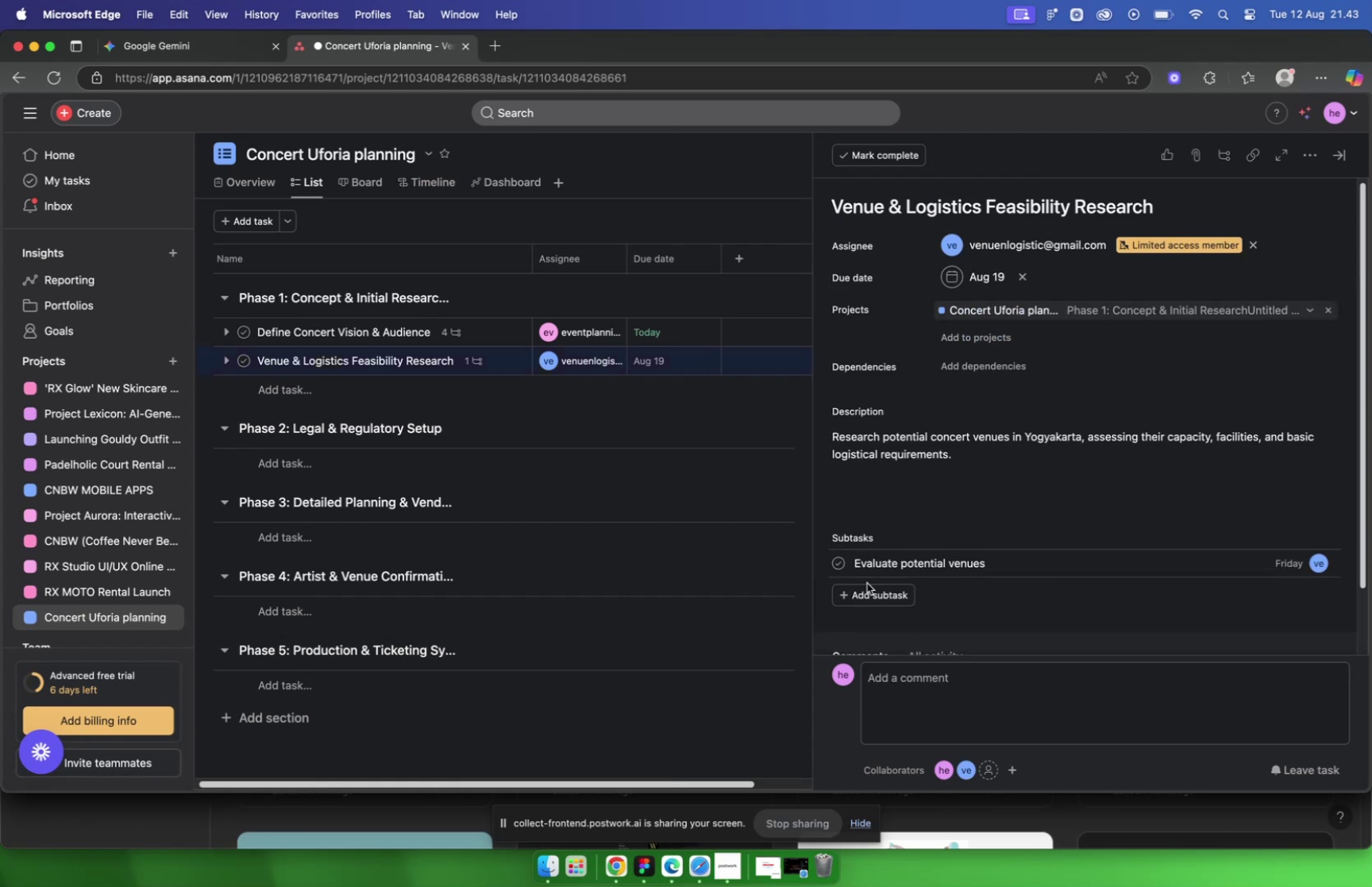 
left_click([867, 593])
 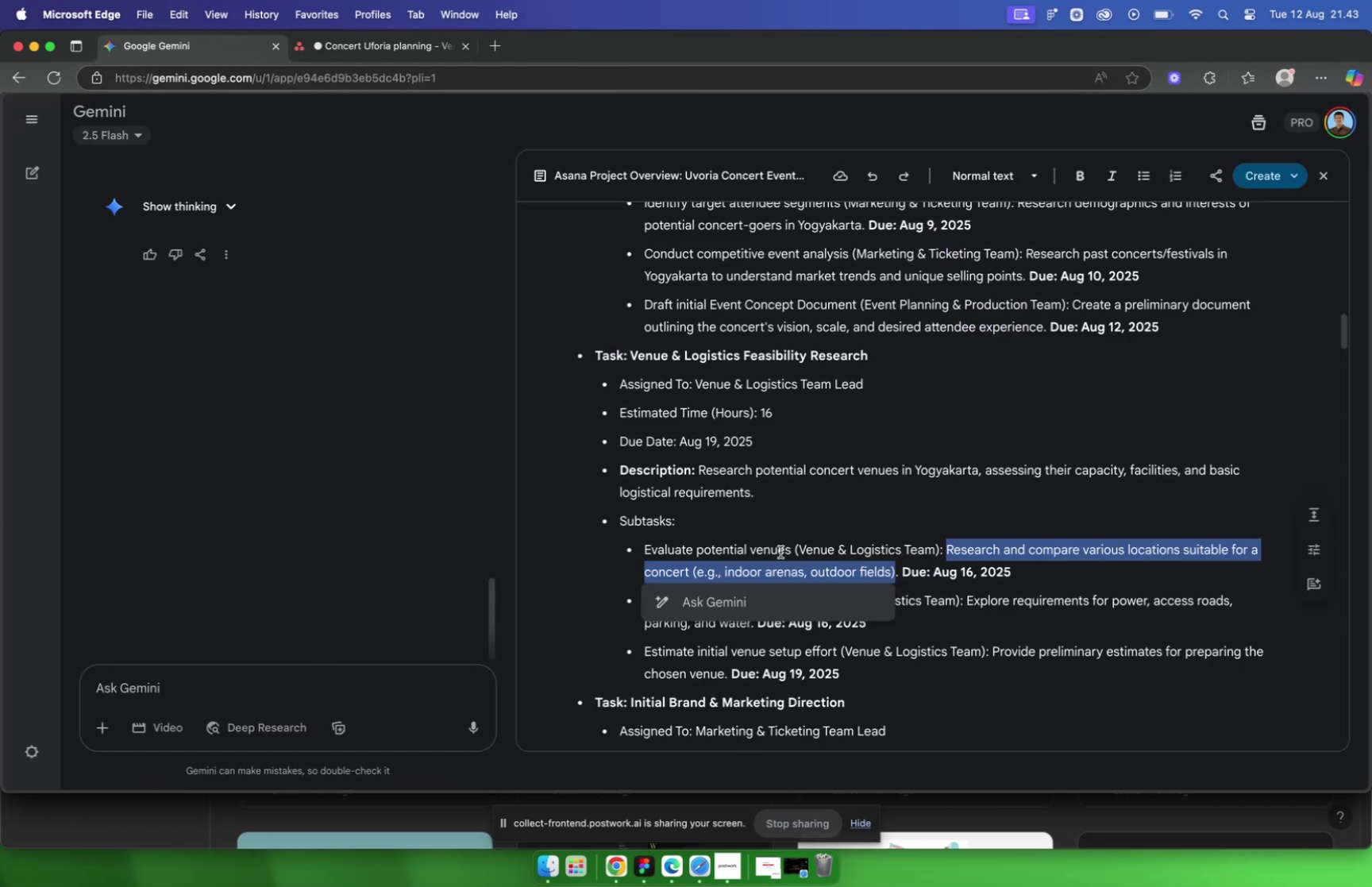 
scroll: coordinate [812, 540], scroll_direction: down, amount: 2.0
 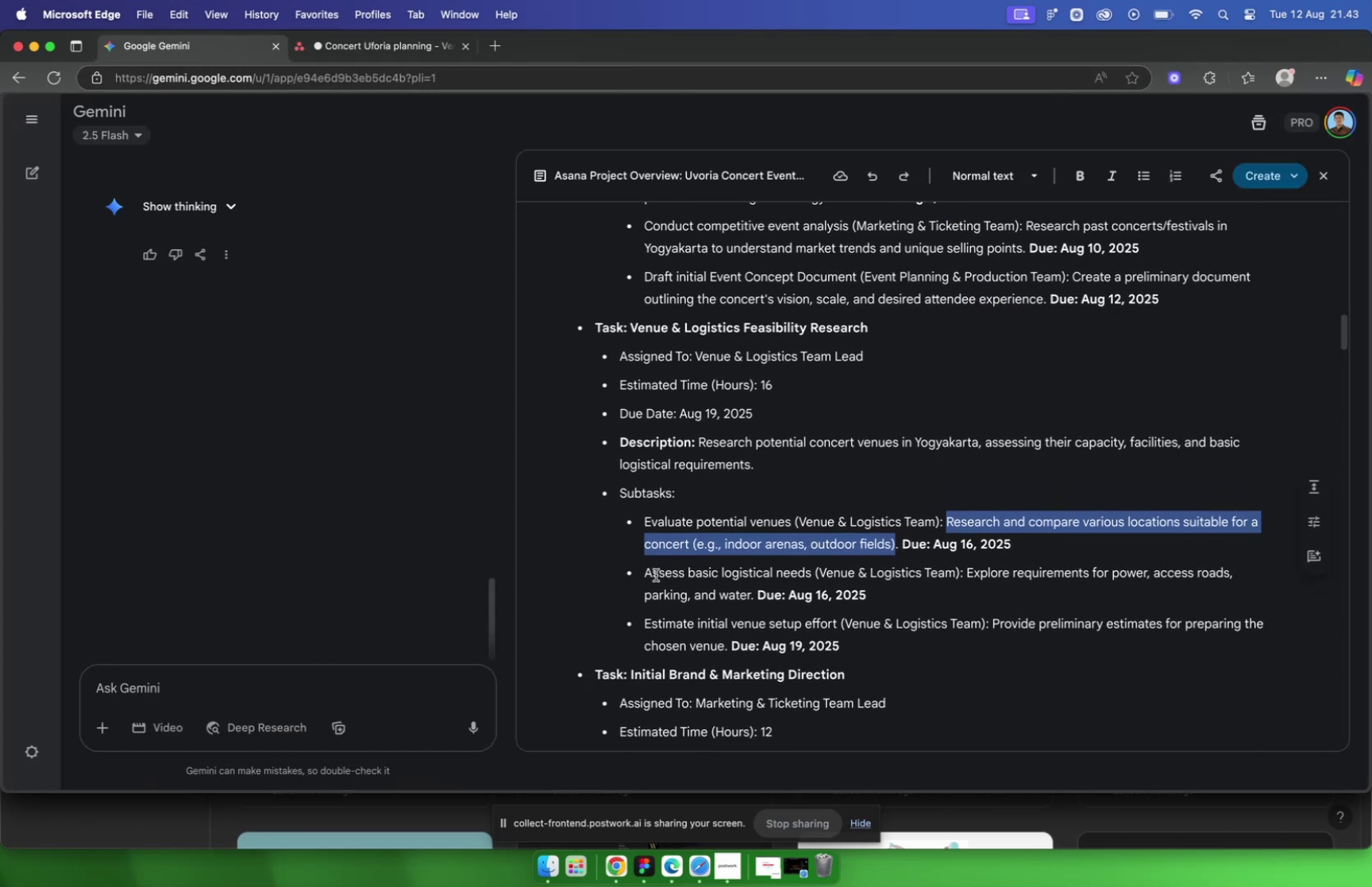 
left_click_drag(start_coordinate=[644, 572], to_coordinate=[811, 576])
 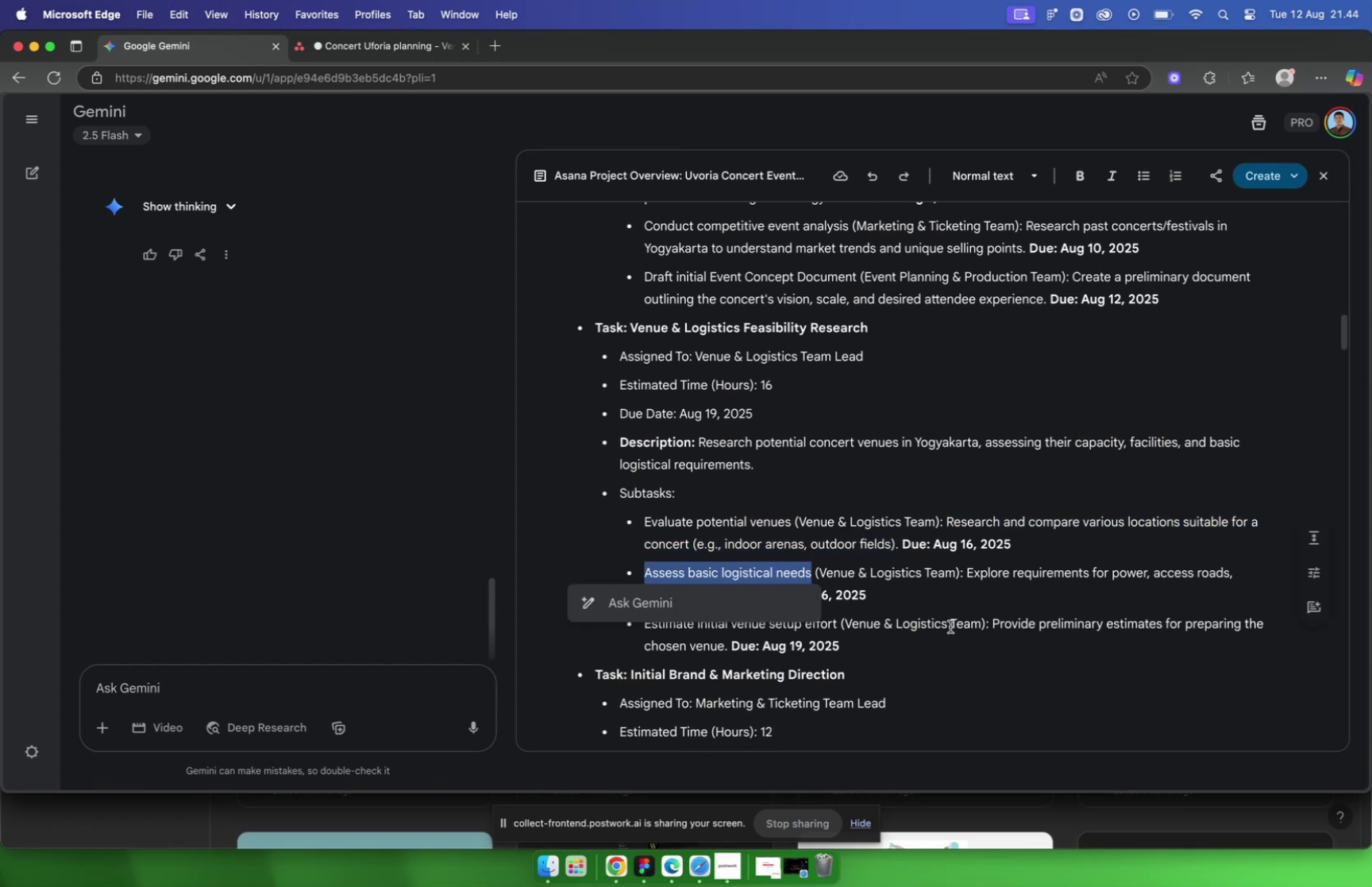 
key(Meta+C)
 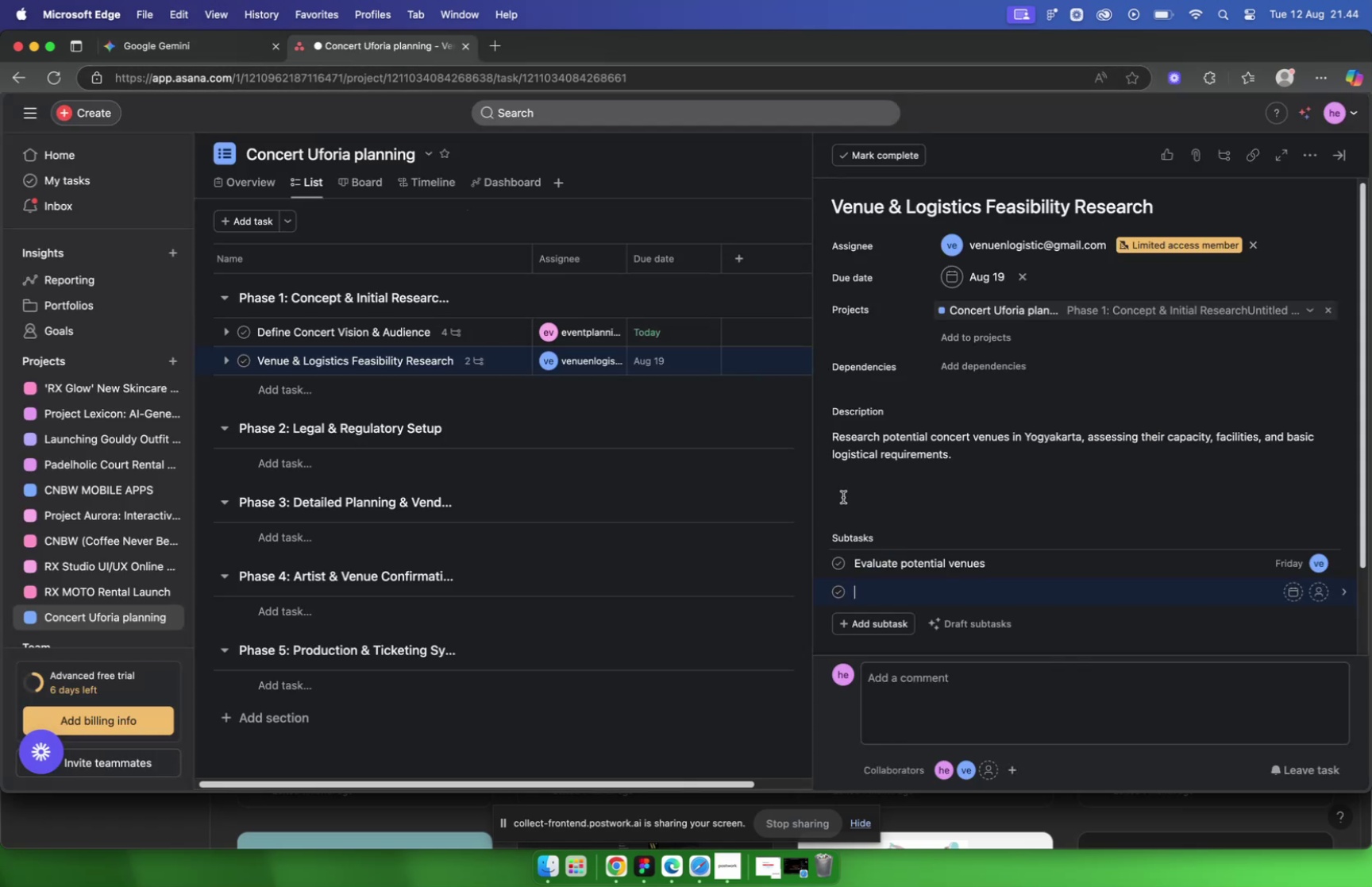 
key(Meta+V)
 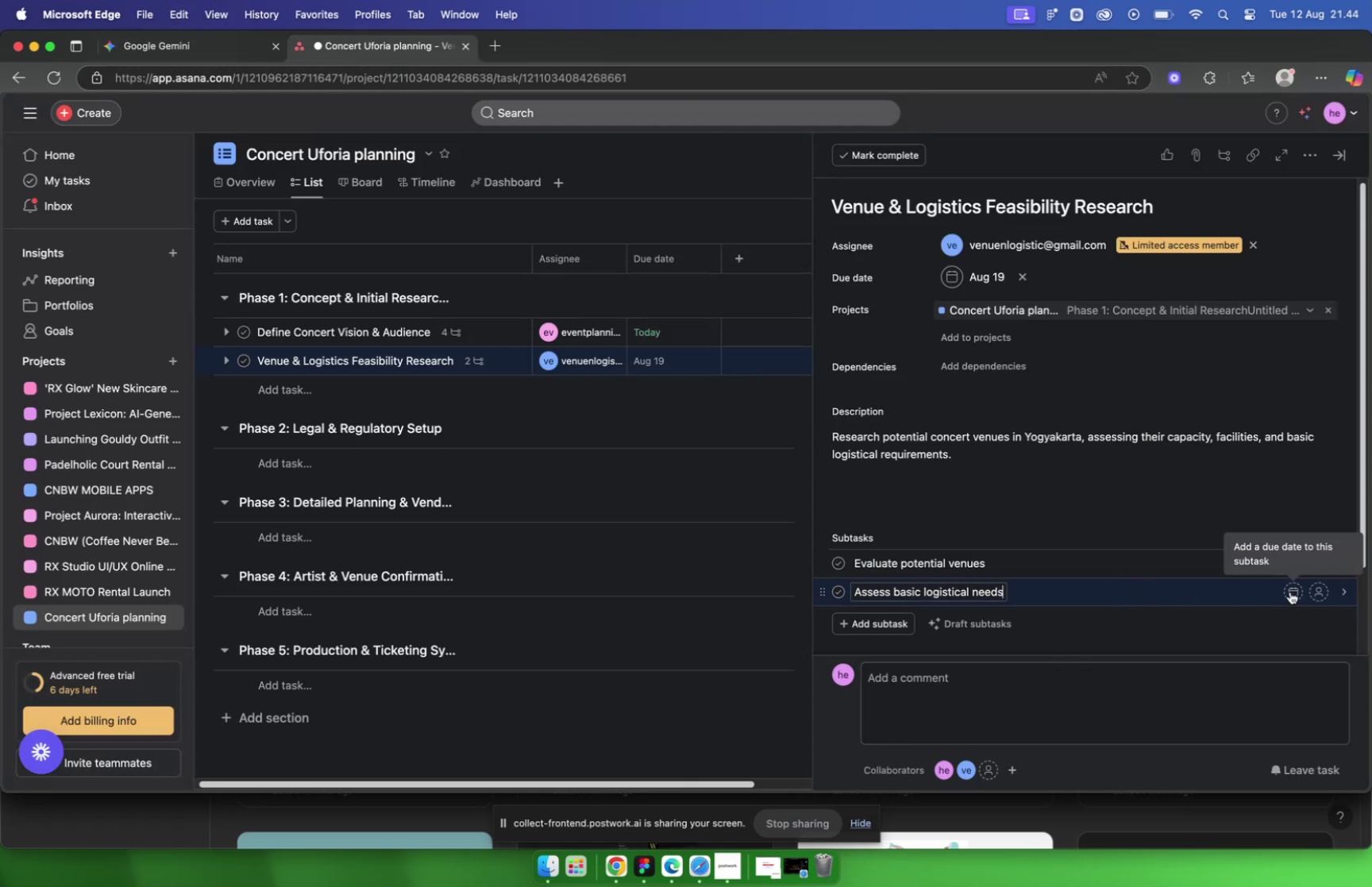 
left_click([1290, 591])
 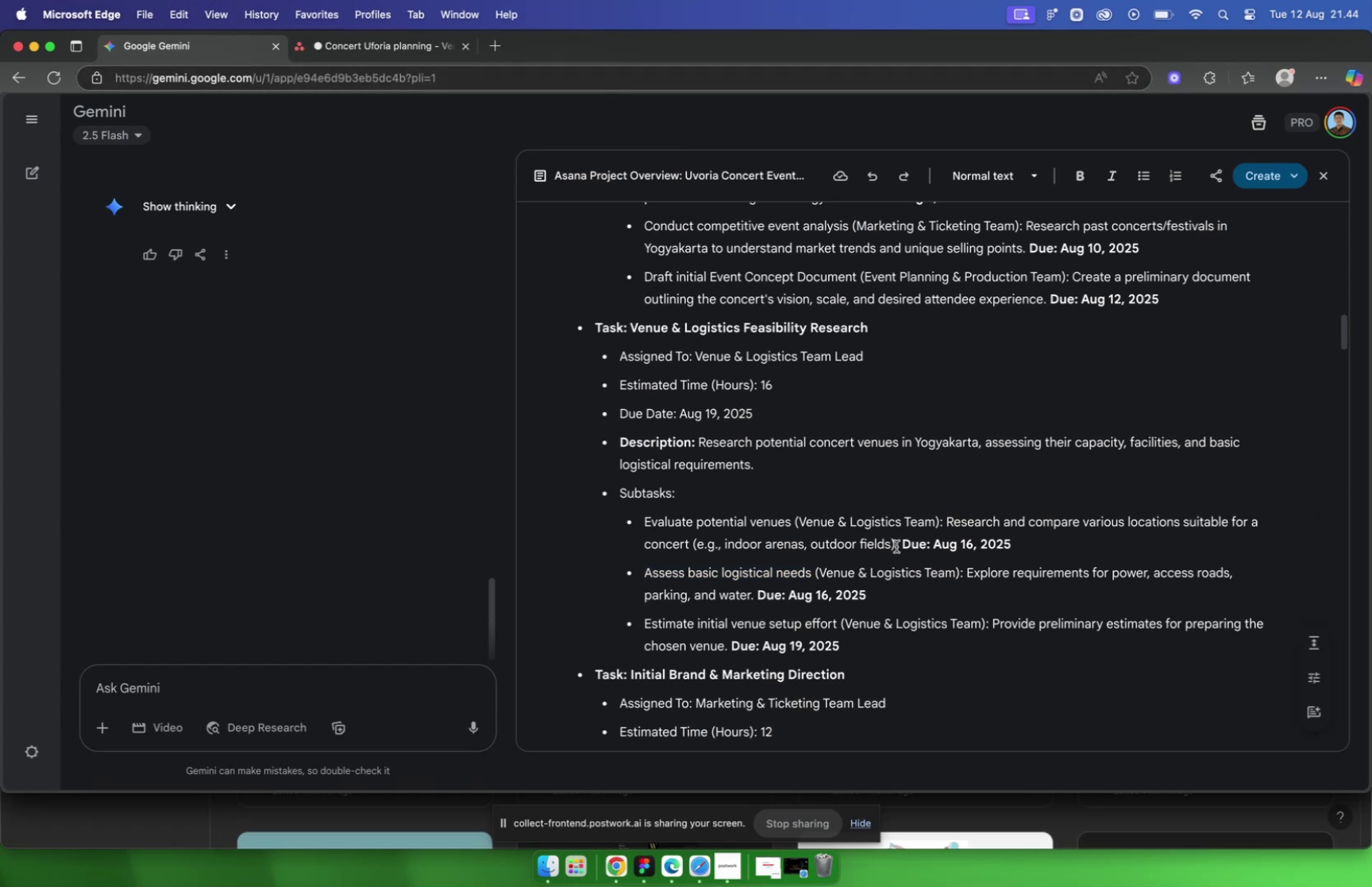 
wait(6.1)
 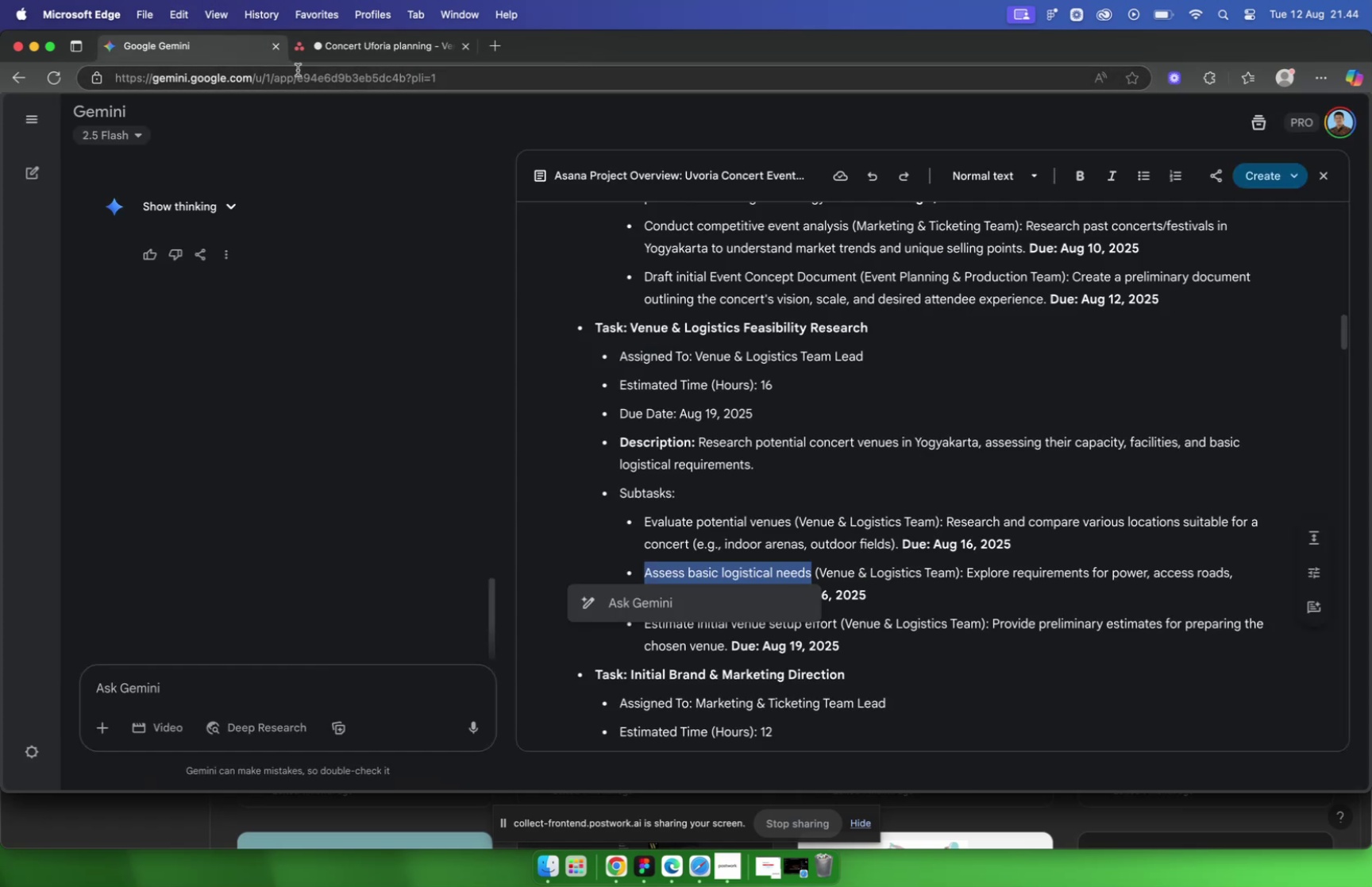 
left_click_drag(start_coordinate=[971, 569], to_coordinate=[1030, 587])
 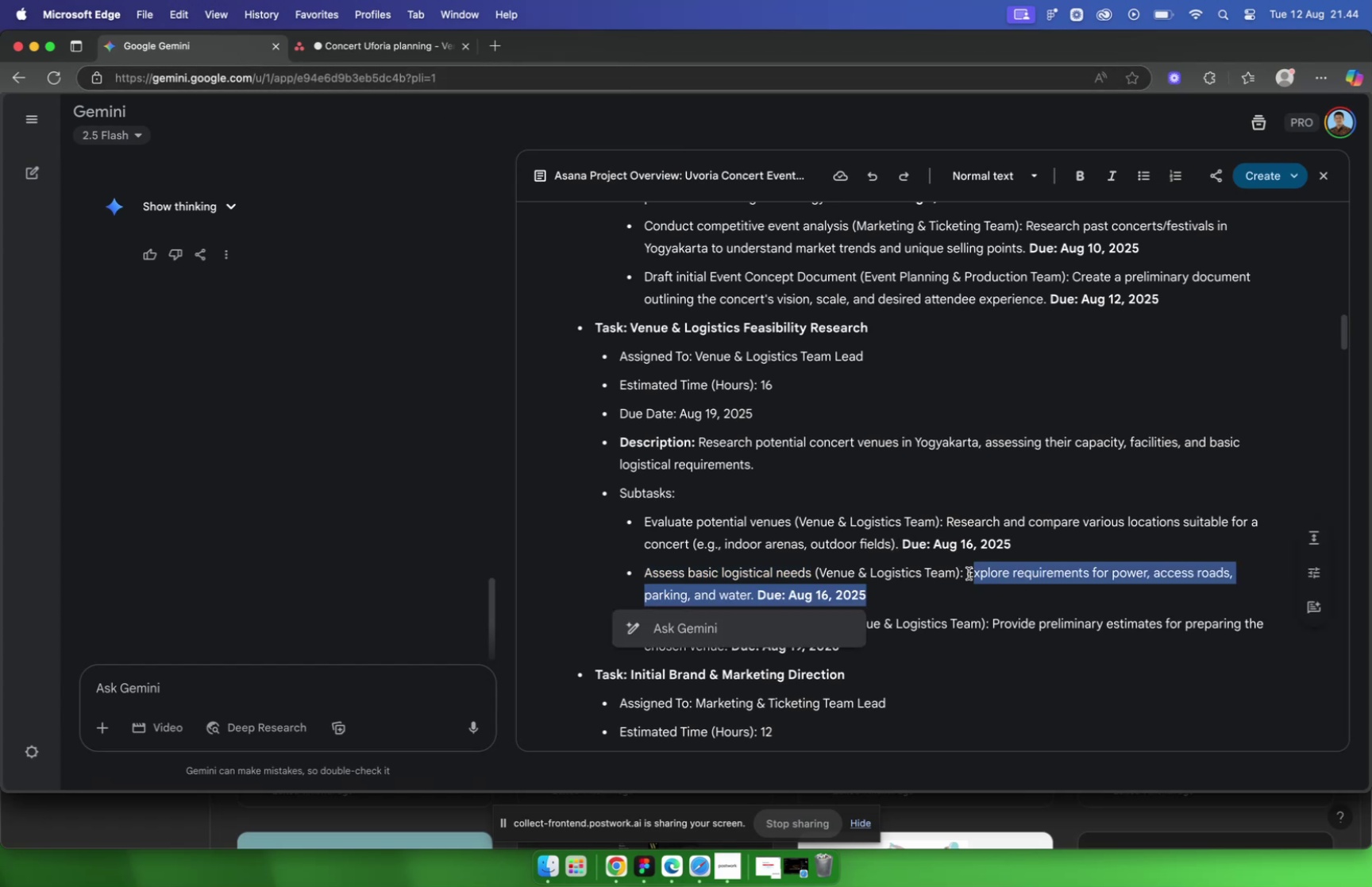 
left_click_drag(start_coordinate=[969, 573], to_coordinate=[751, 592])
 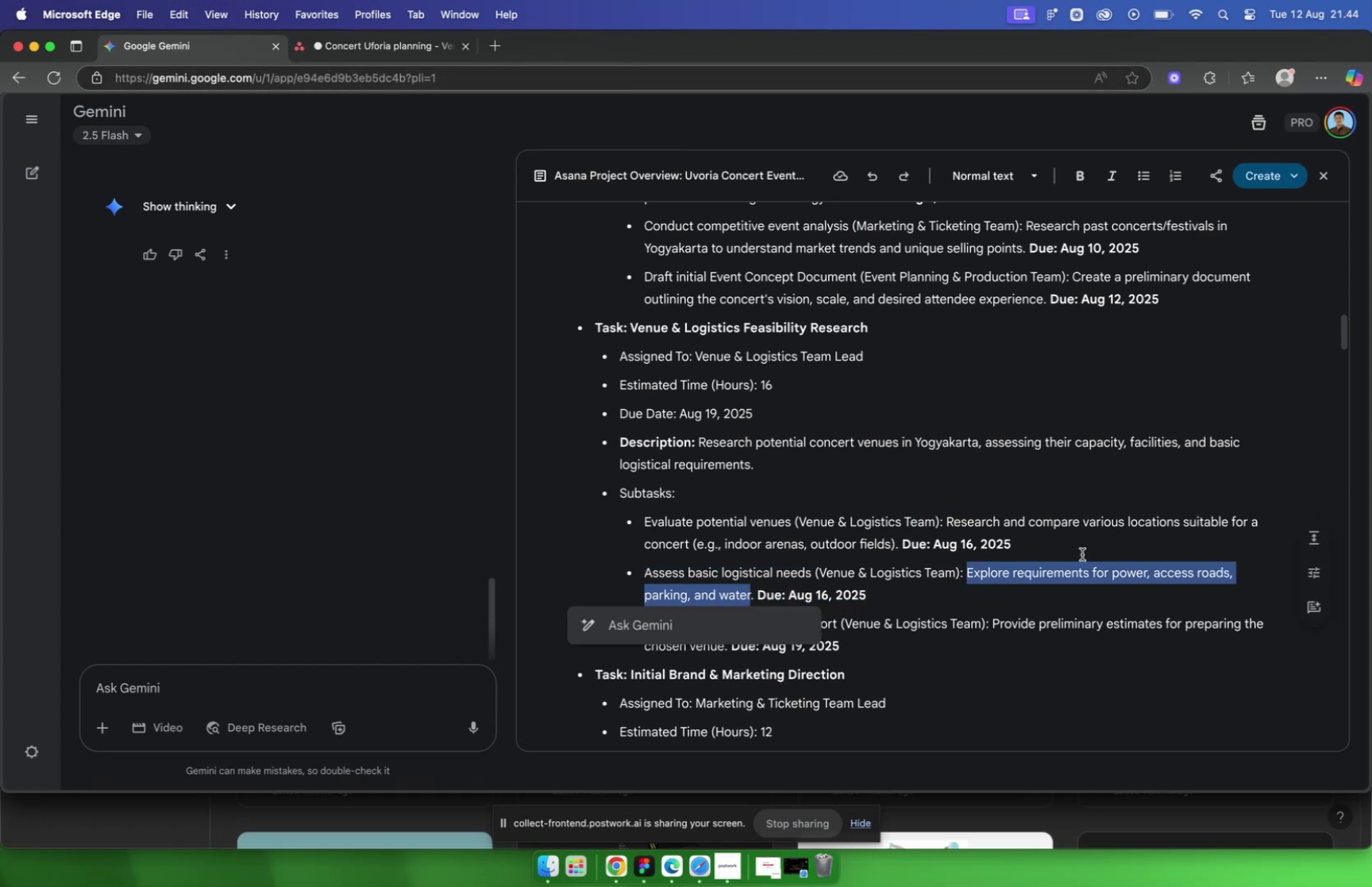 
key(Meta+C)
 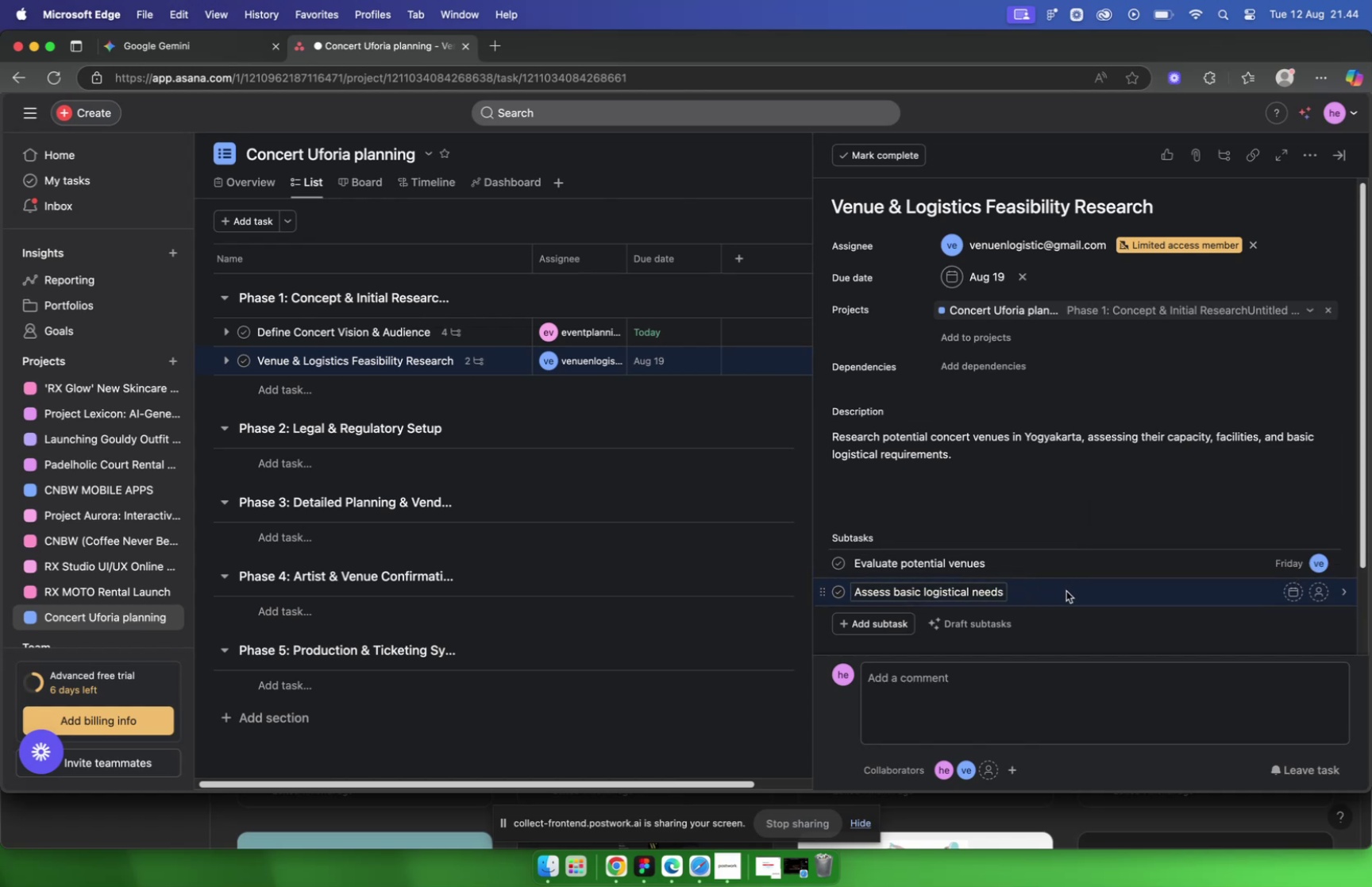 
left_click([994, 424])
 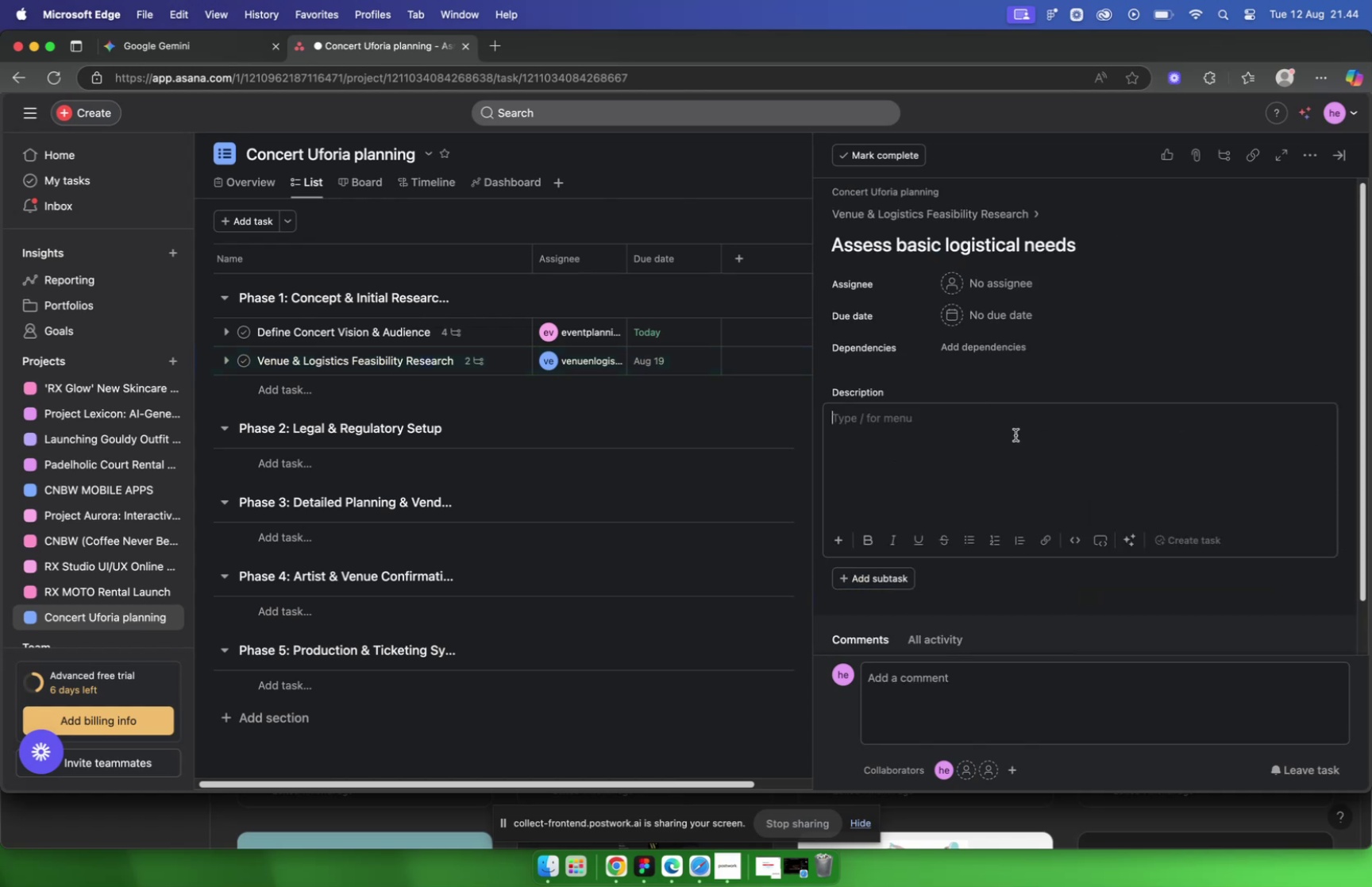 
key(Meta+V)
 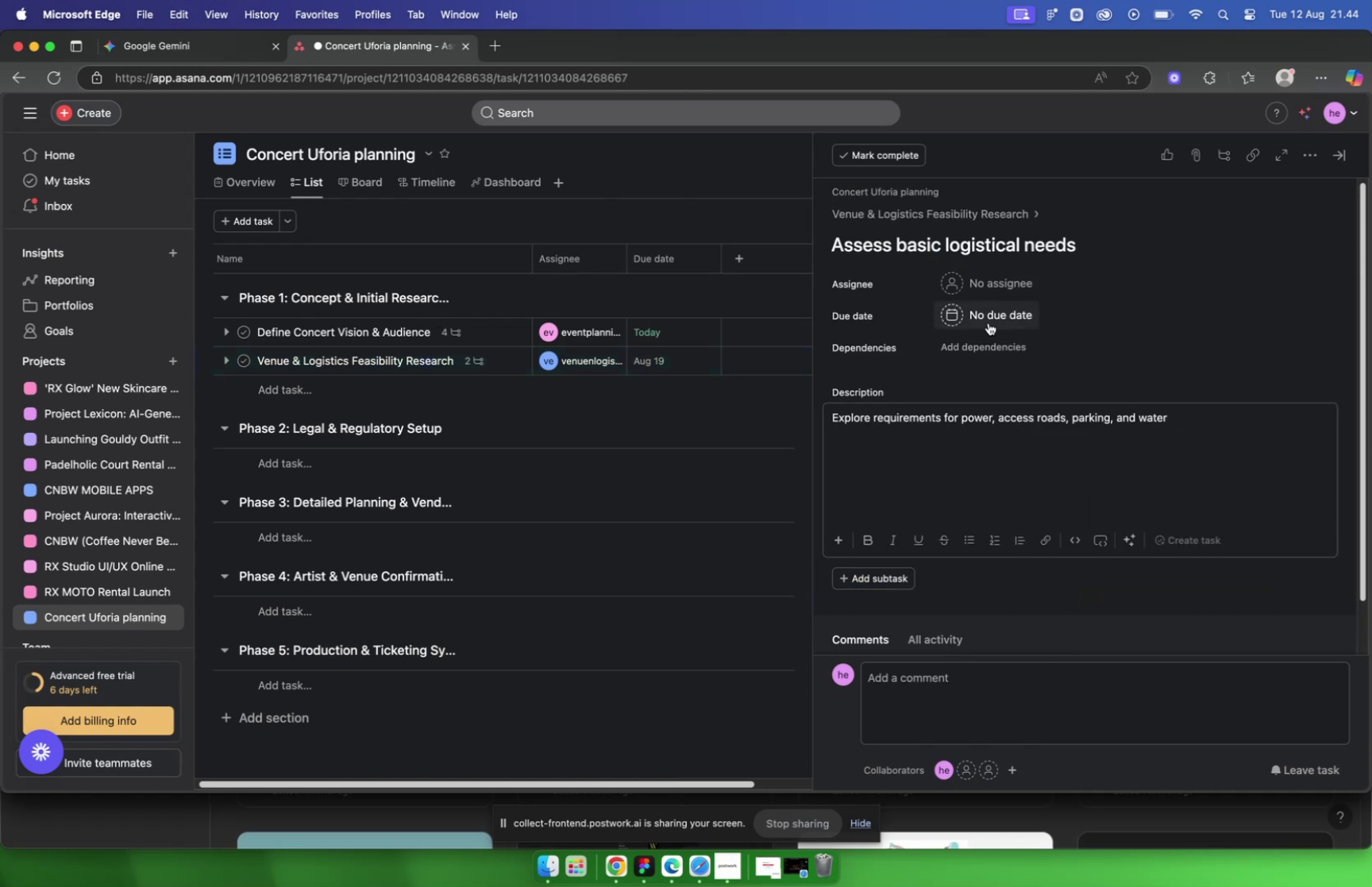 
left_click([988, 311])
 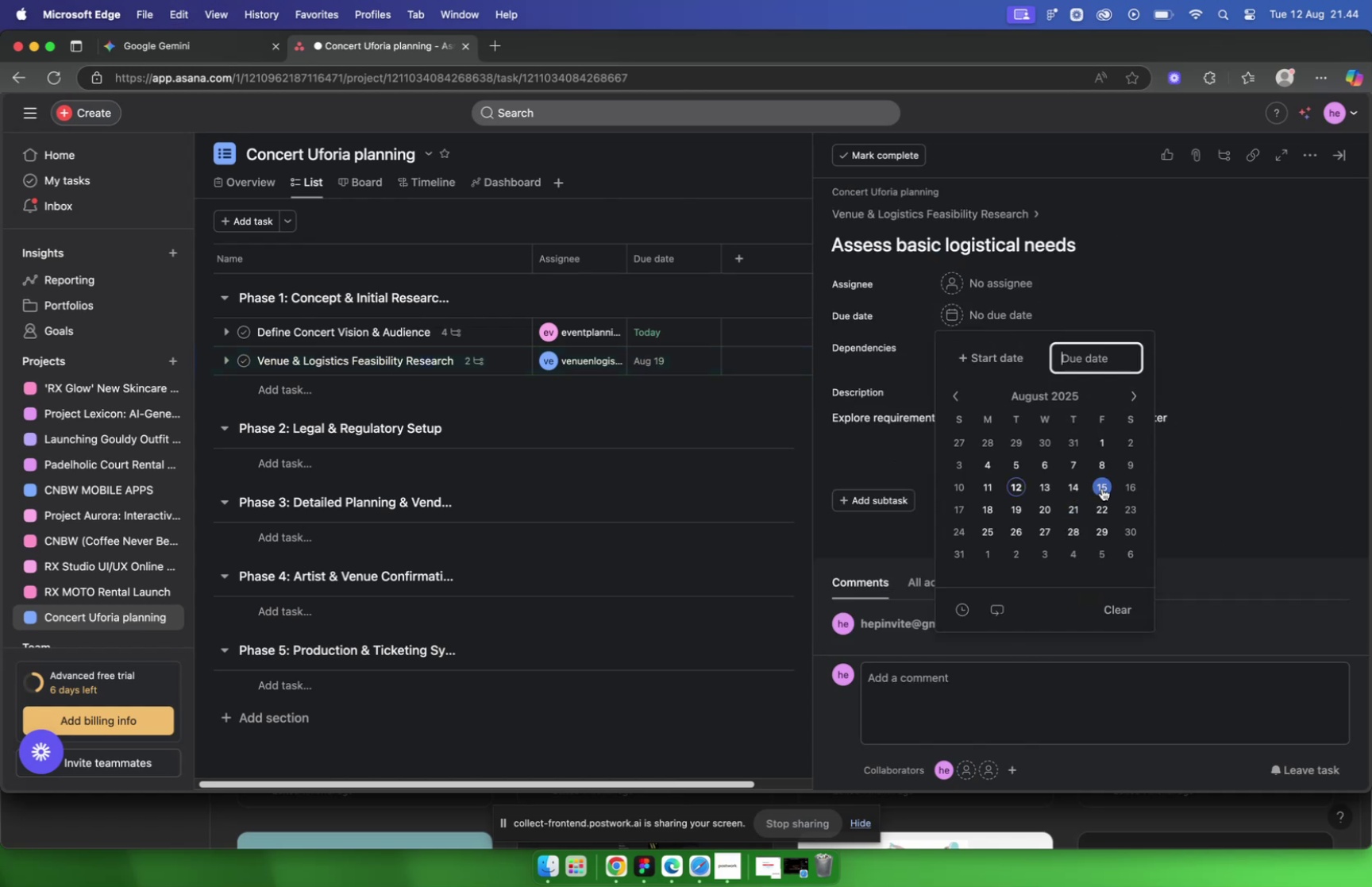 
left_click([1106, 488])
 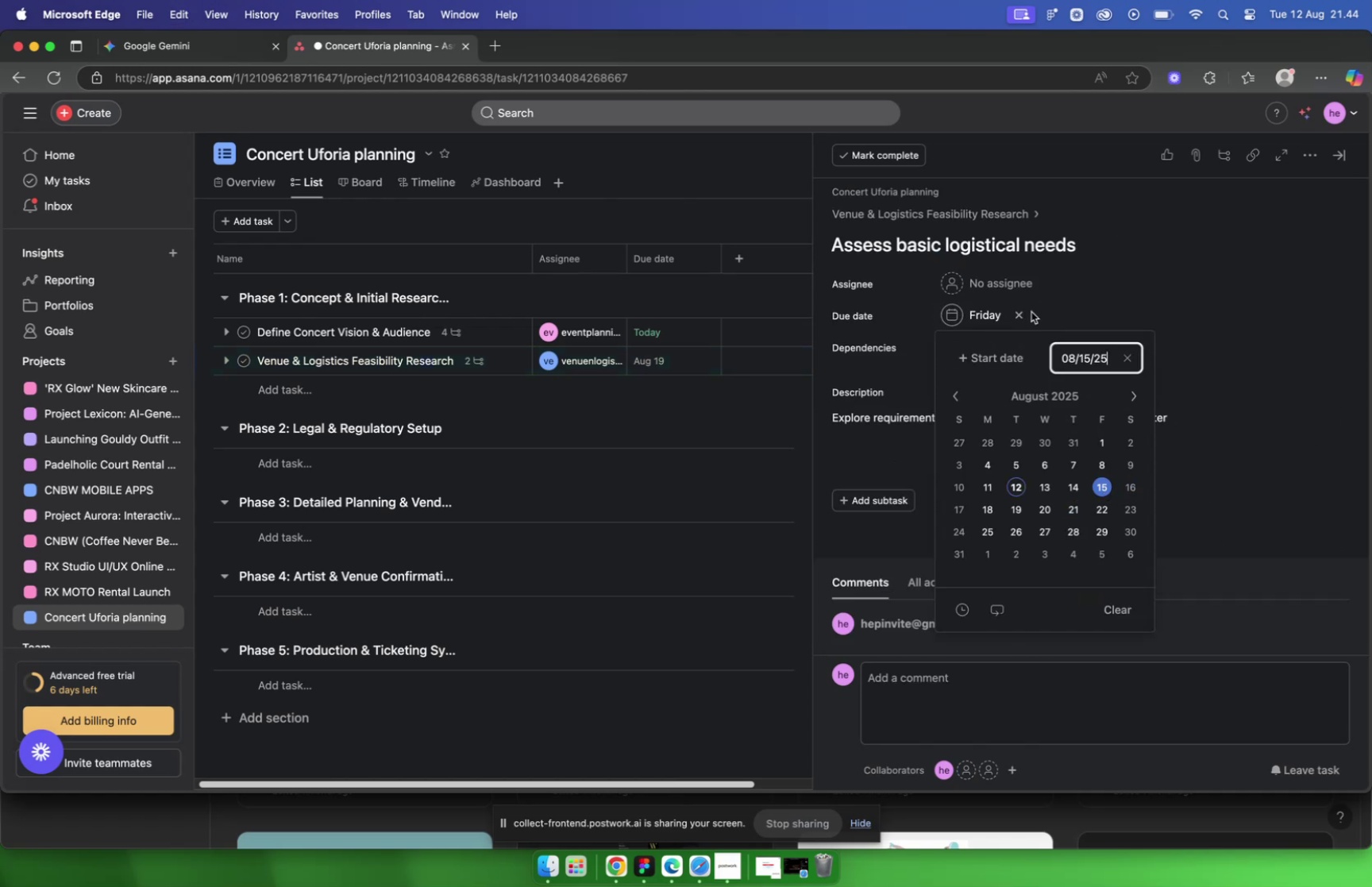 
left_click([1122, 295])
 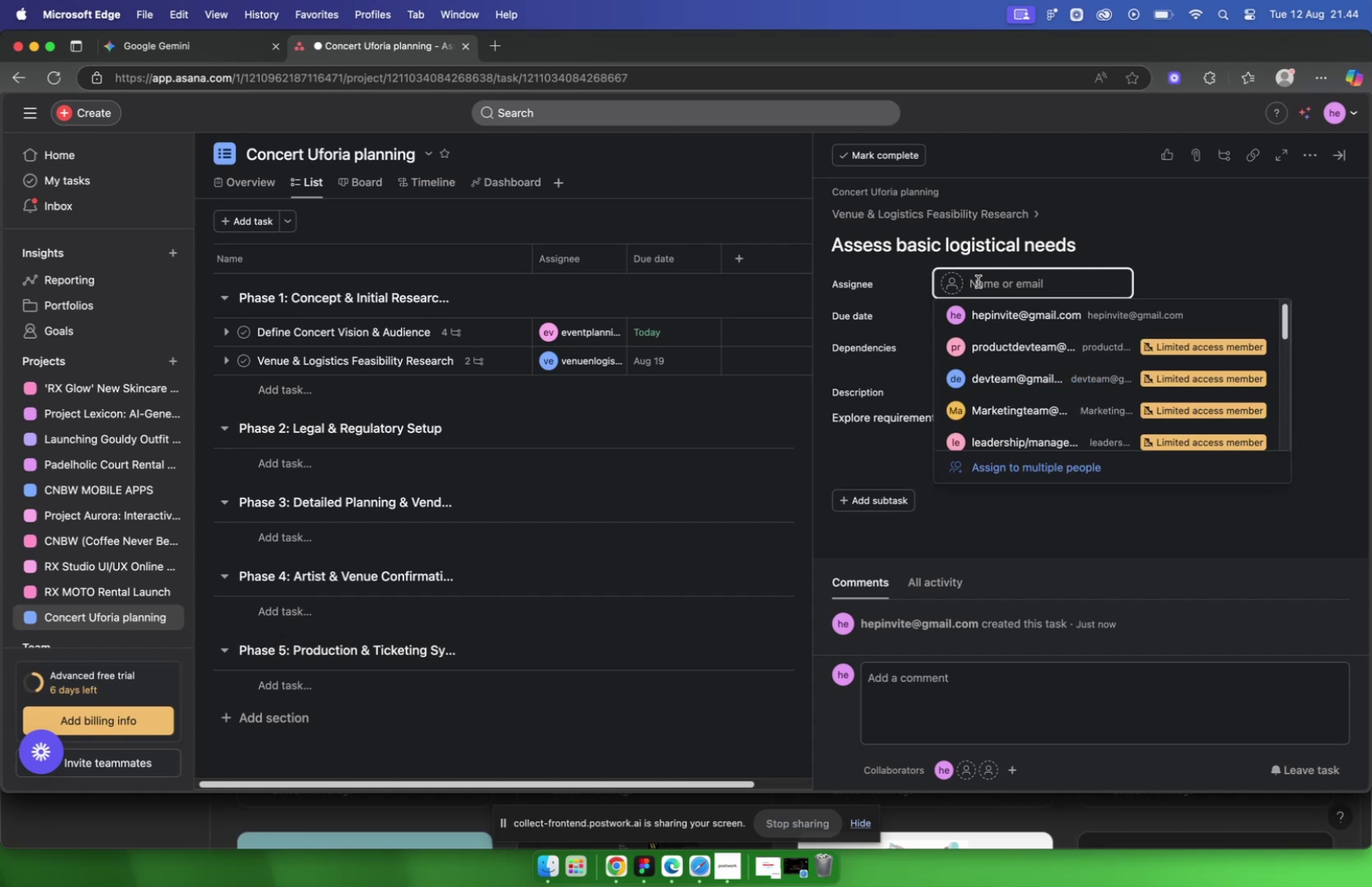 
type(ven)
 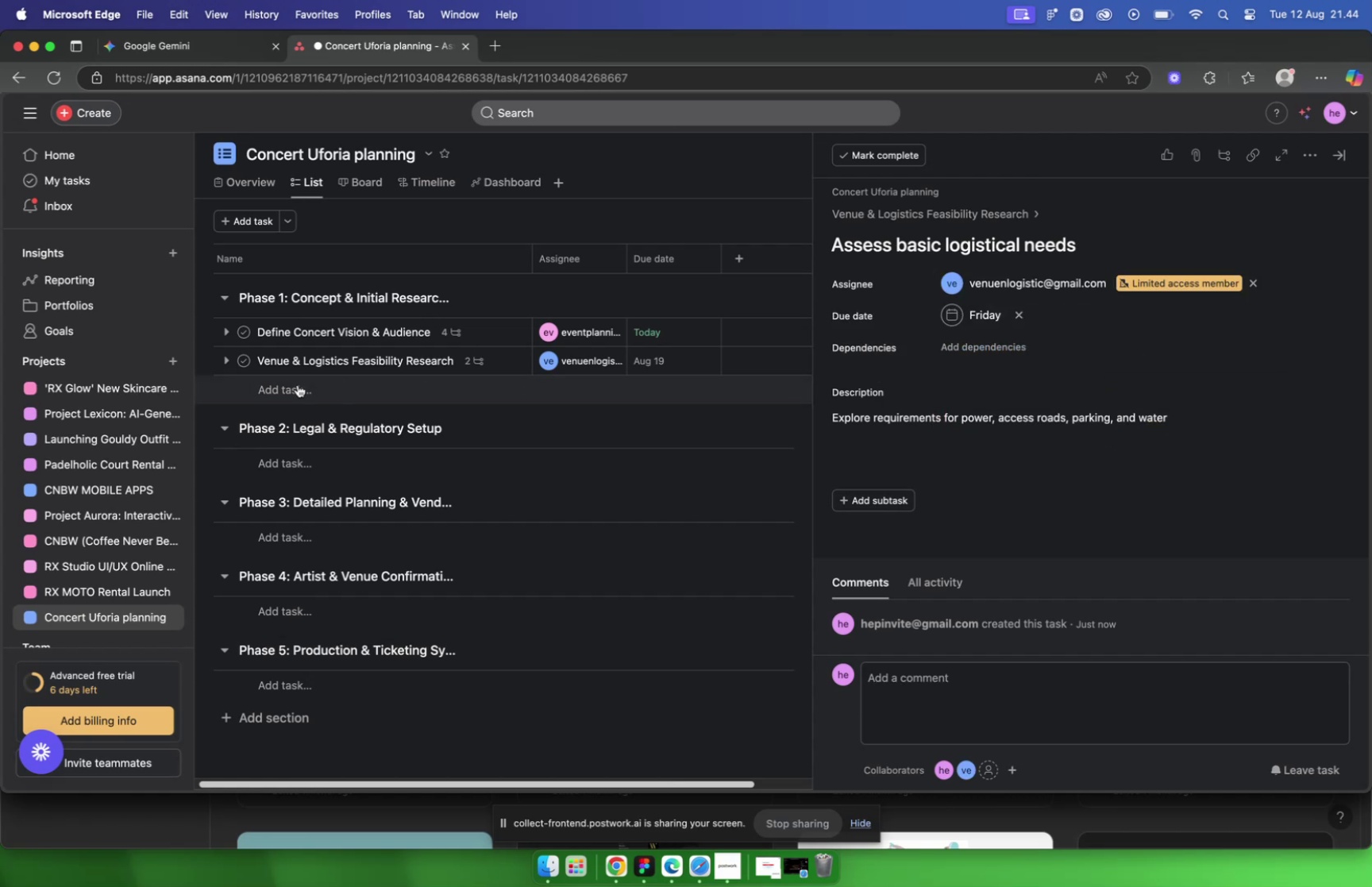 
wait(5.98)
 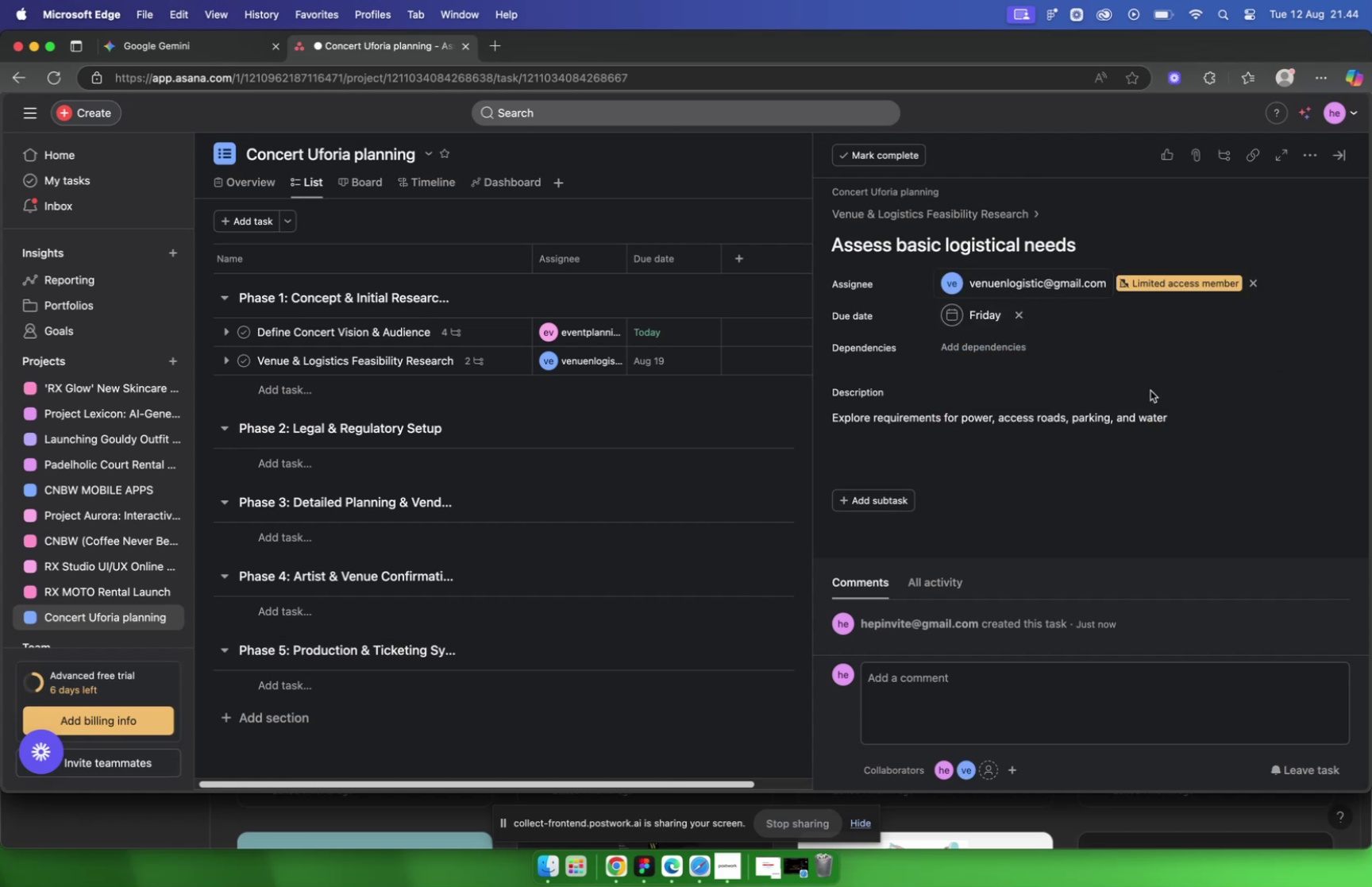 
left_click([195, 46])
 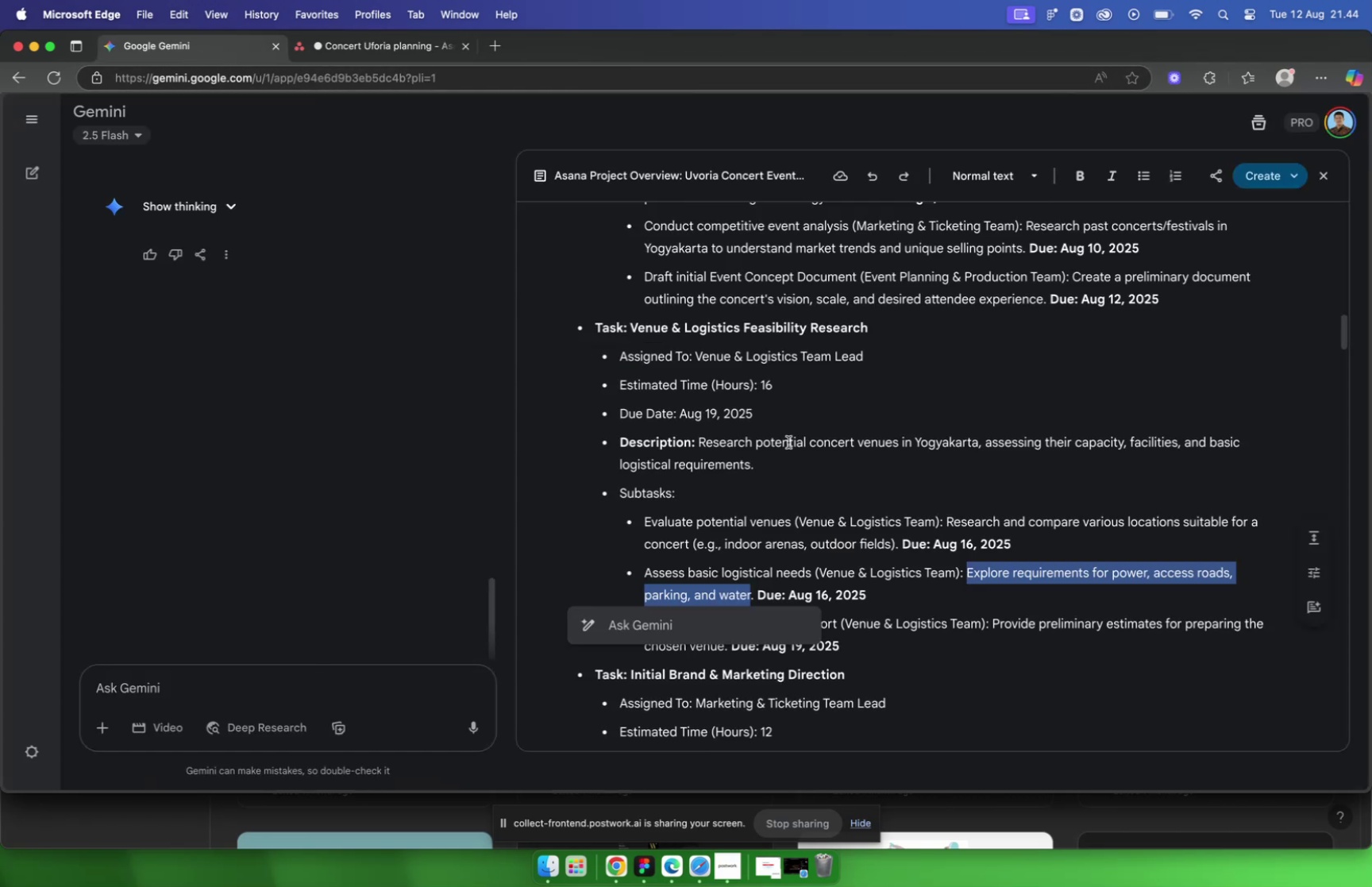 
scroll: coordinate [763, 443], scroll_direction: down, amount: 3.0
 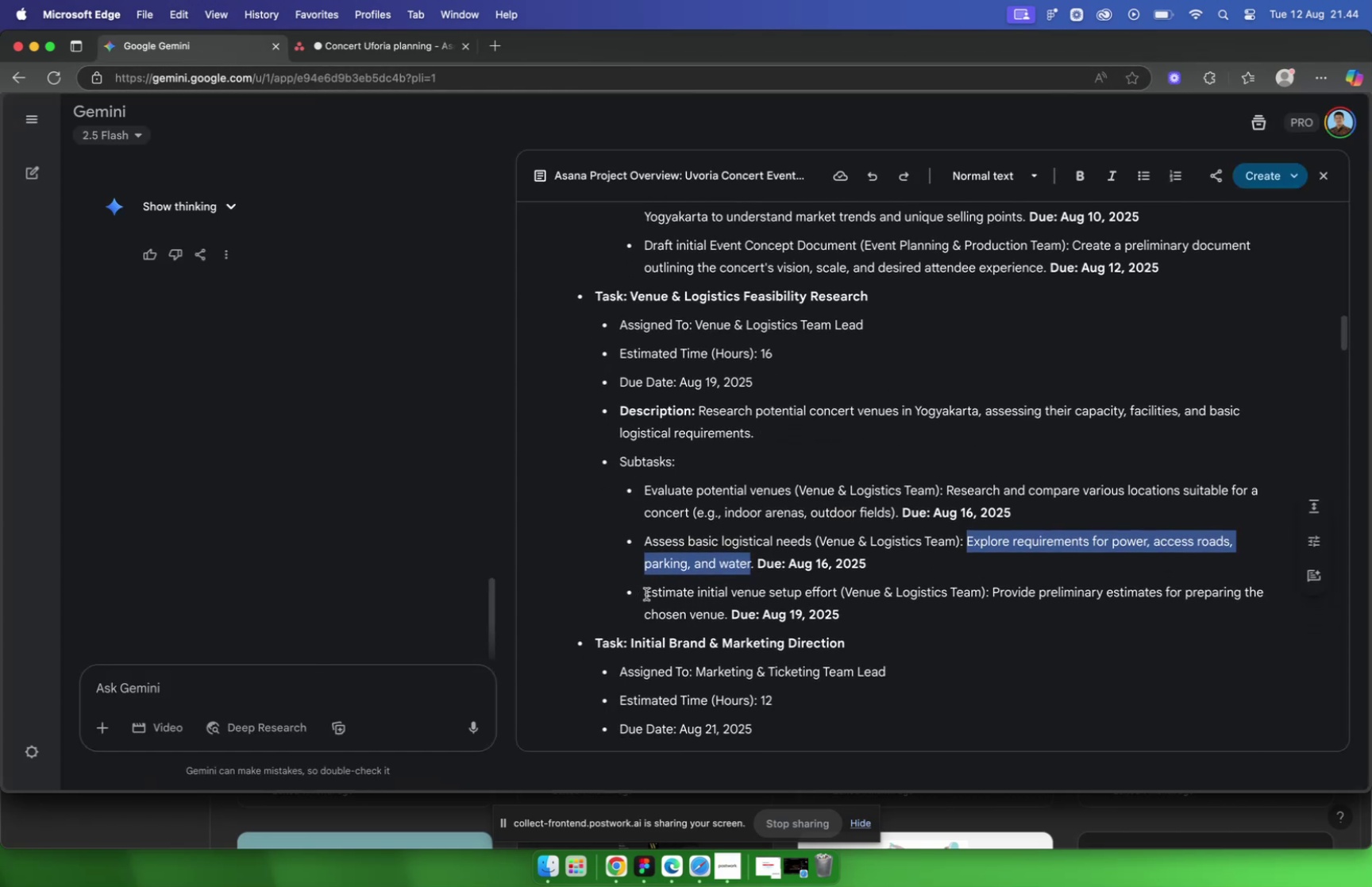 
left_click_drag(start_coordinate=[647, 592], to_coordinate=[840, 592])
 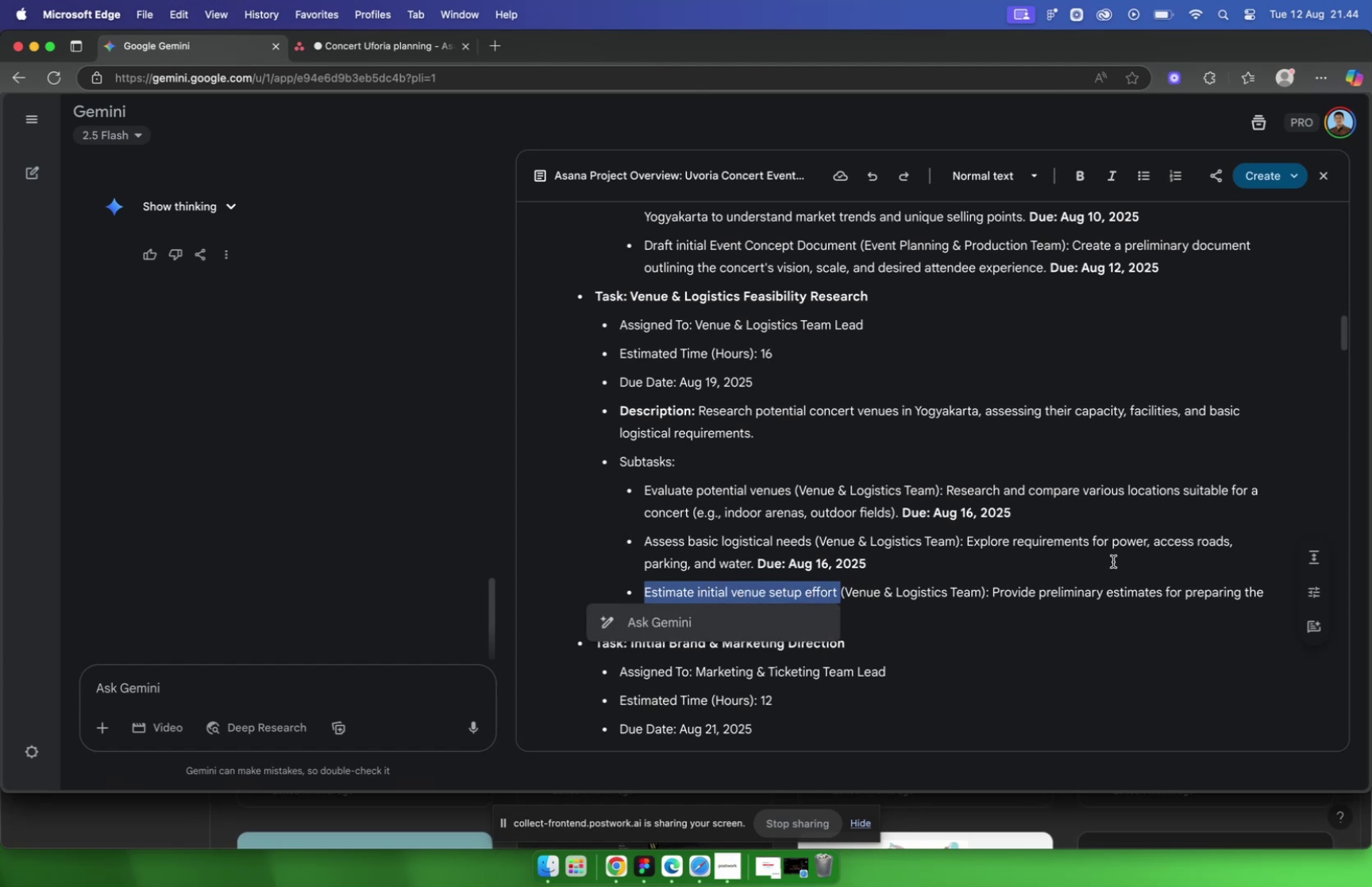 
key(Meta+C)
 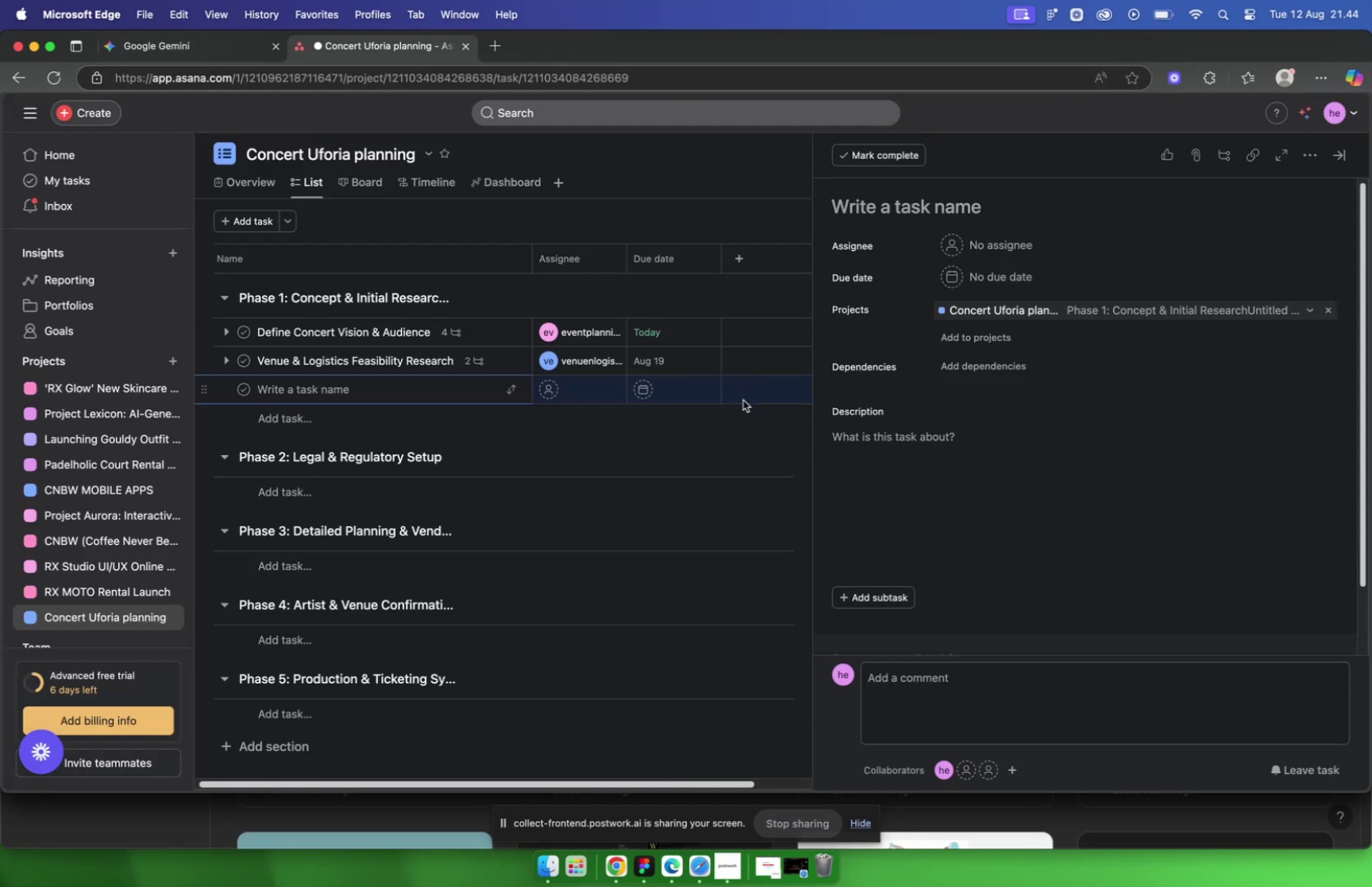 
key(Meta+V)
 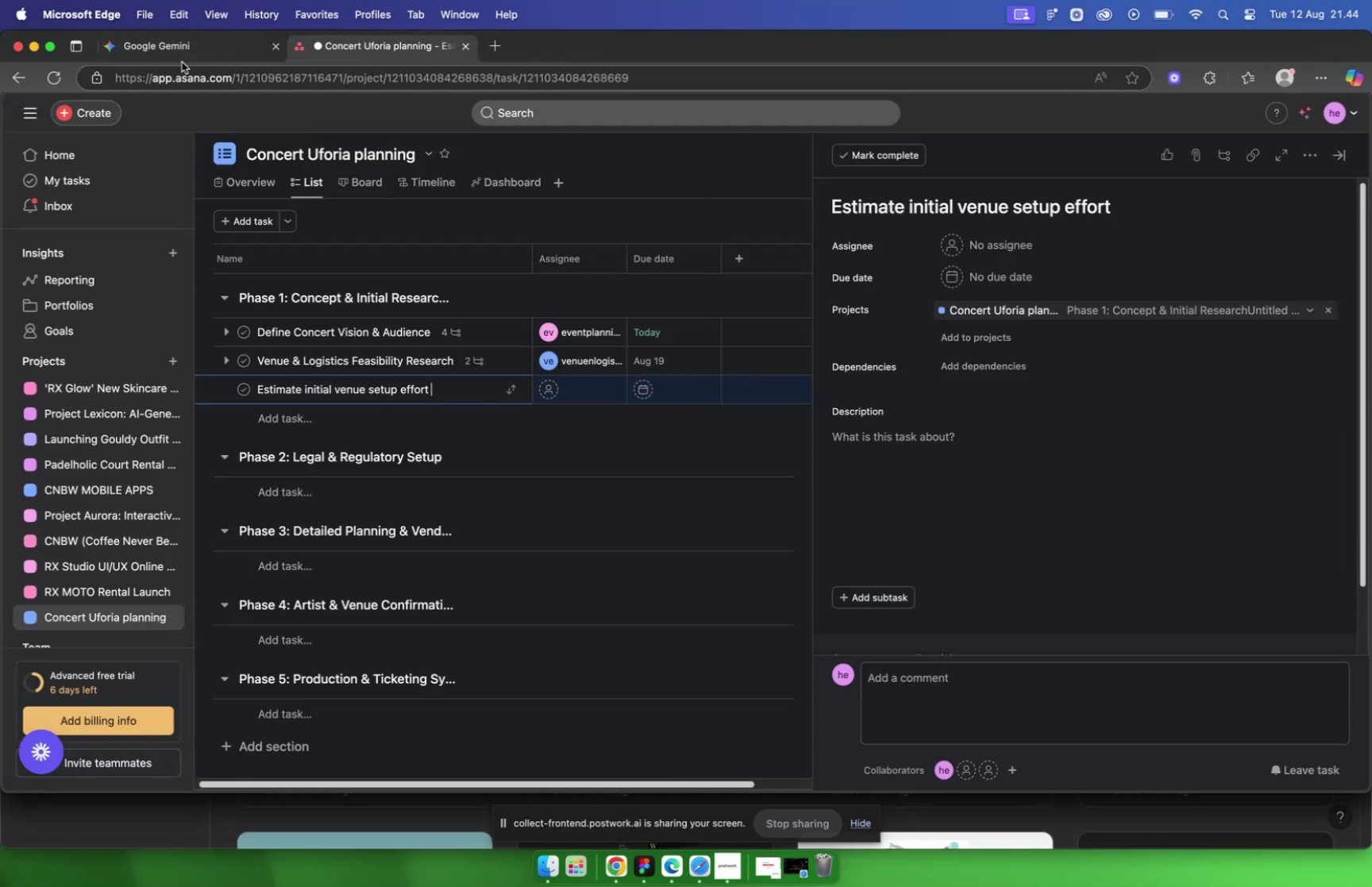 
left_click([174, 52])
 